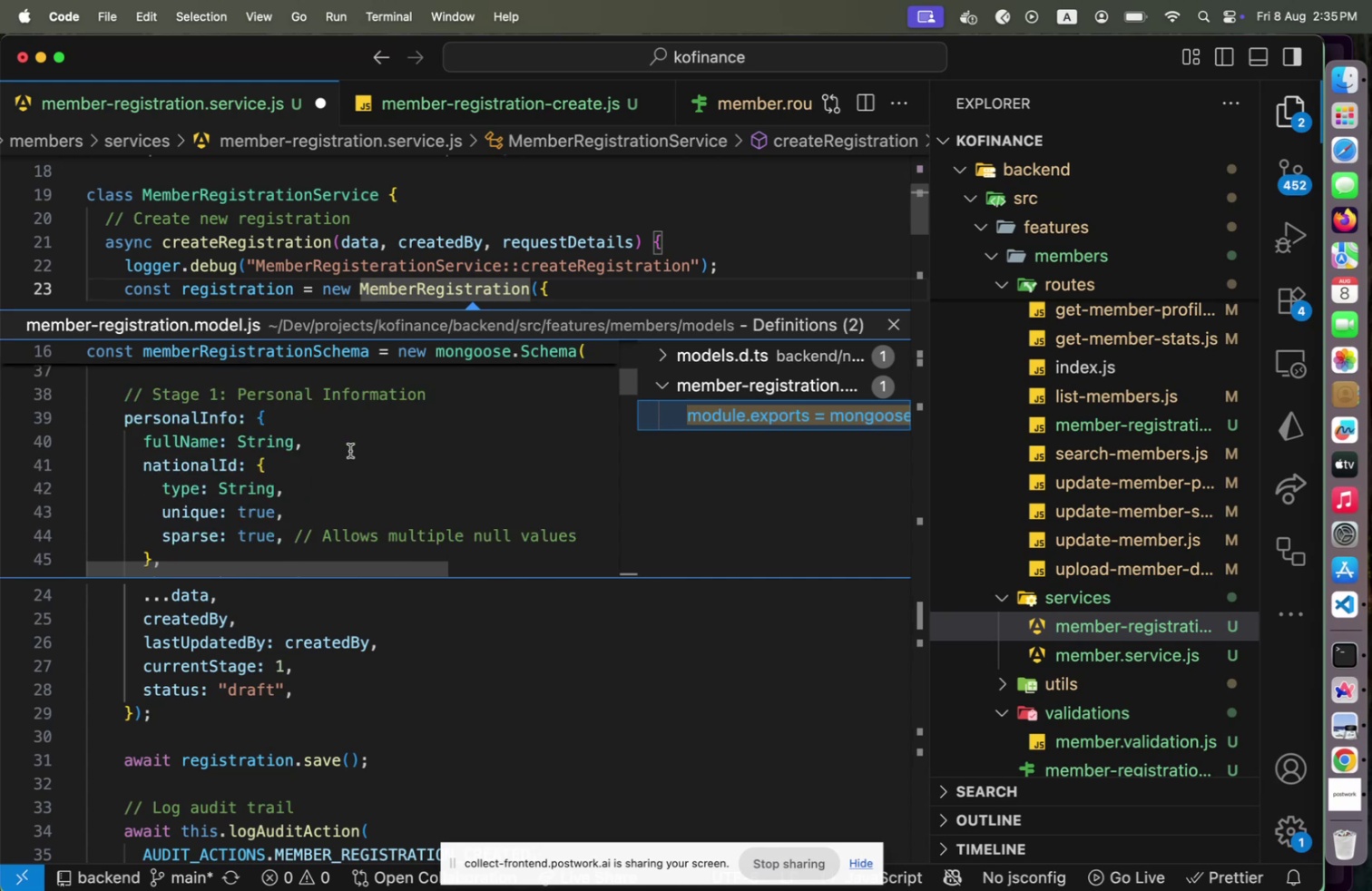 
wait(8.25)
 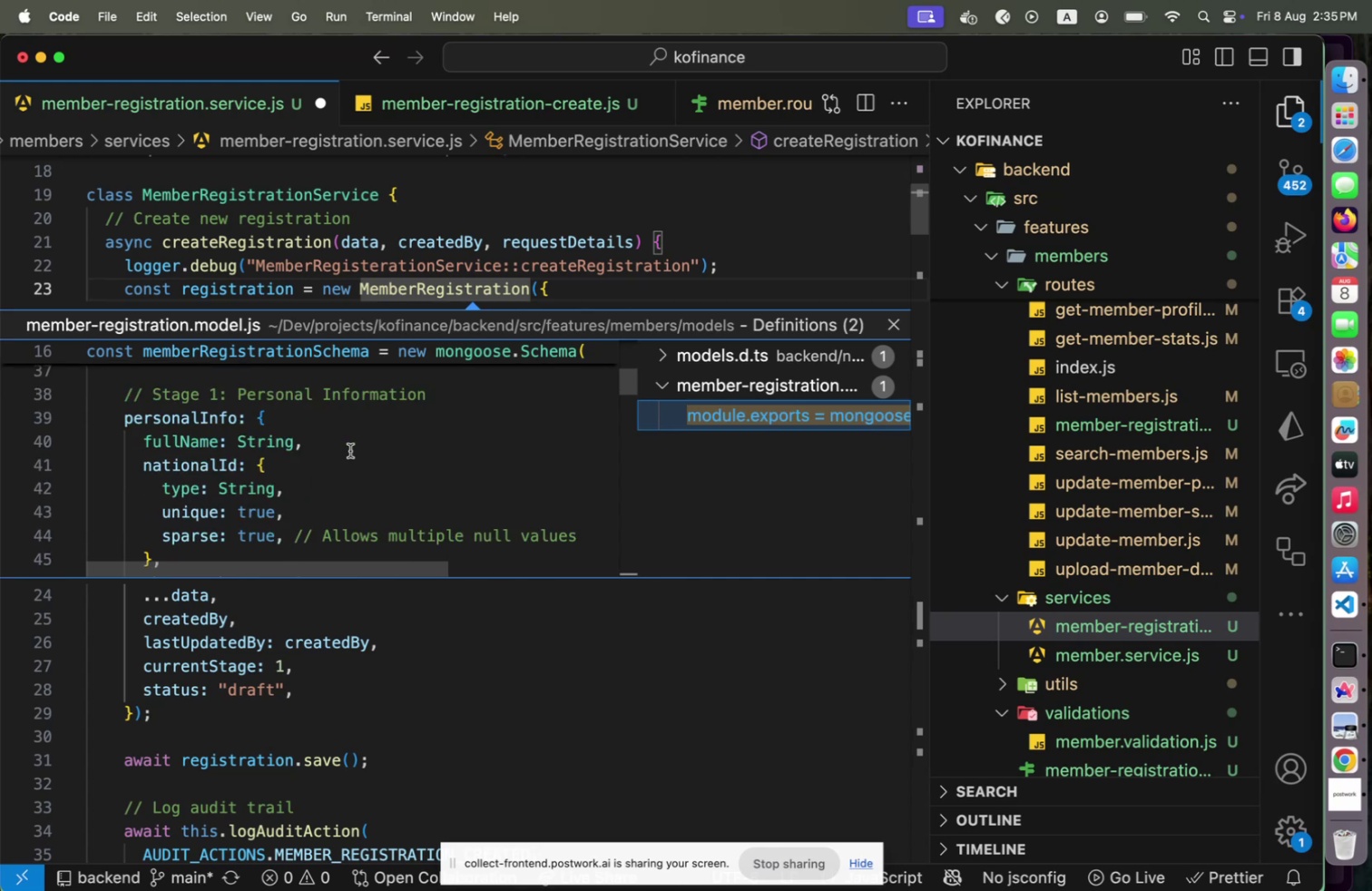 
scroll: coordinate [1127, 423], scroll_direction: up, amount: 6.0
 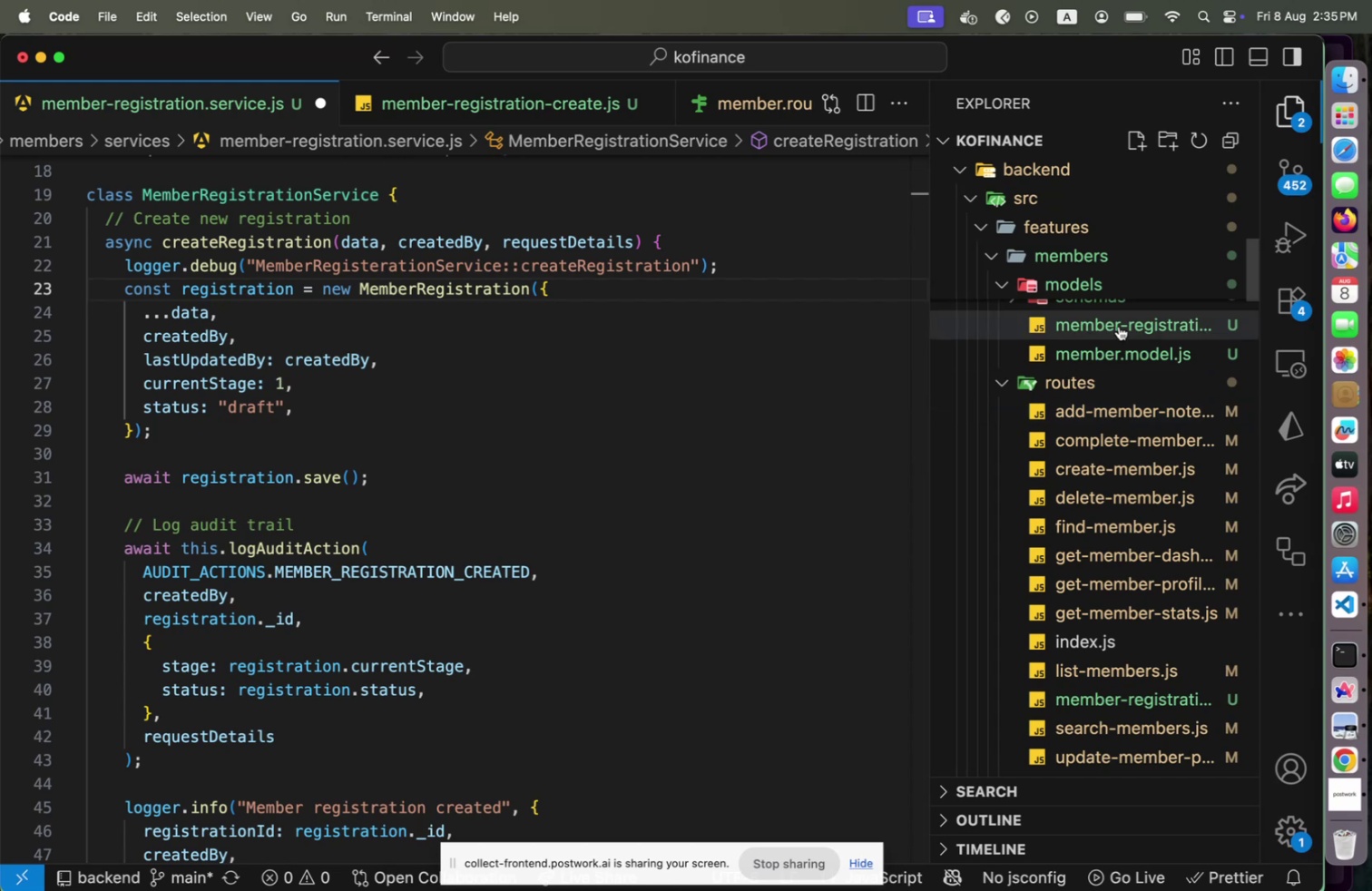 
left_click([1119, 326])
 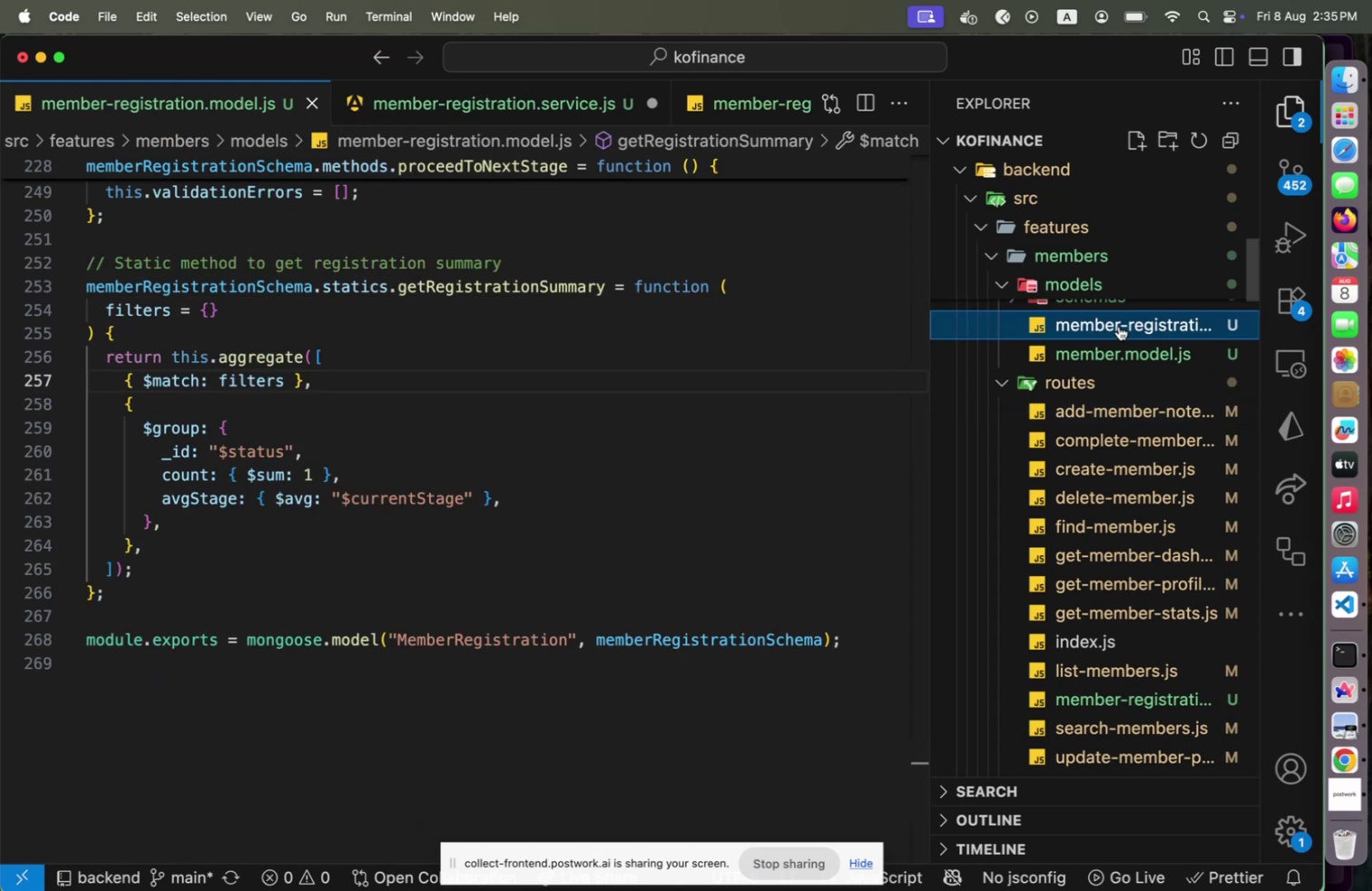 
scroll: coordinate [354, 489], scroll_direction: up, amount: 71.0
 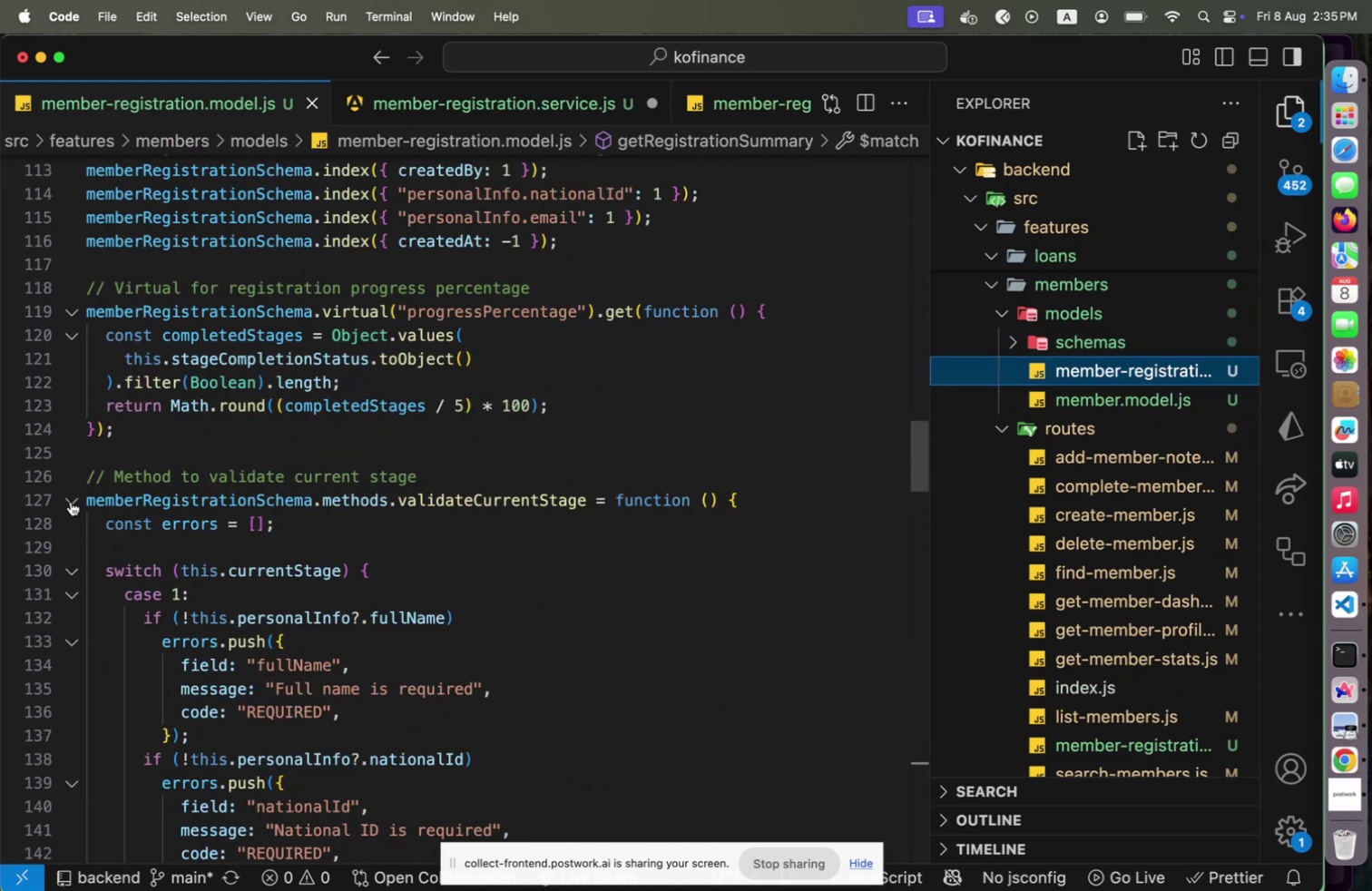 
left_click([71, 501])
 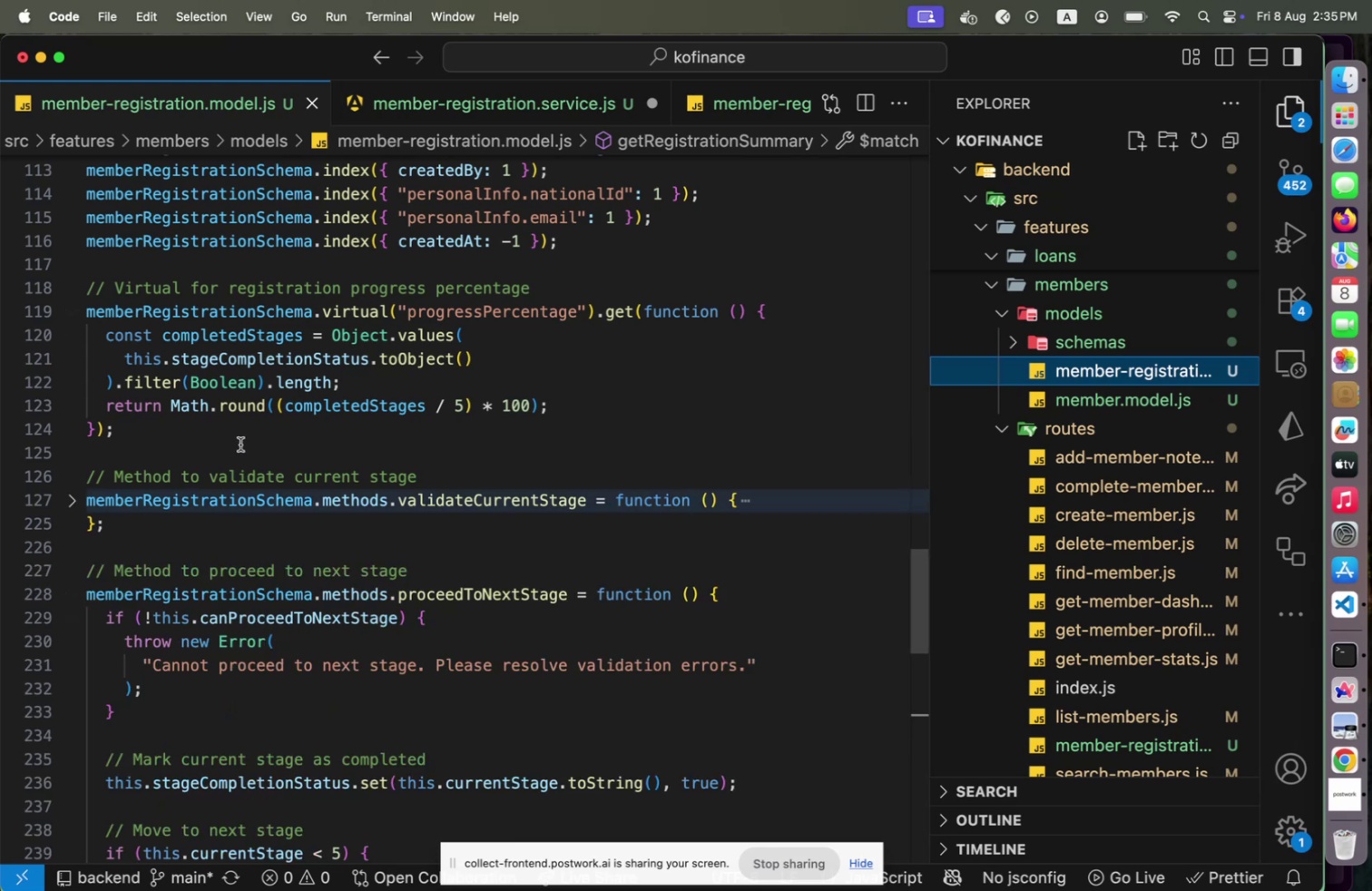 
scroll: coordinate [308, 446], scroll_direction: up, amount: 3.0
 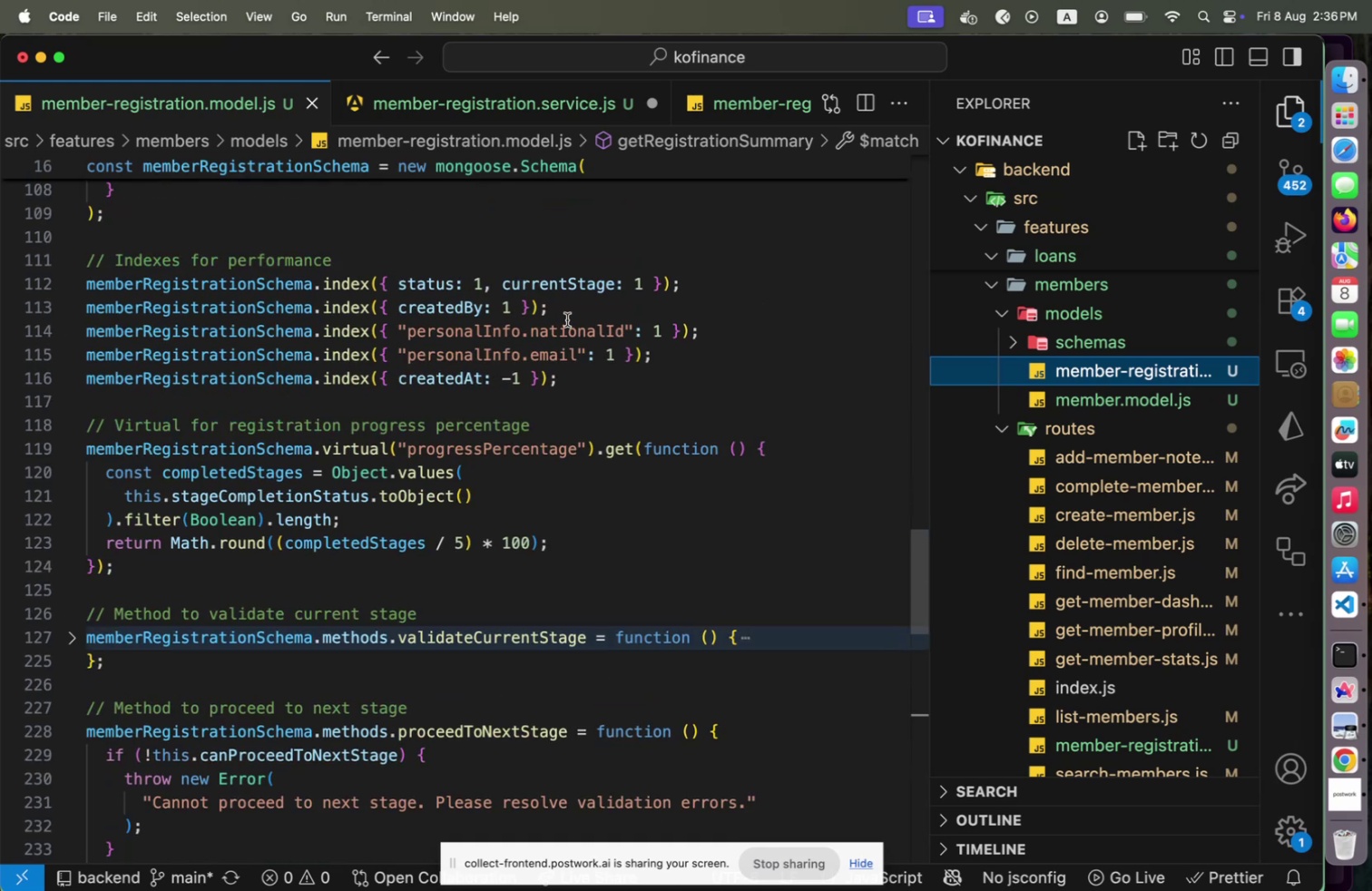 
left_click([571, 318])
 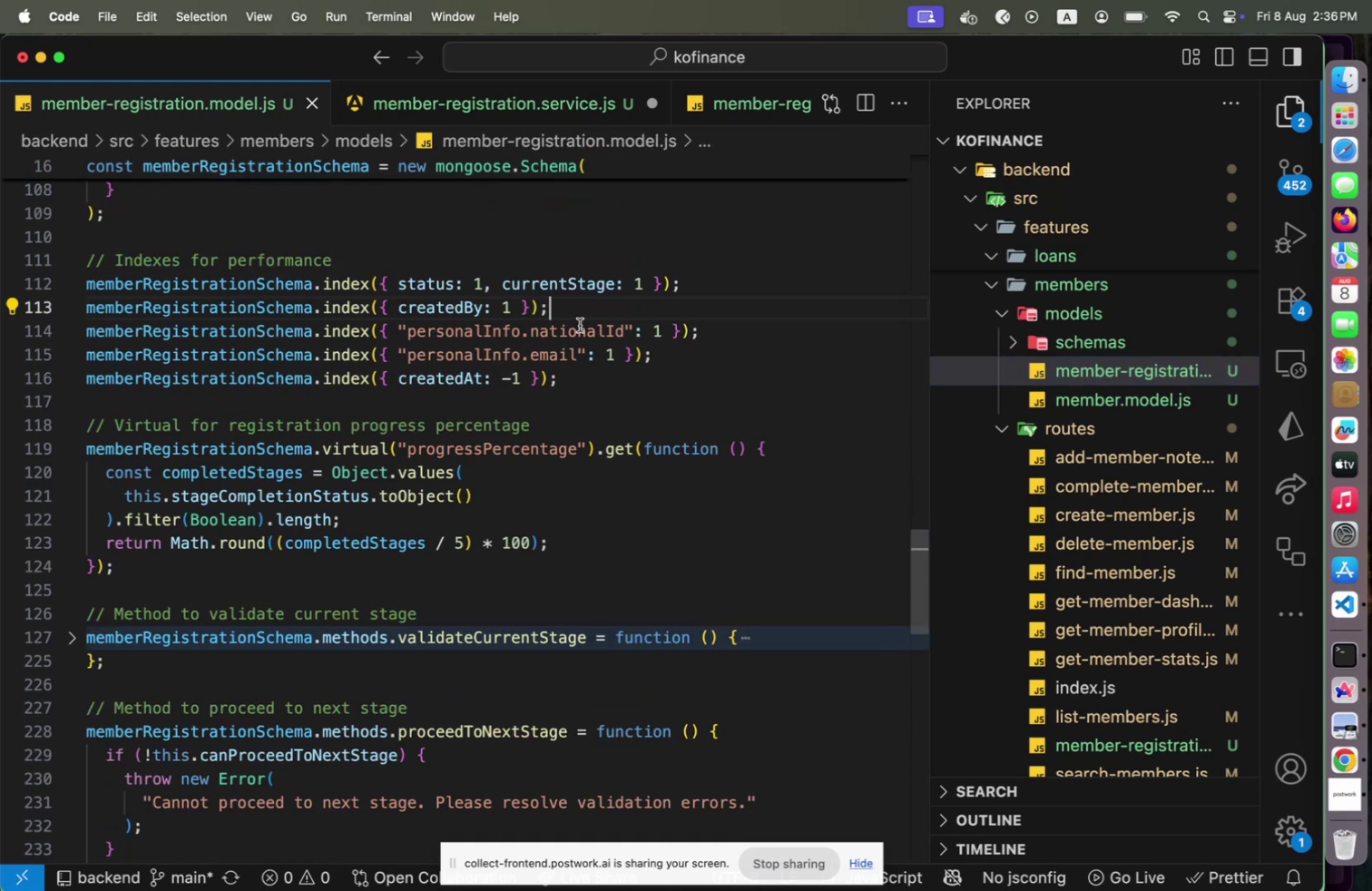 
left_click([580, 326])
 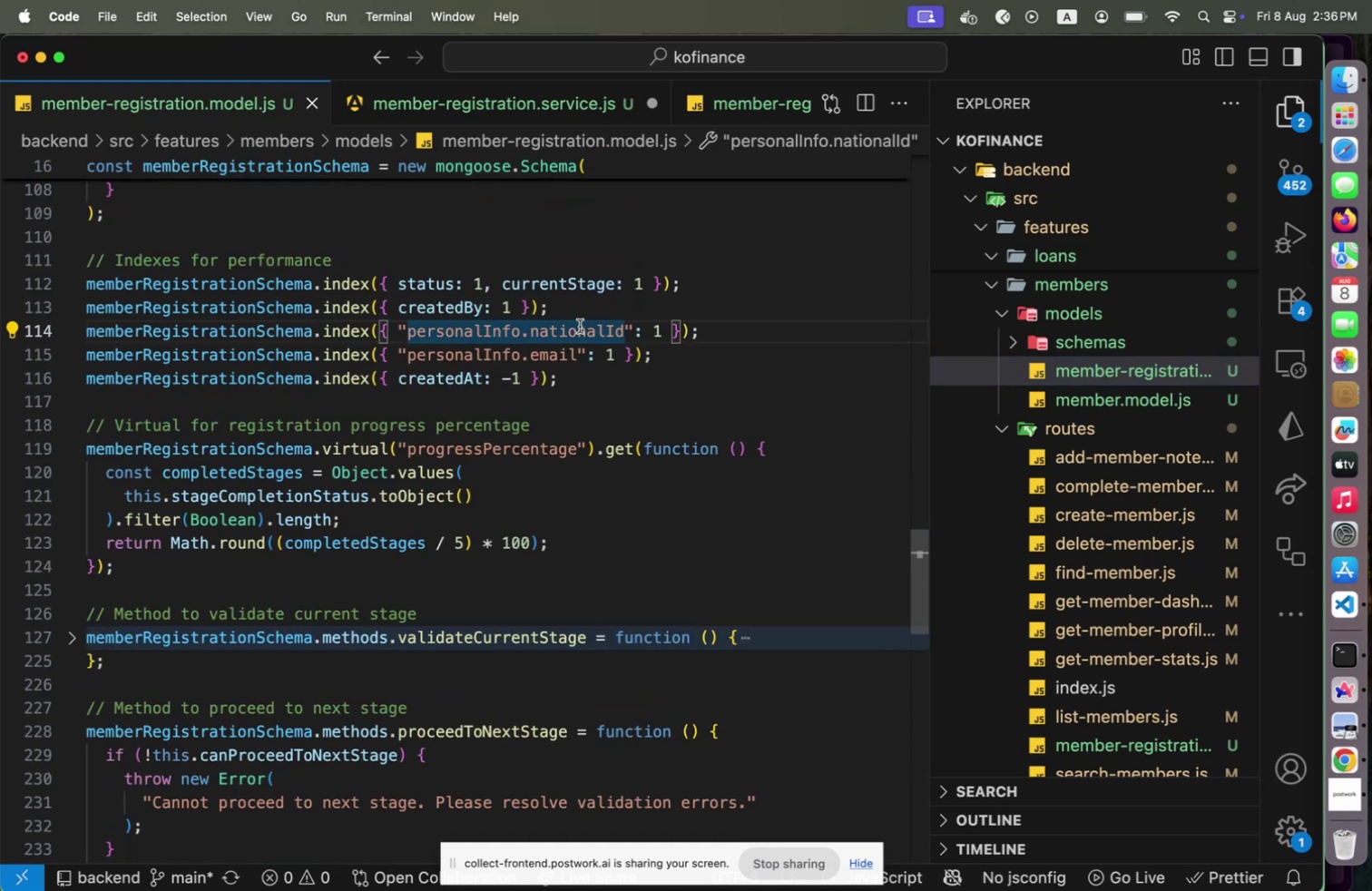 
key(Meta+Slash)
 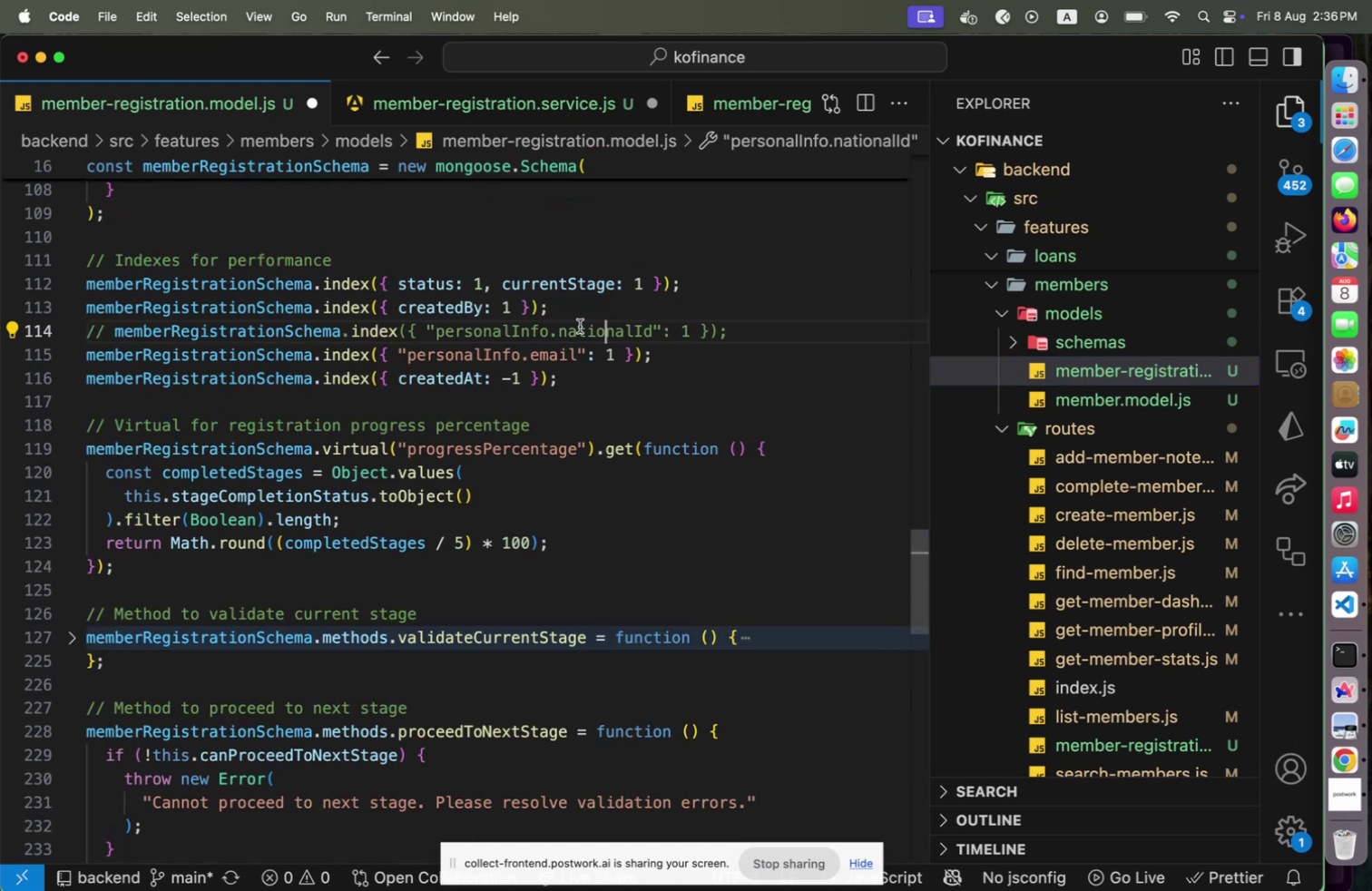 
key(Meta+CommandLeft)
 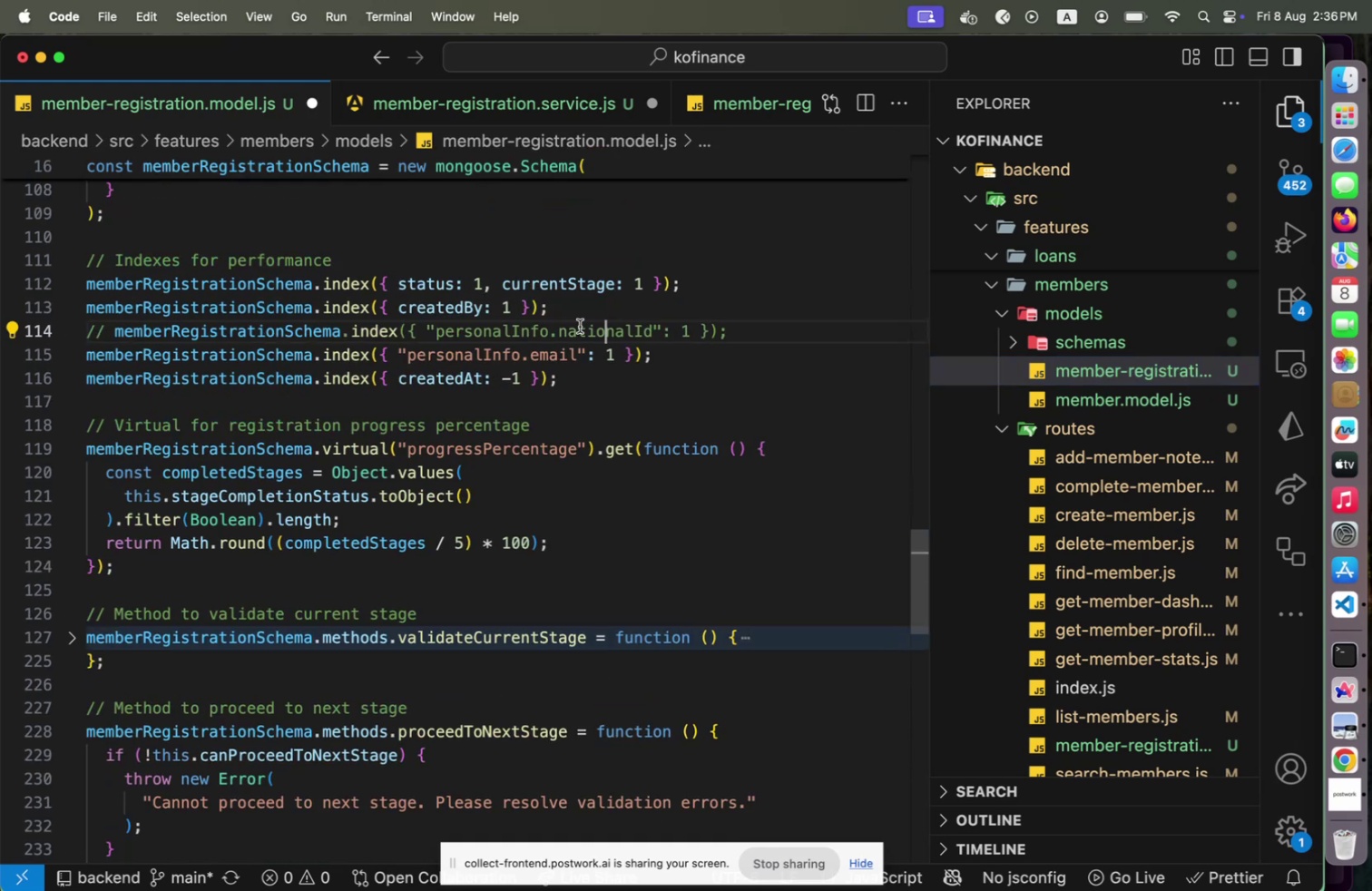 
key(Meta+S)
 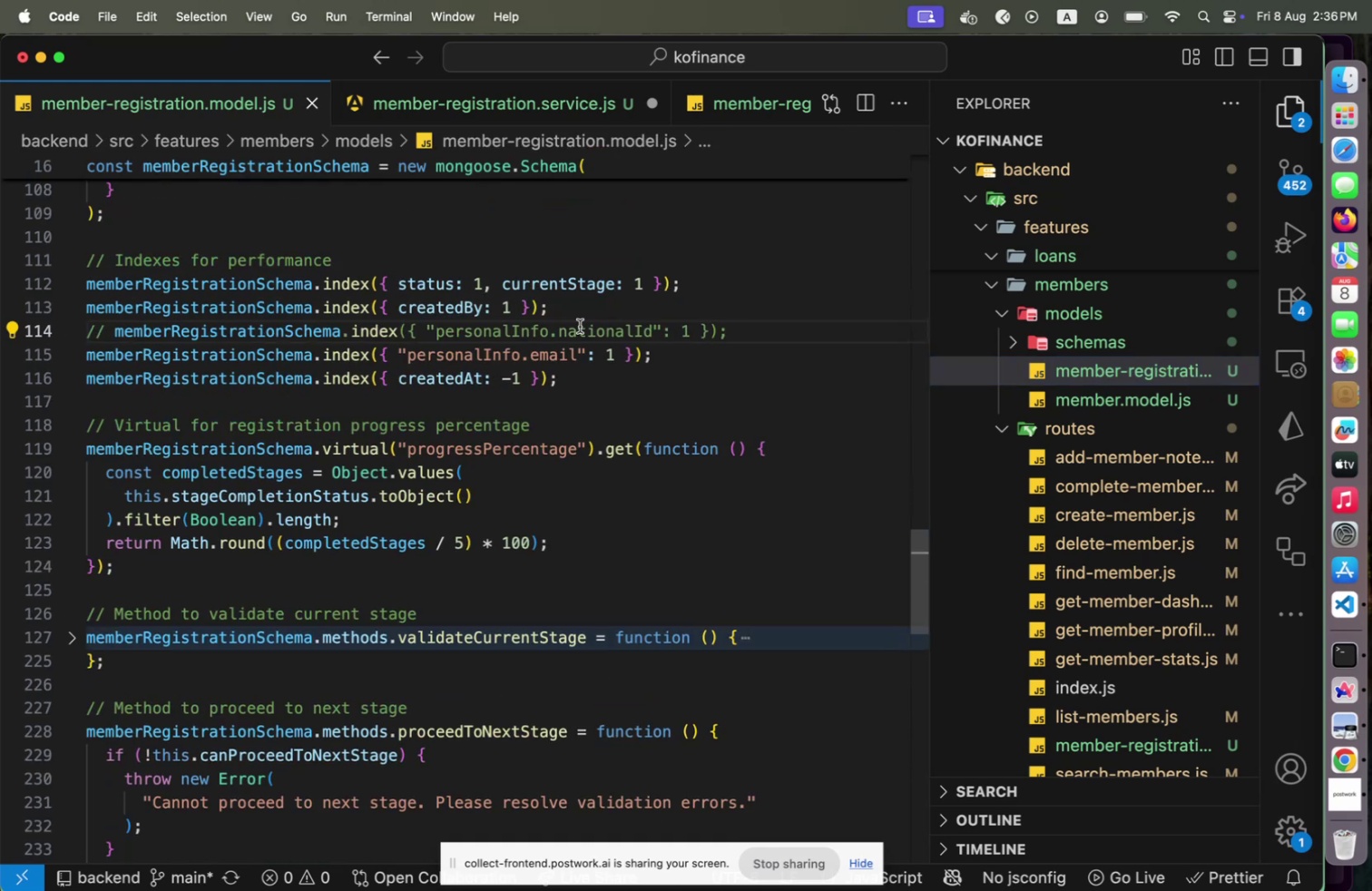 
scroll: coordinate [574, 368], scroll_direction: up, amount: 39.0
 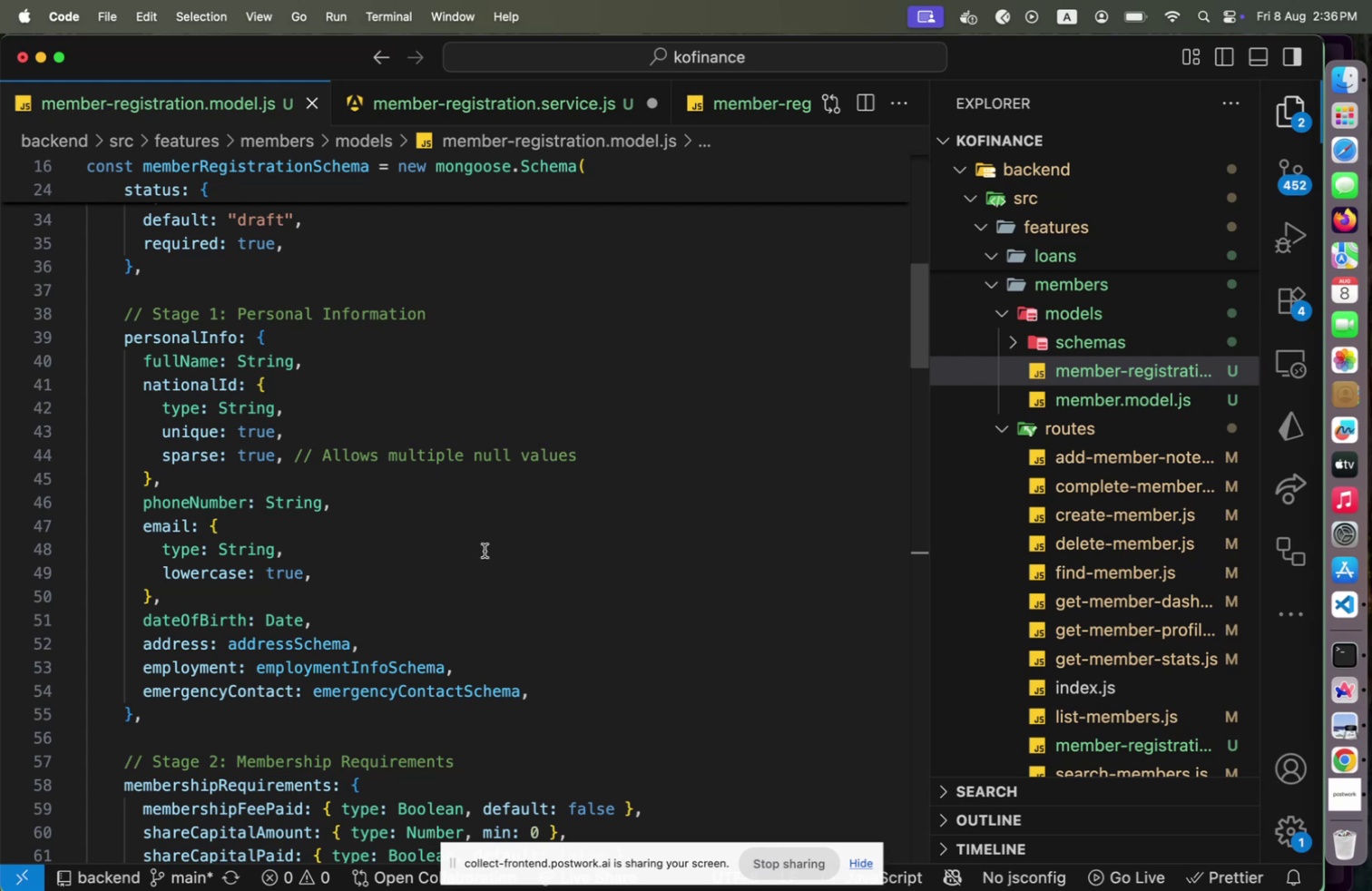 
wait(23.89)
 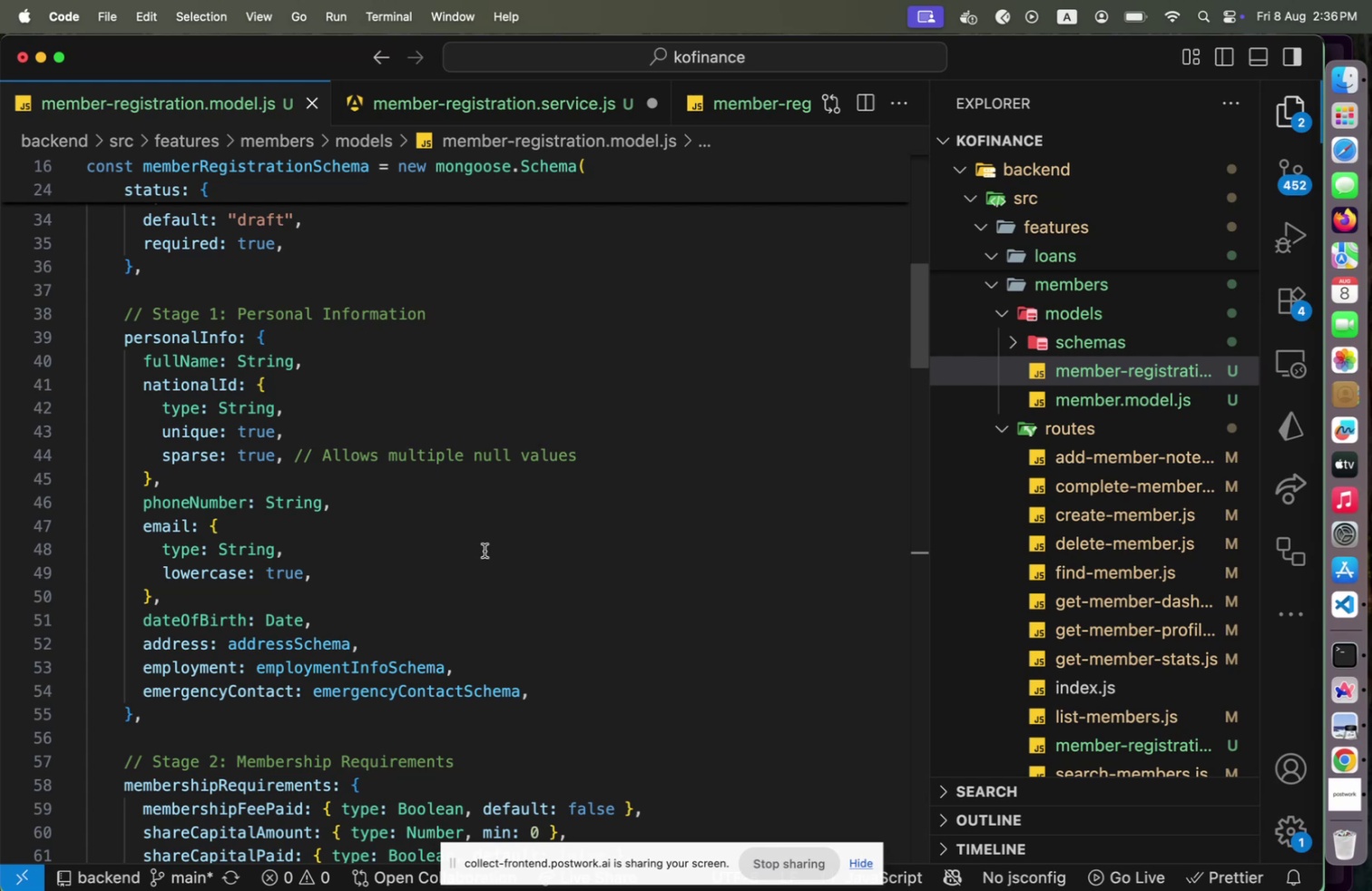 
left_click([384, 617])
 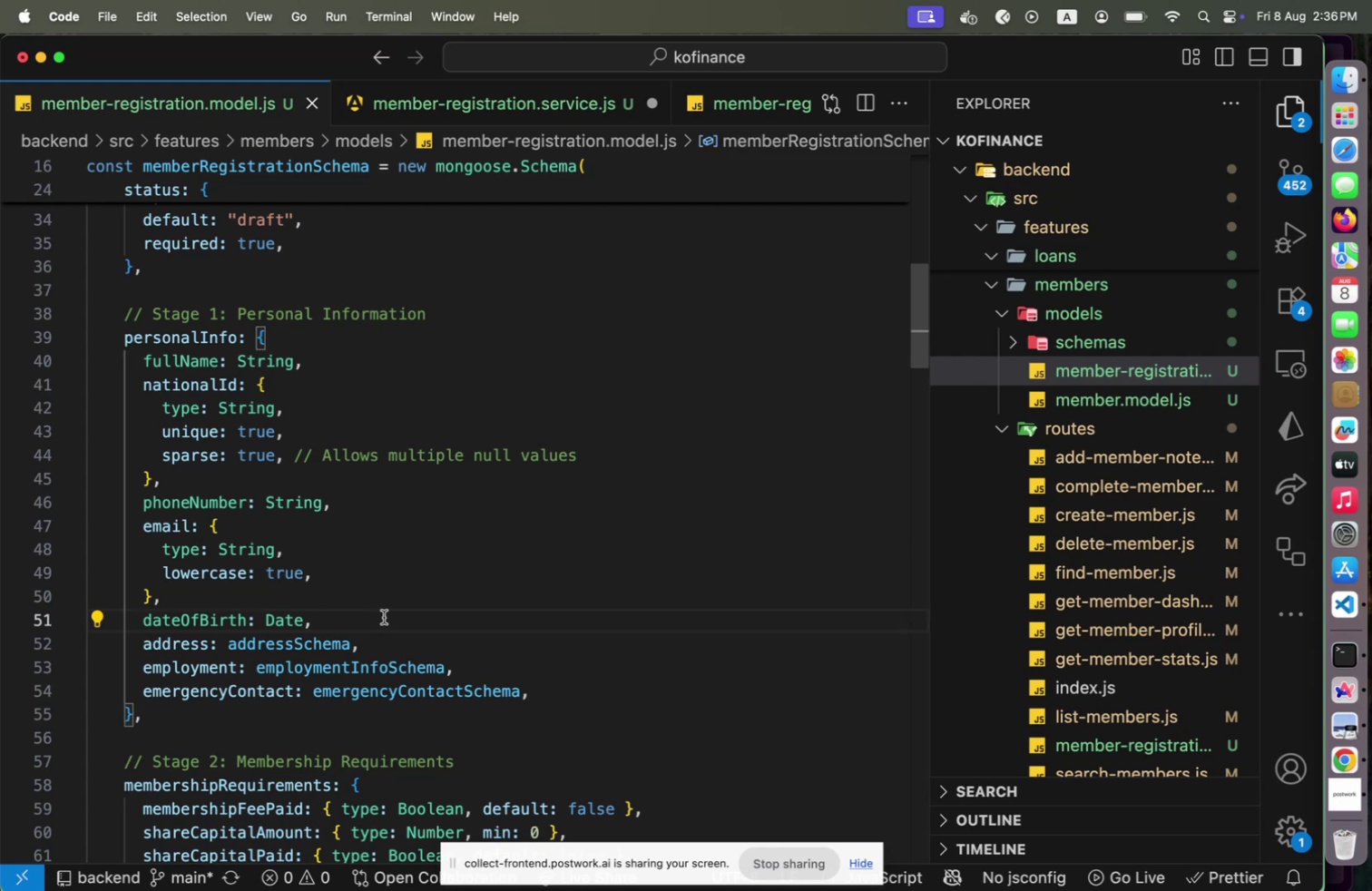 
key(Enter)
 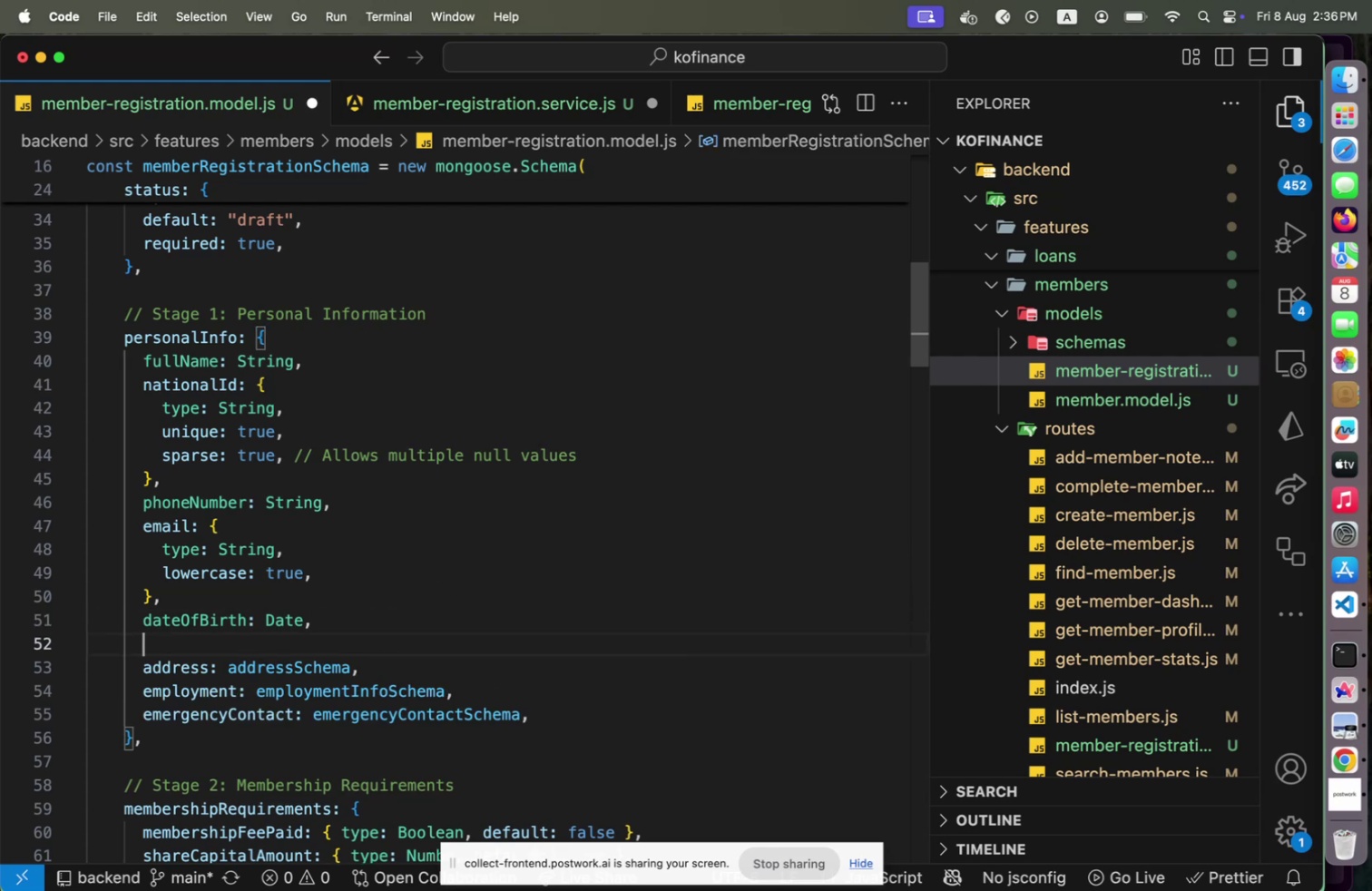 
type(gender: string,)
 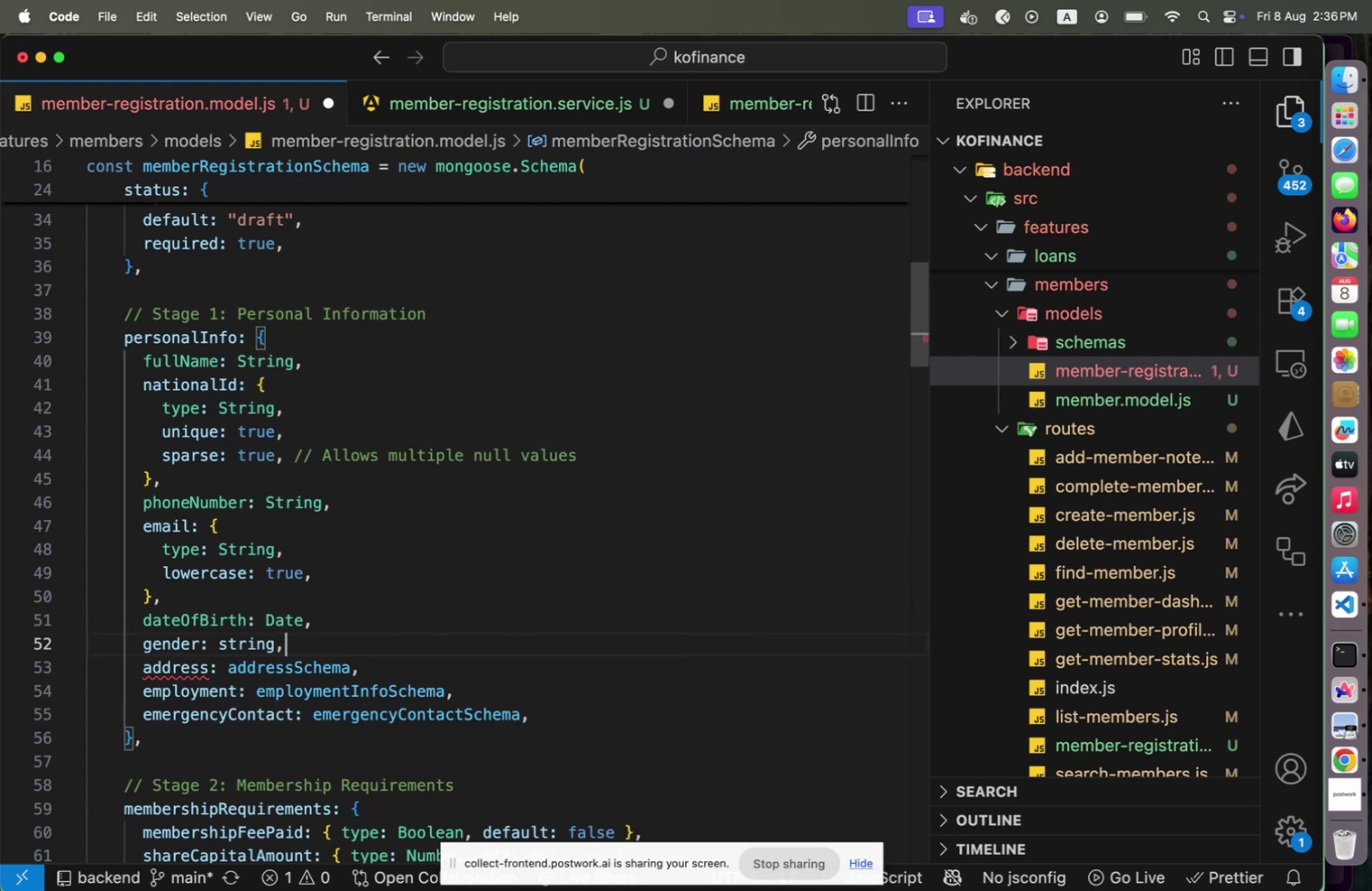 
hold_key(key=ArrowLeft, duration=0.83)
 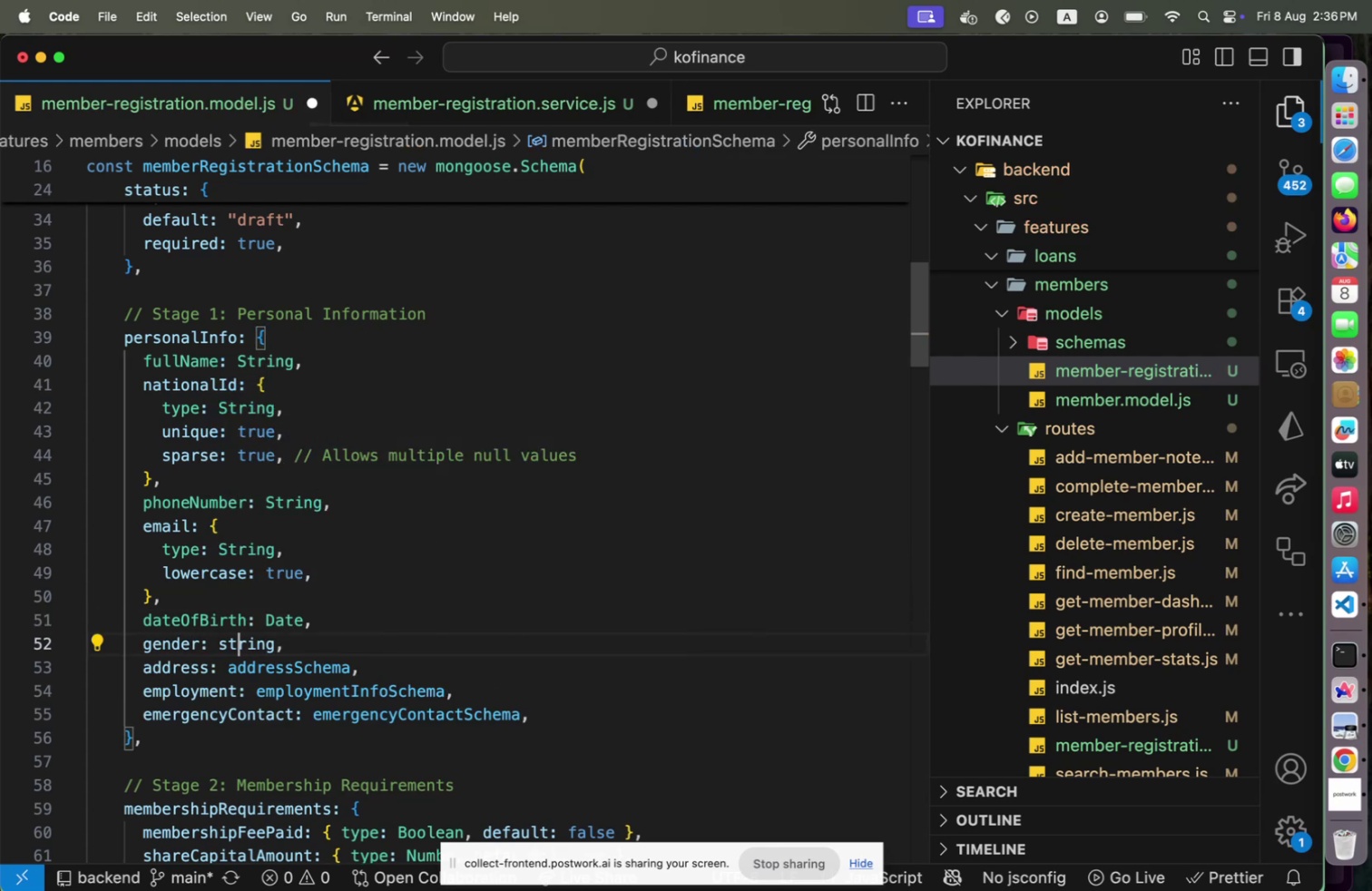 
key(ArrowLeft)
 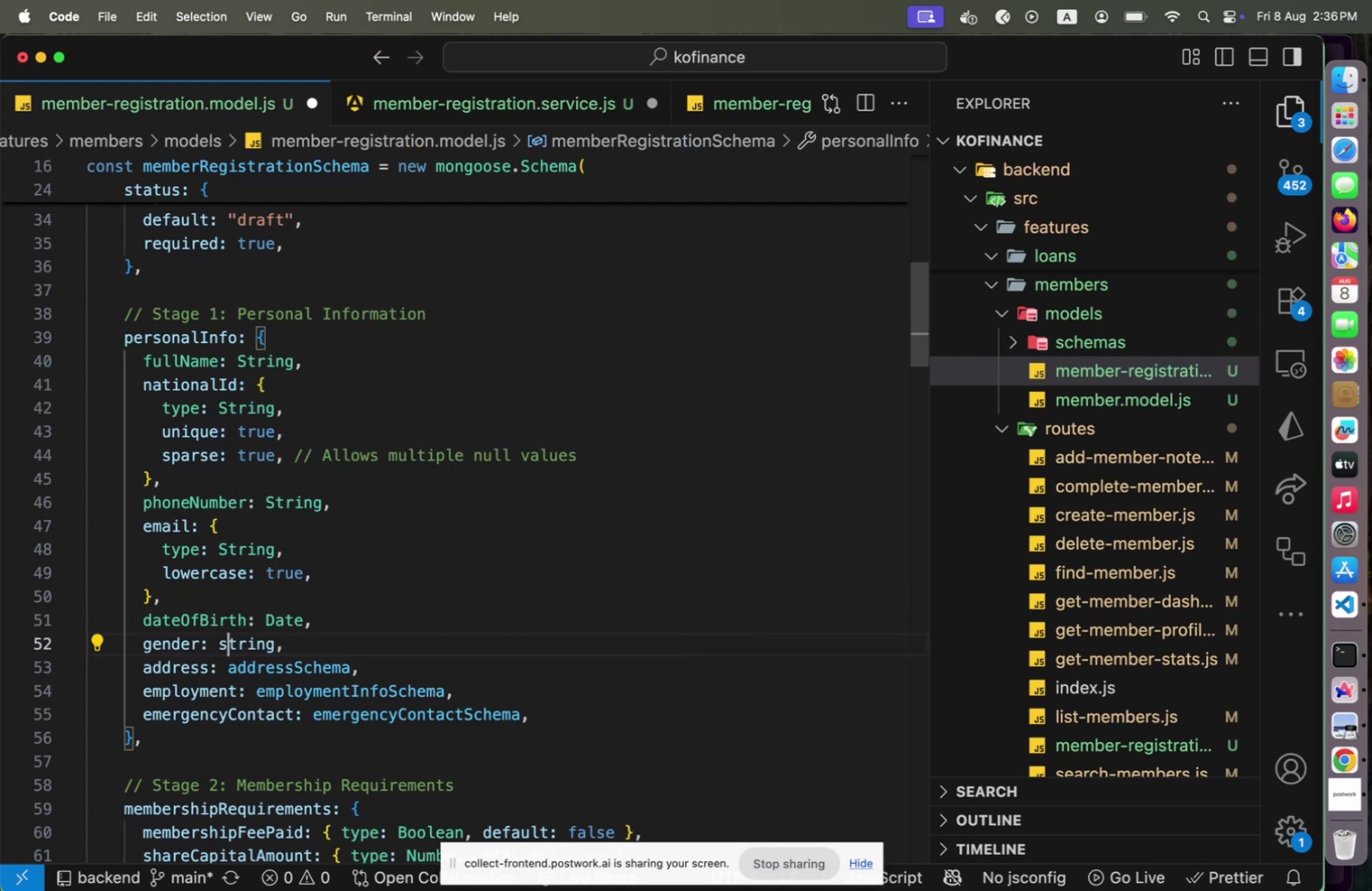 
key(Shift+ArrowLeft)
 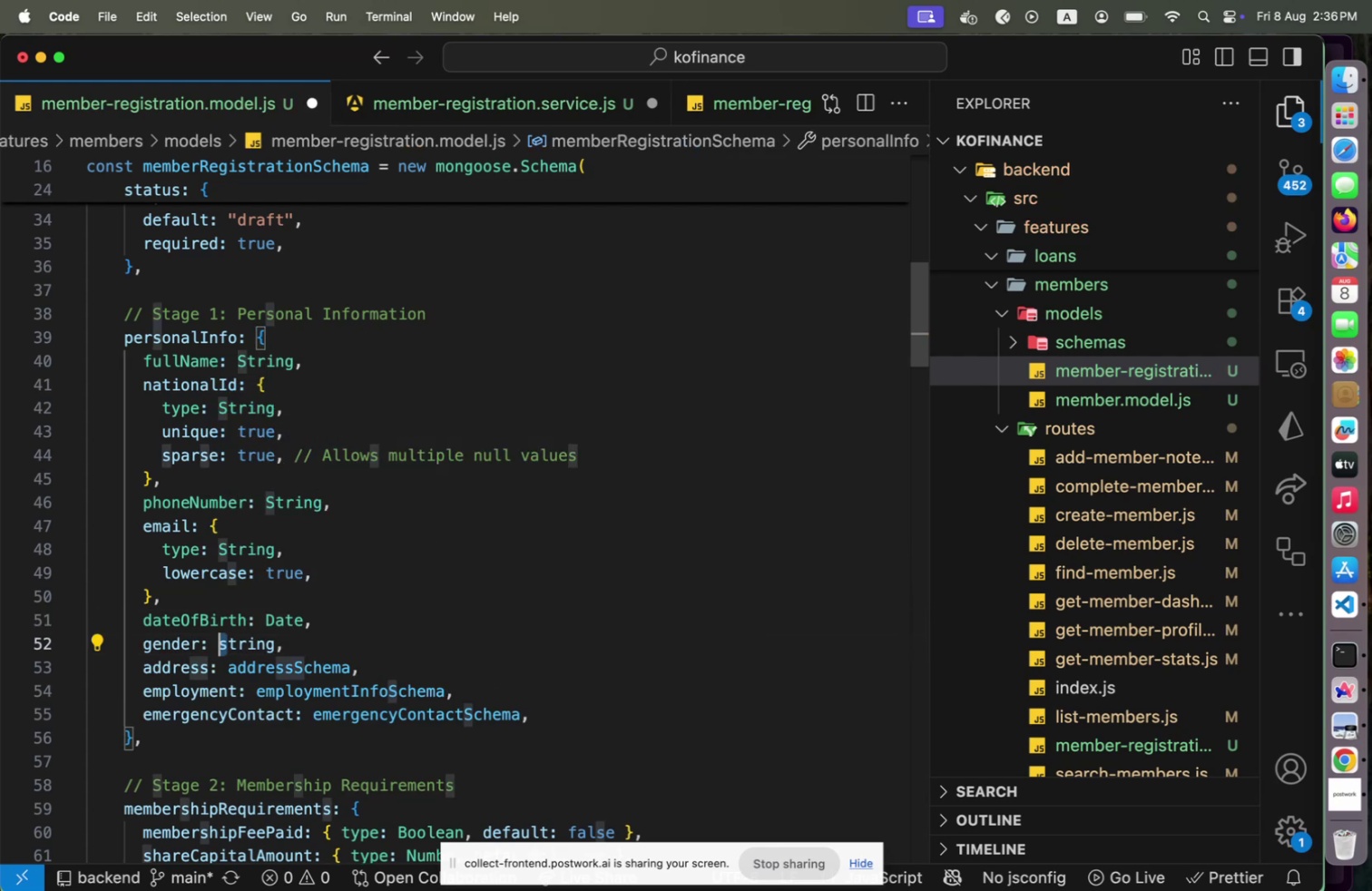 
key(Shift+S)
 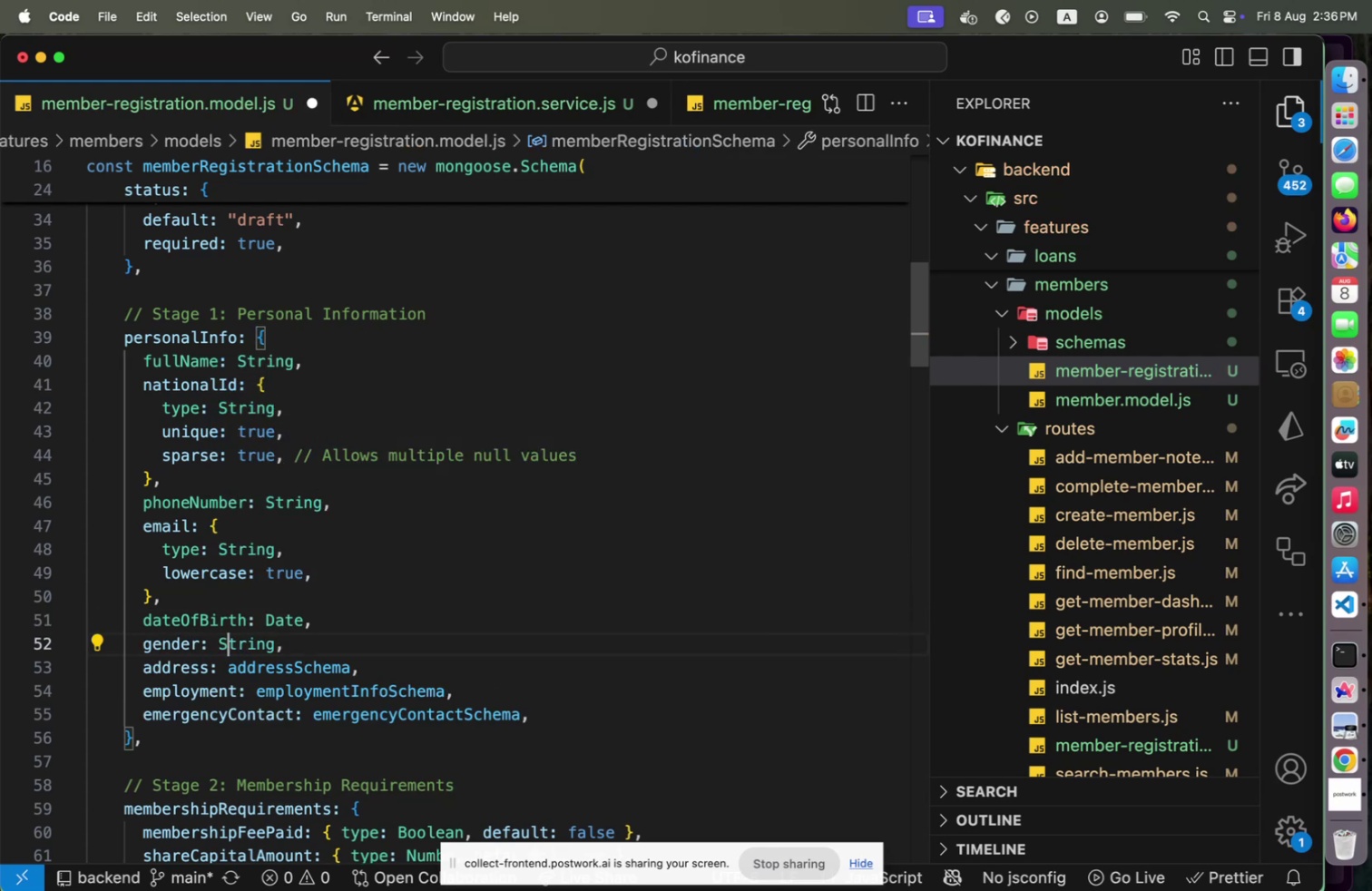 
key(End)
 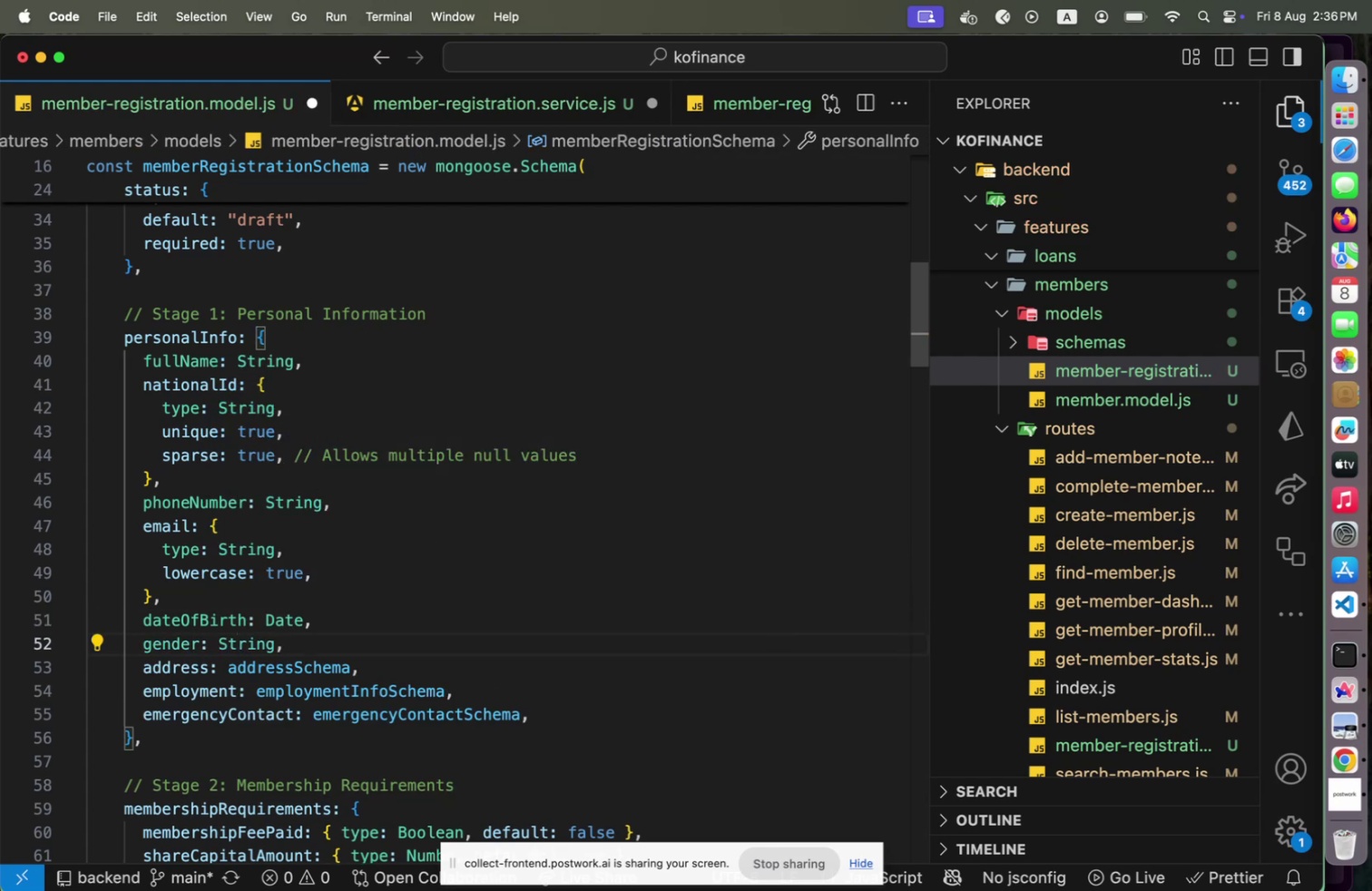 
key(Enter)
 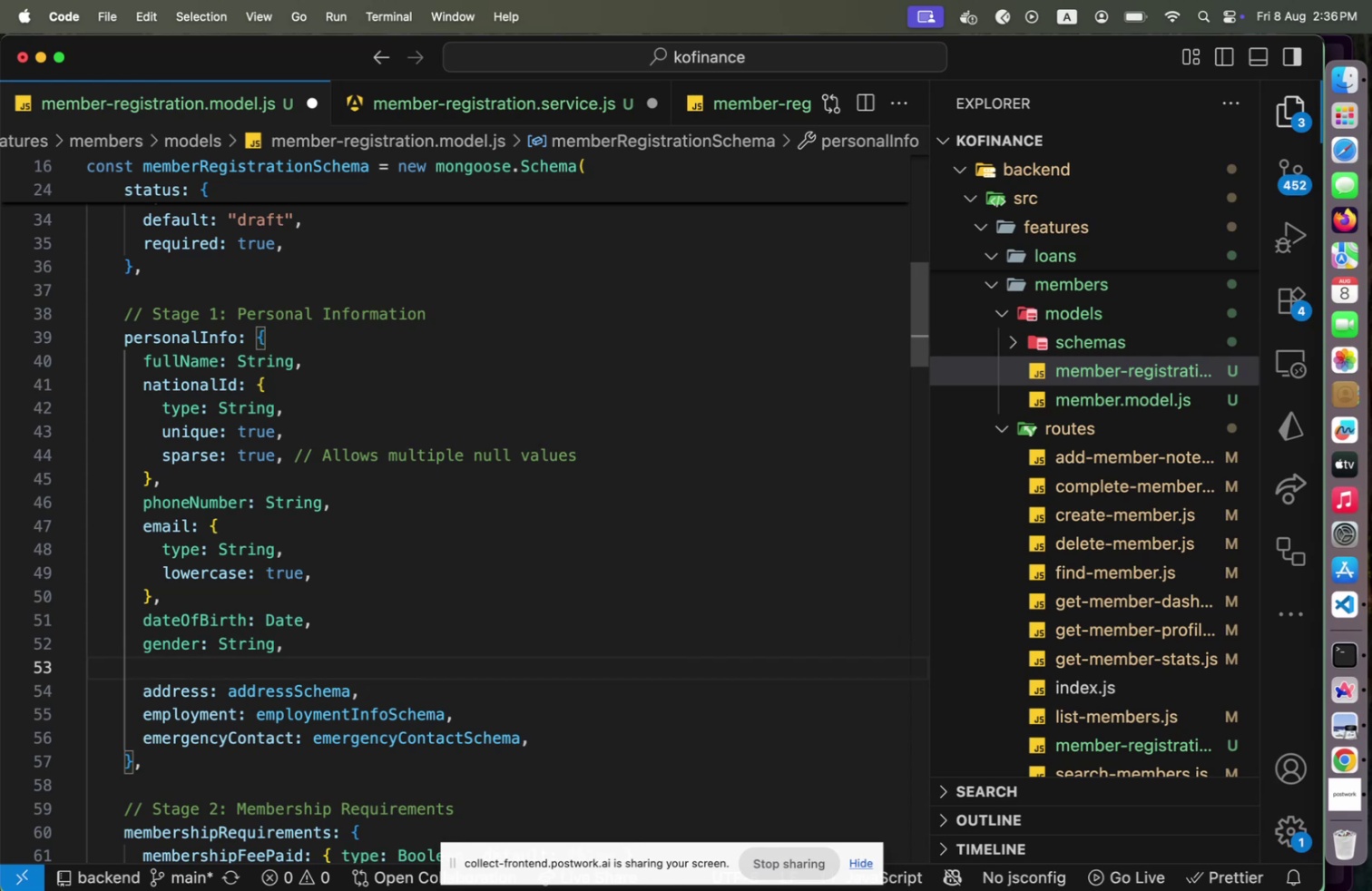 
type(e)
key(Backspace)
type(mart)
key(Backspace)
type(italStatus: String,)
 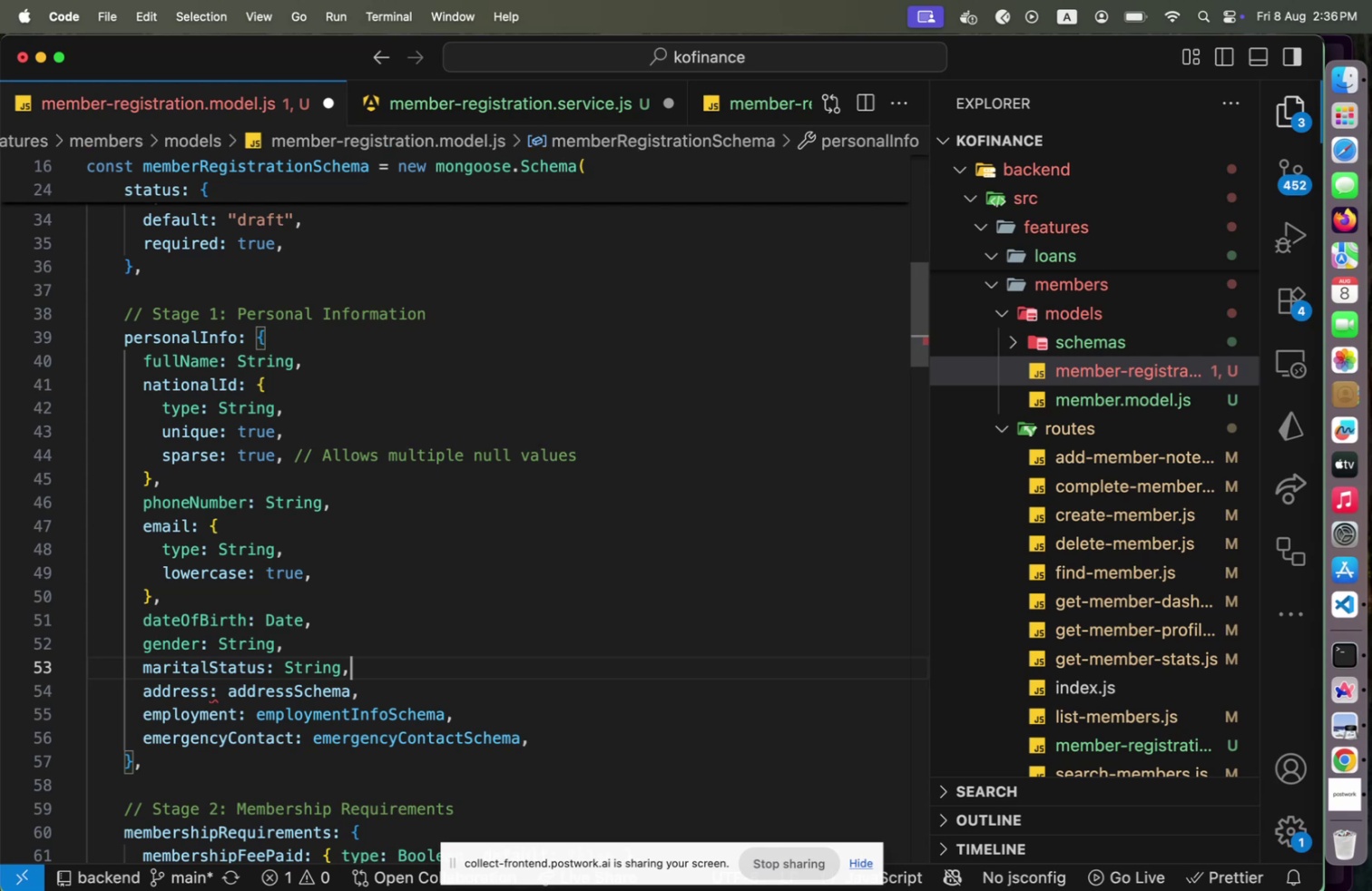 
key(ArrowUp)
 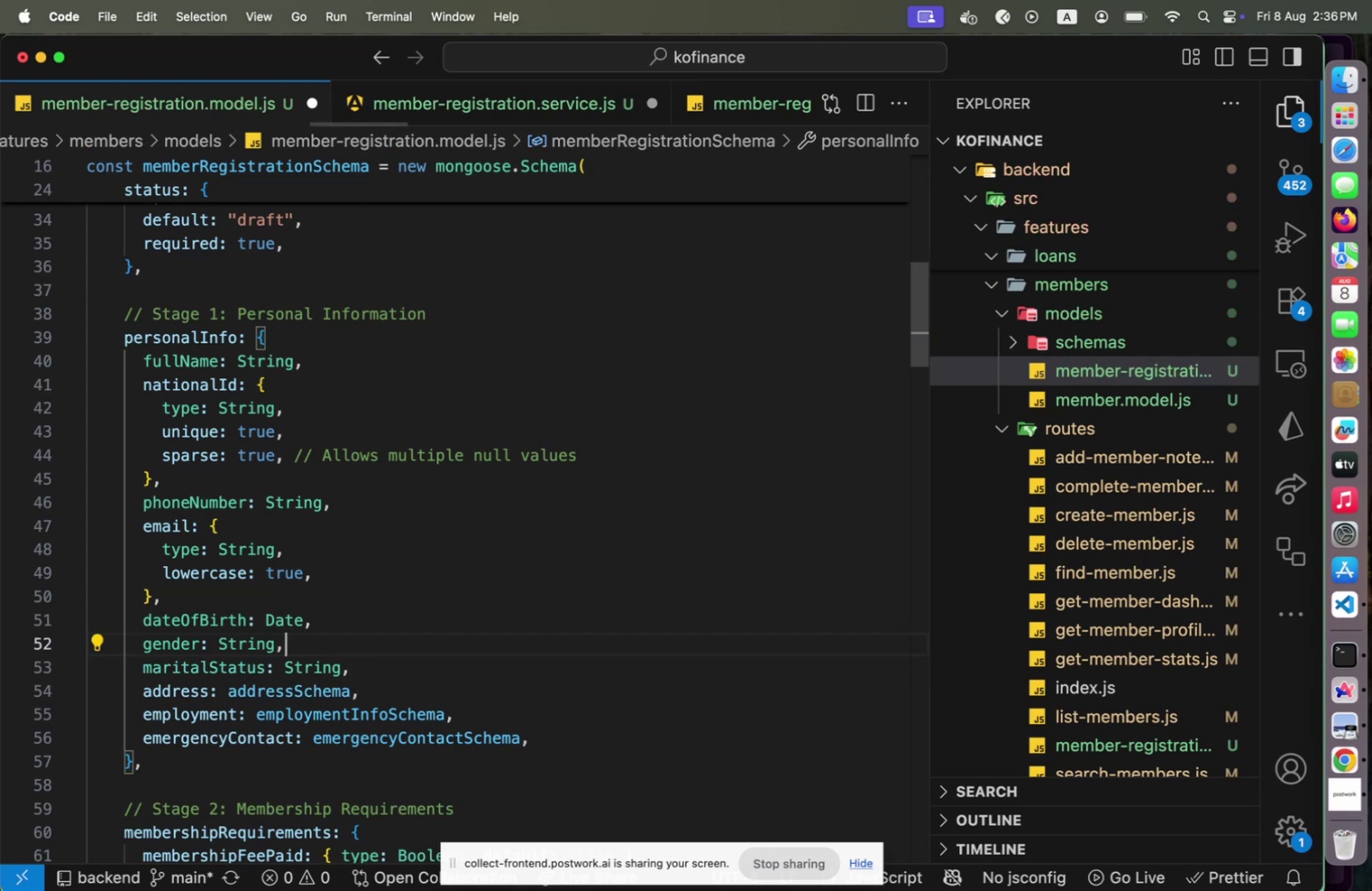 
key(ArrowDown)
 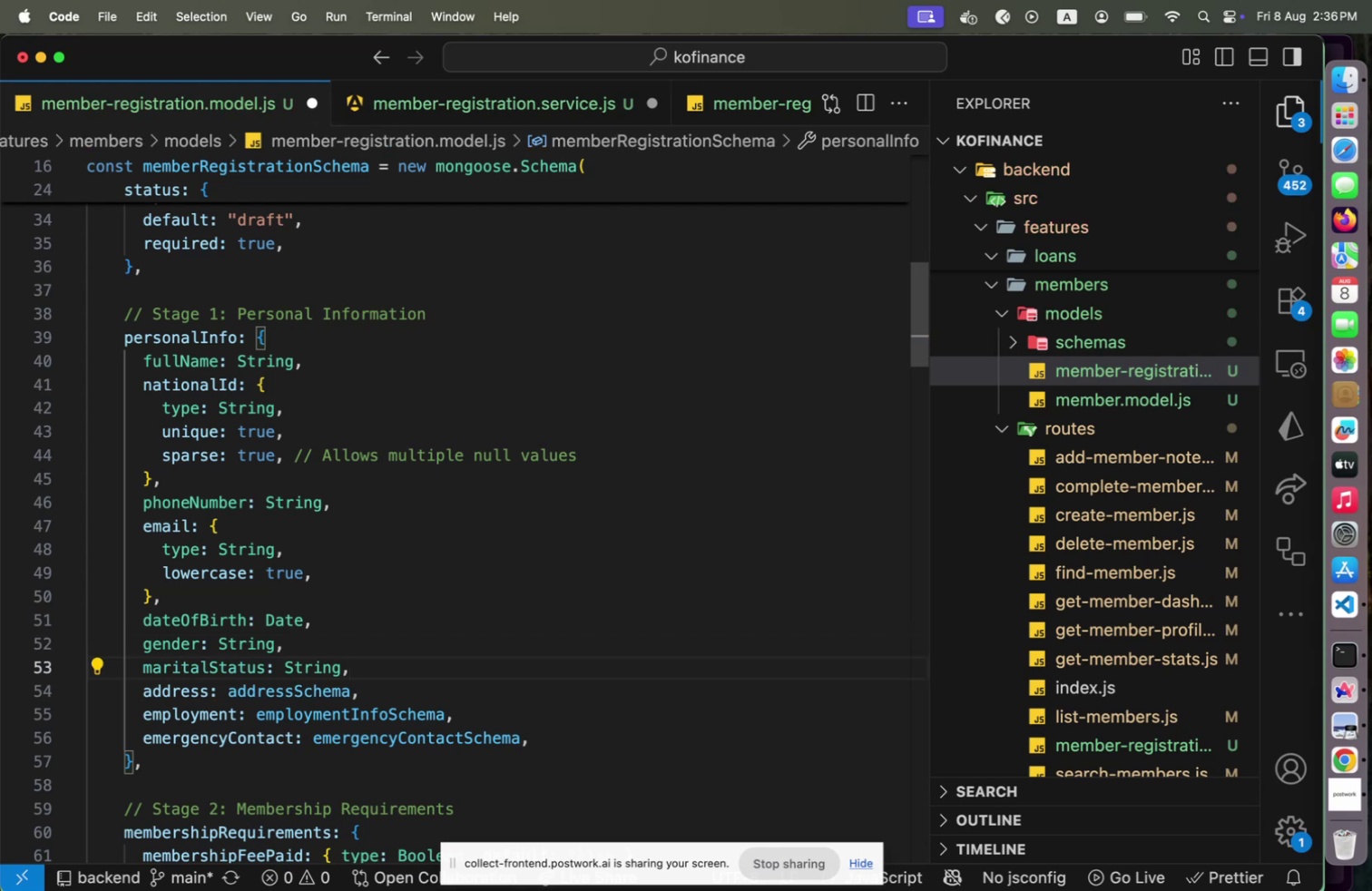 
key(Meta+CommandLeft)
 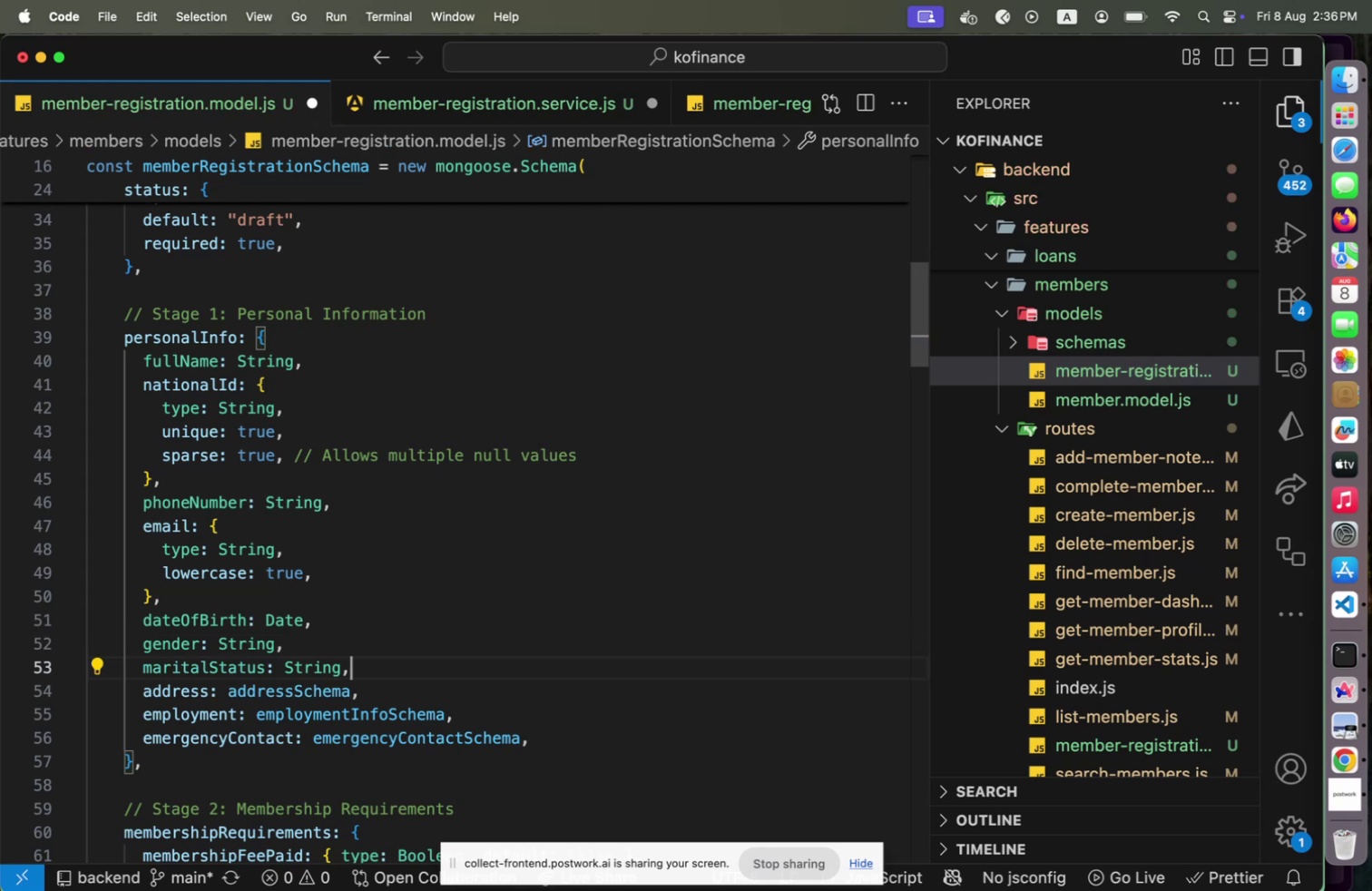 
key(Meta+S)
 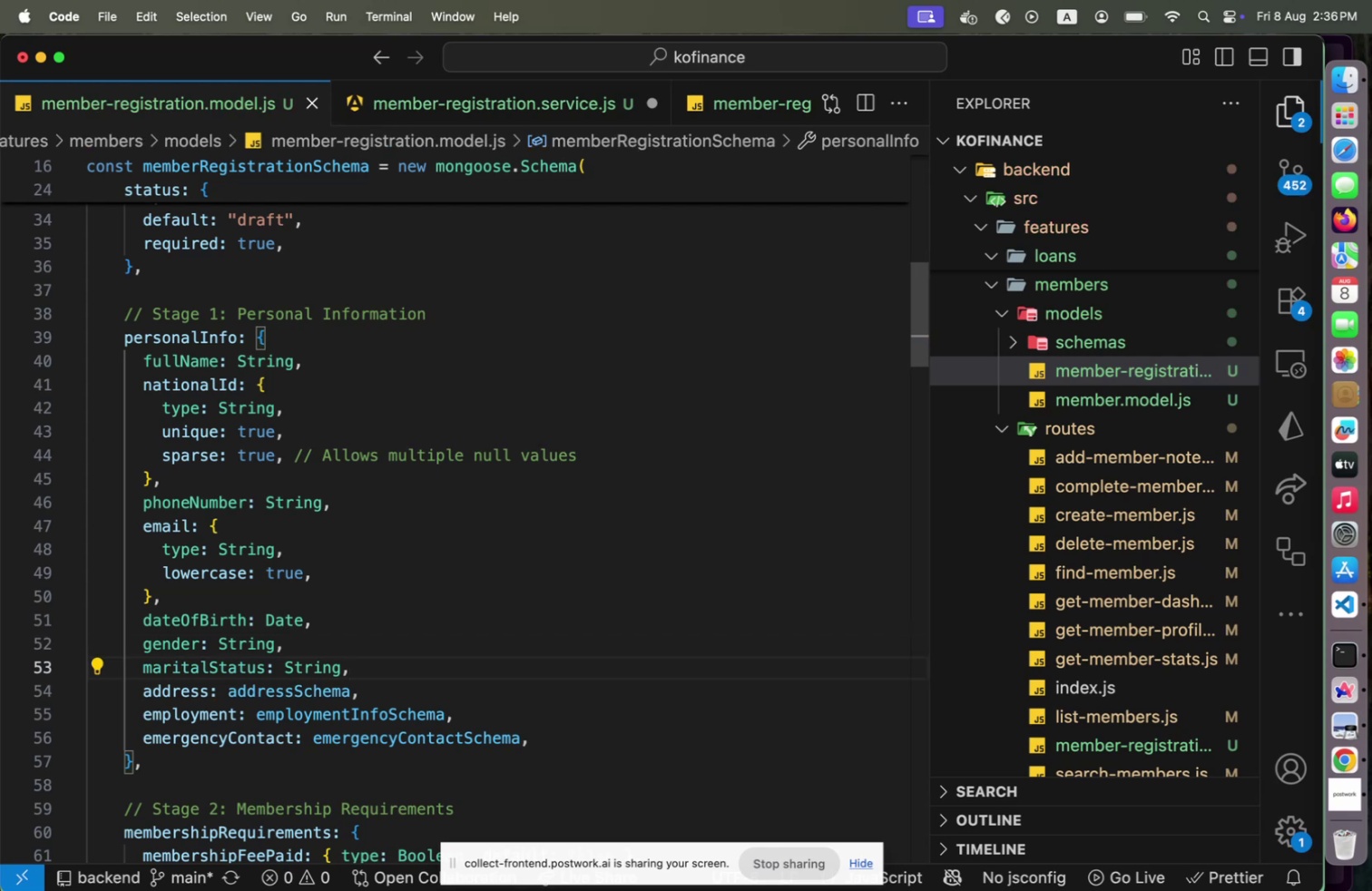 
key(ArrowUp)
 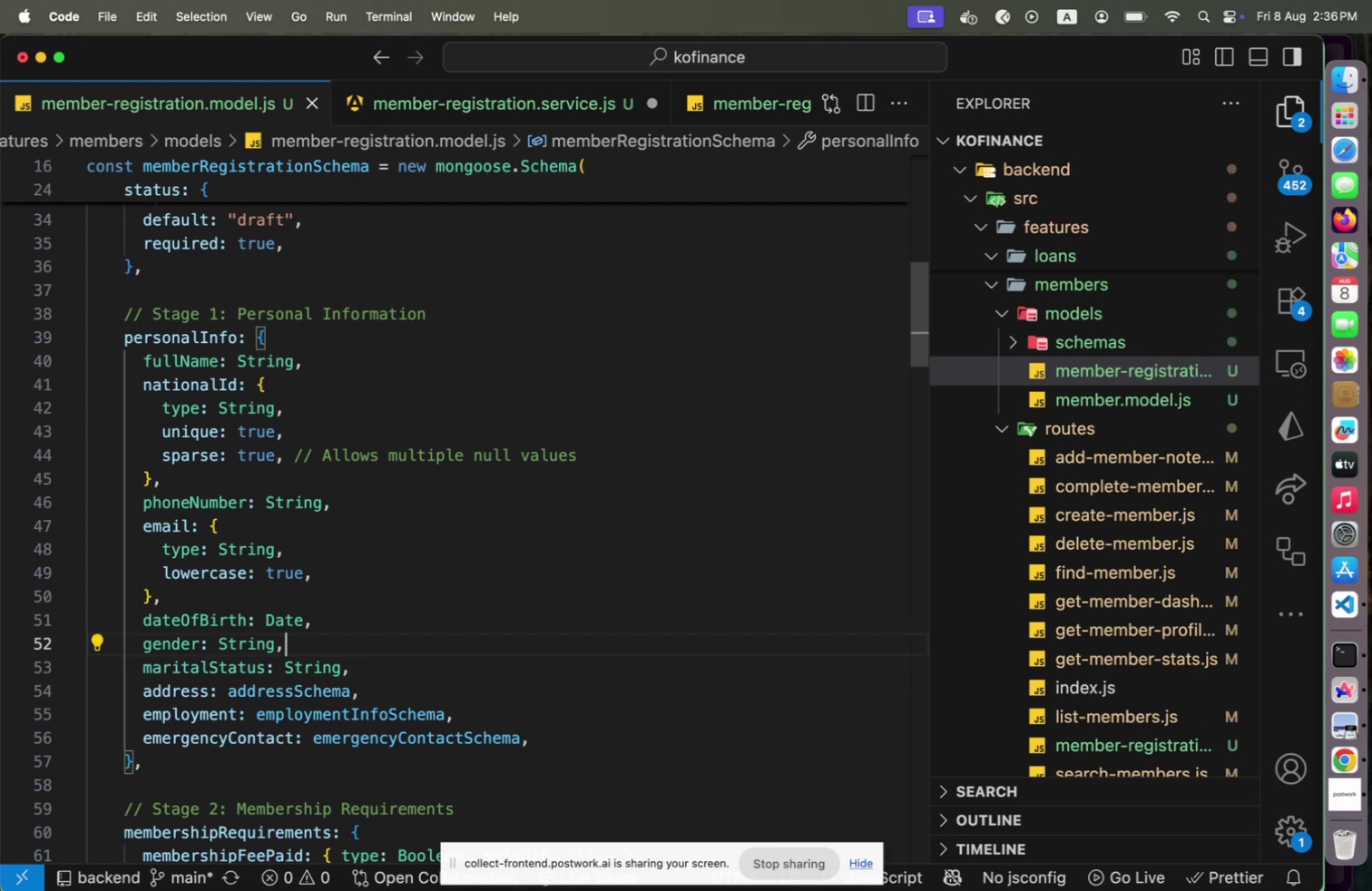 
key(ArrowUp)
 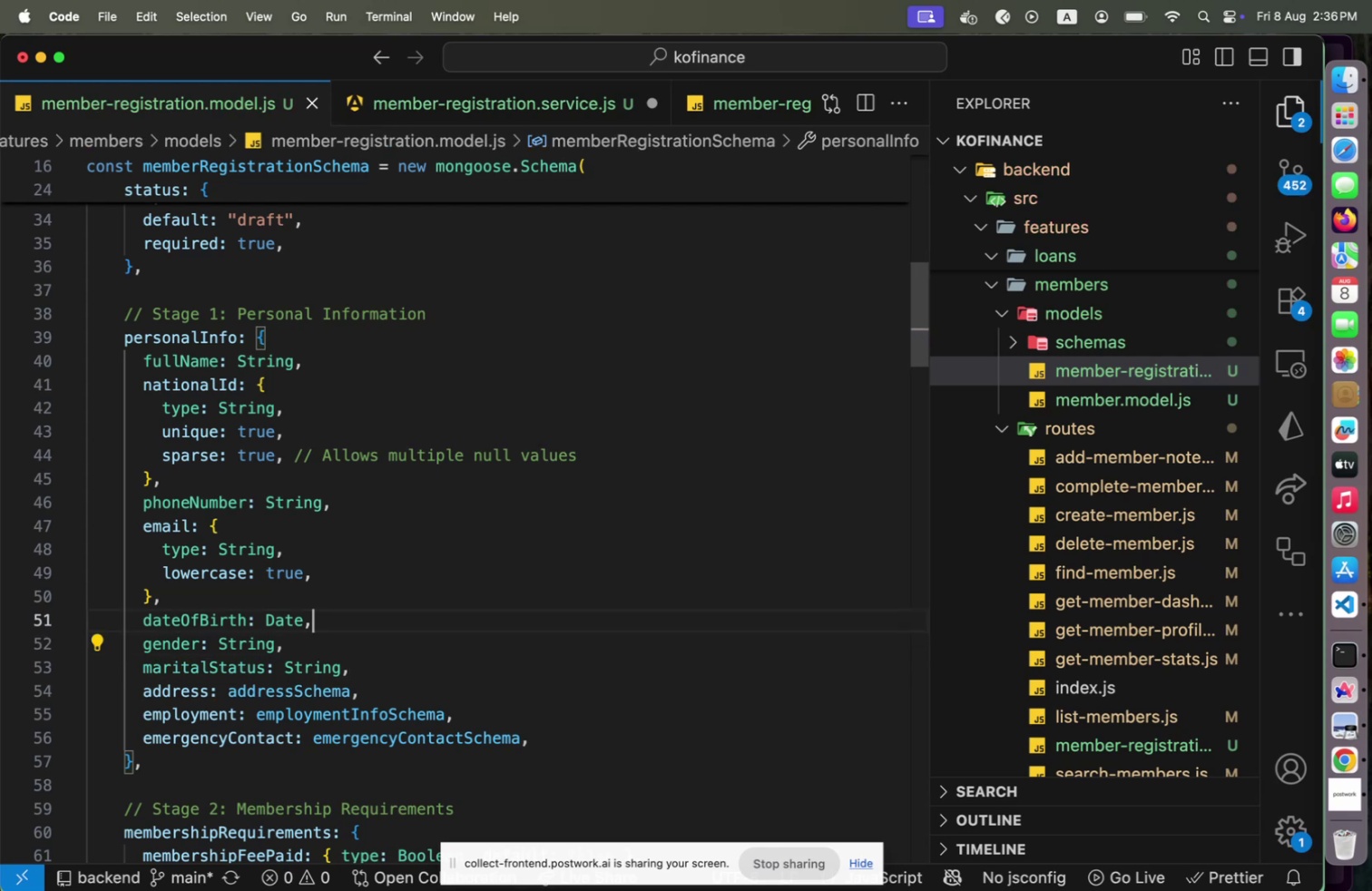 
key(ArrowUp)
 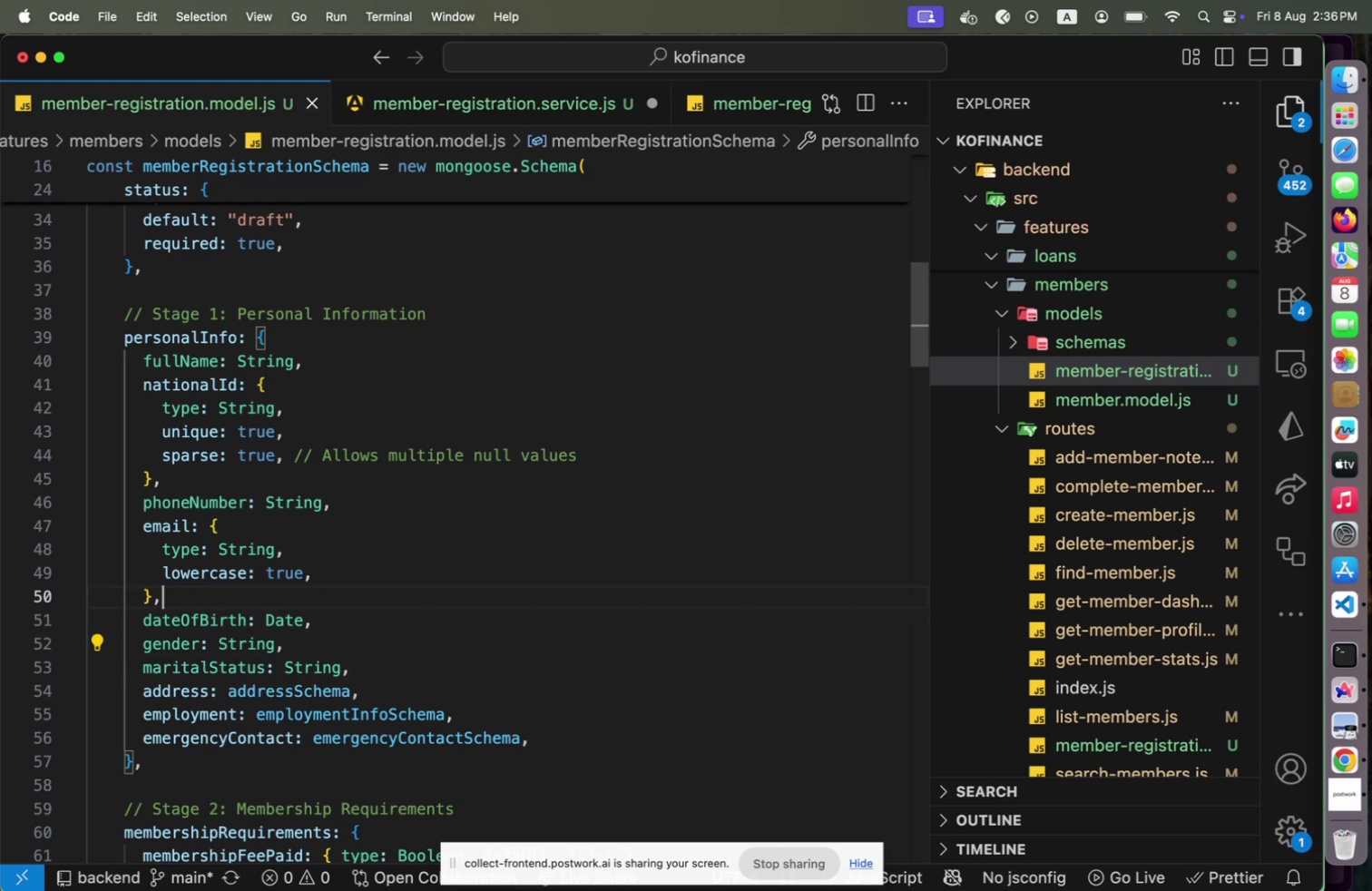 
key(Shift+ArrowUp)
 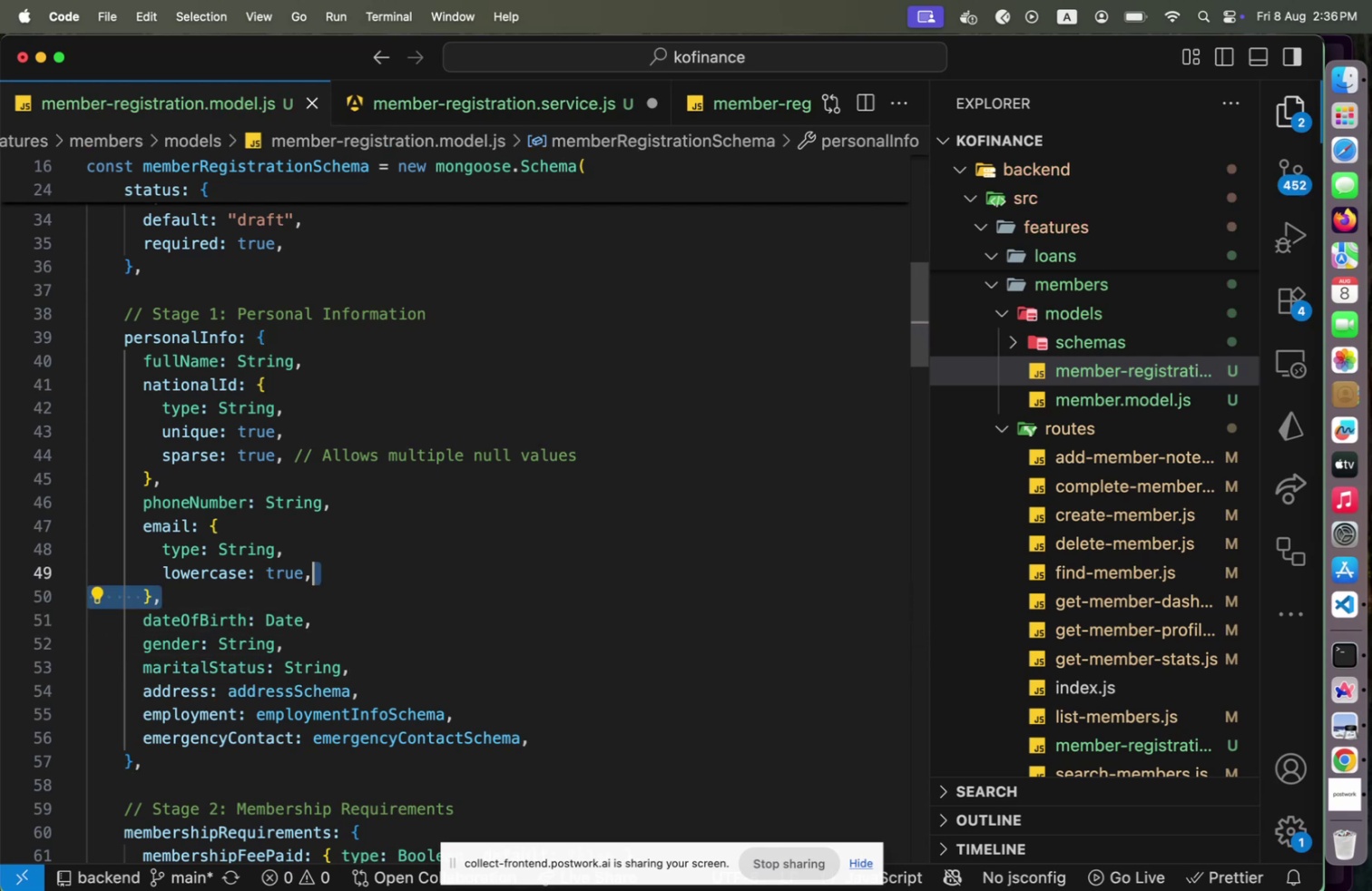 
key(Shift+ArrowUp)
 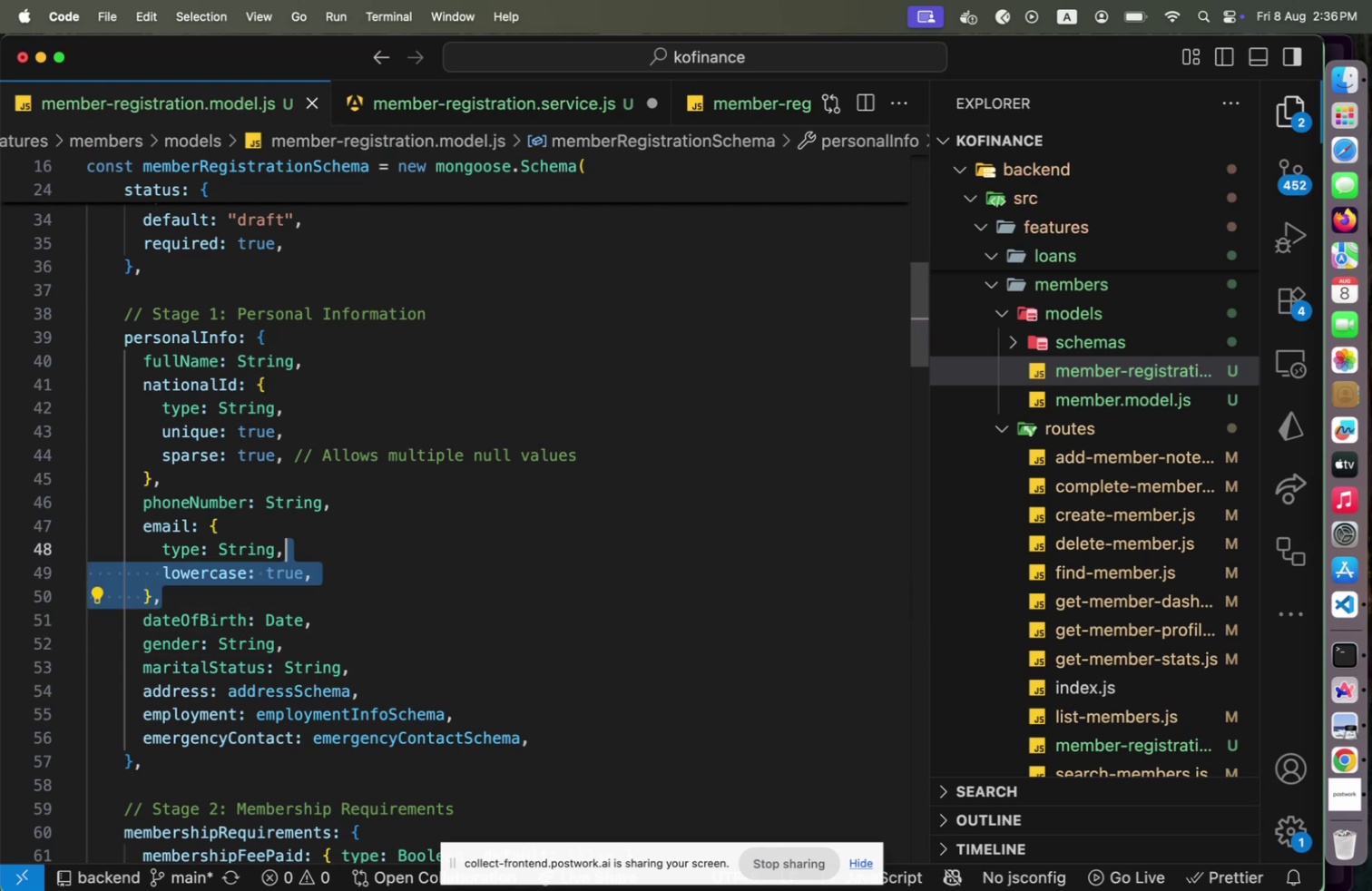 
key(Shift+ArrowUp)
 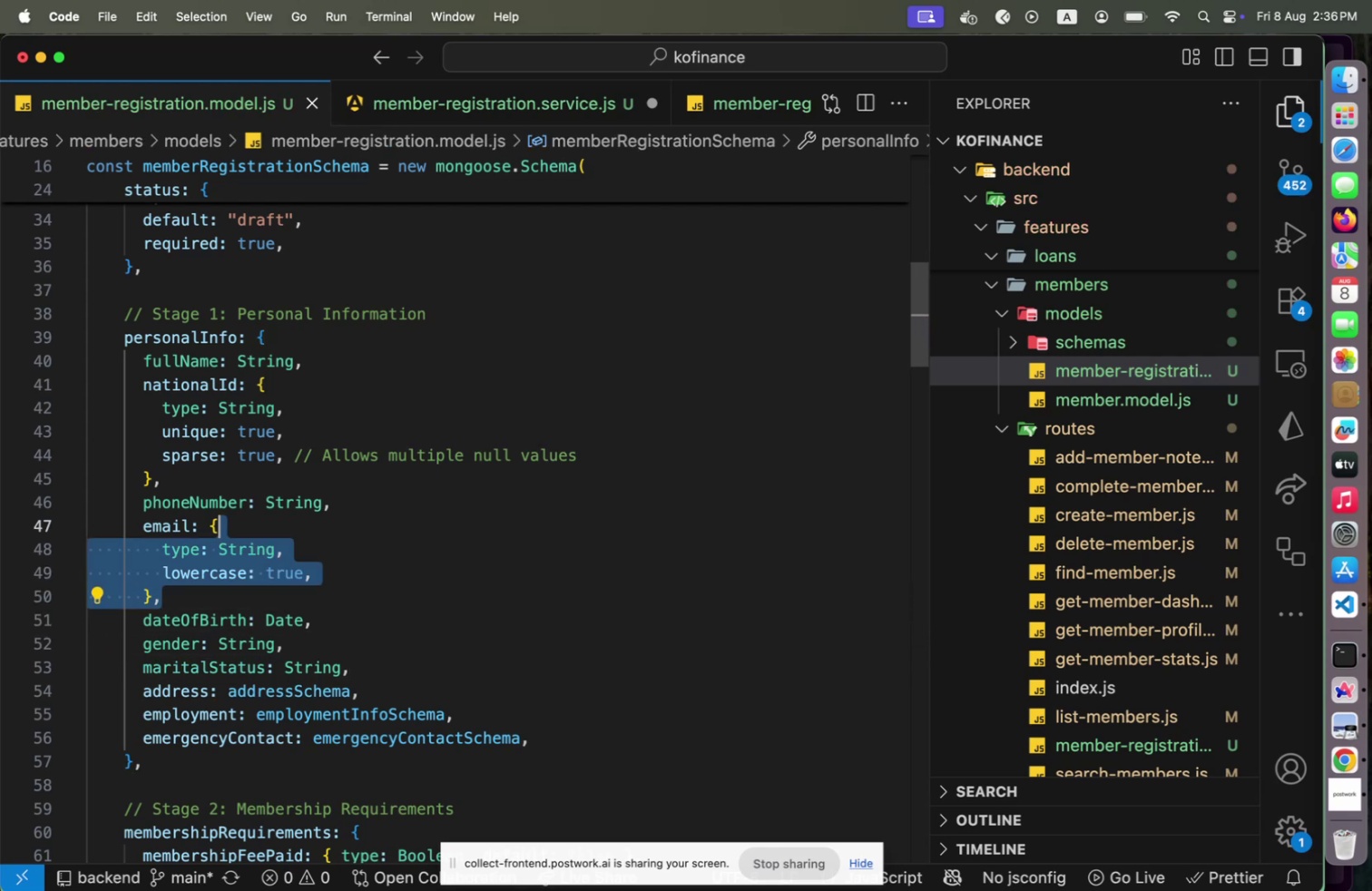 
key(Shift+ArrowUp)
 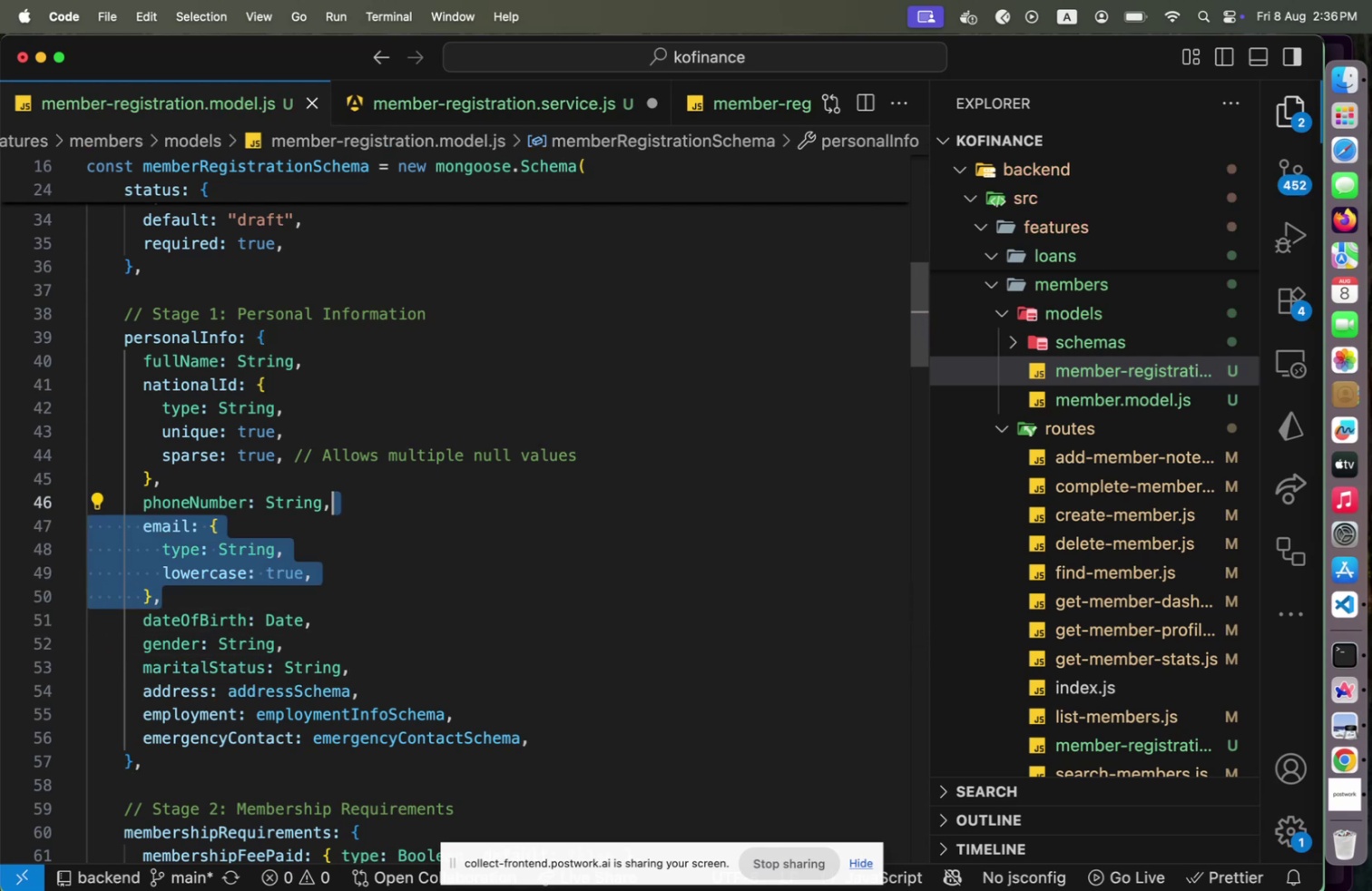 
key(Shift+Home)
 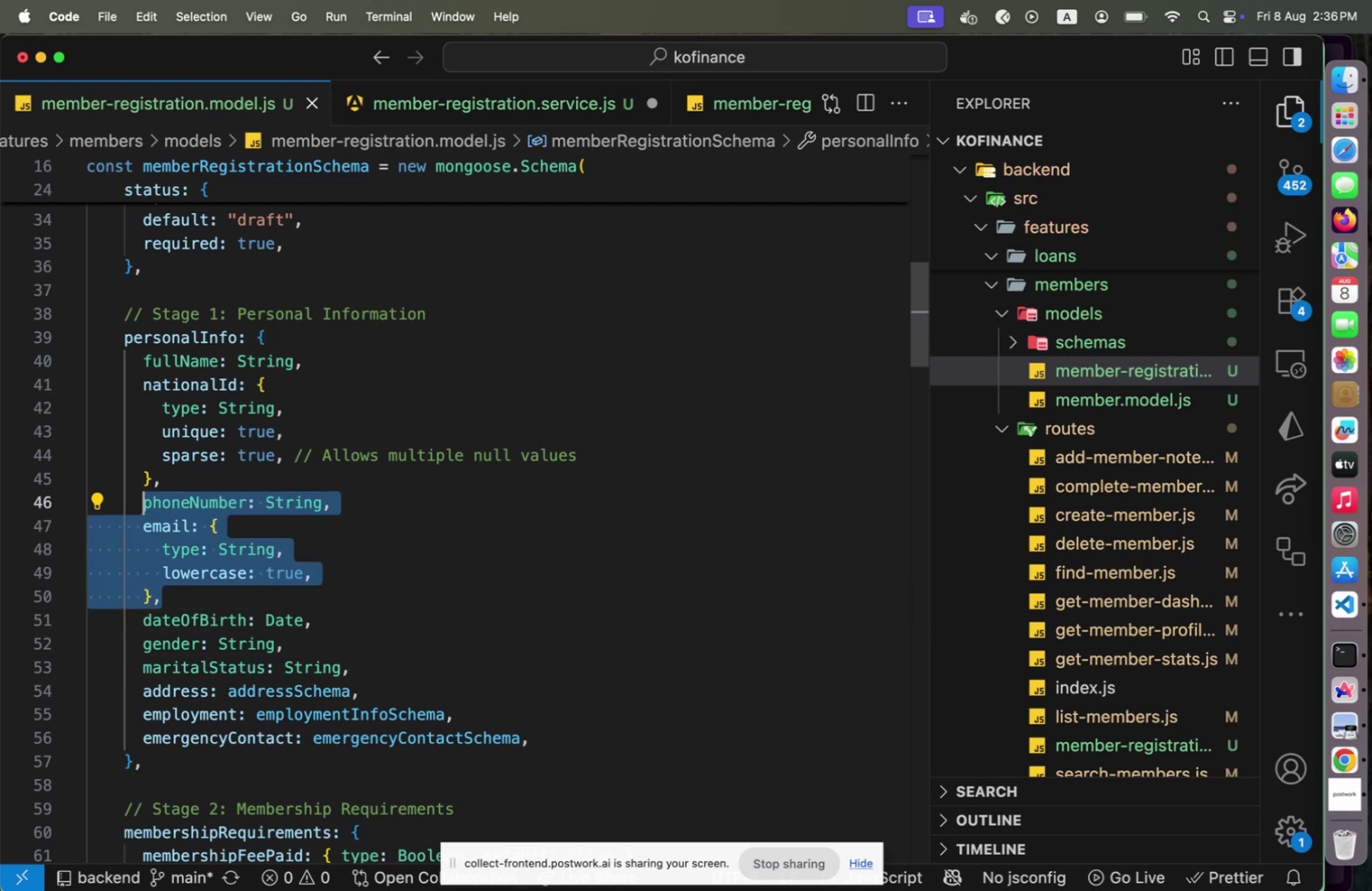 
key(Alt+ArrowDown)
 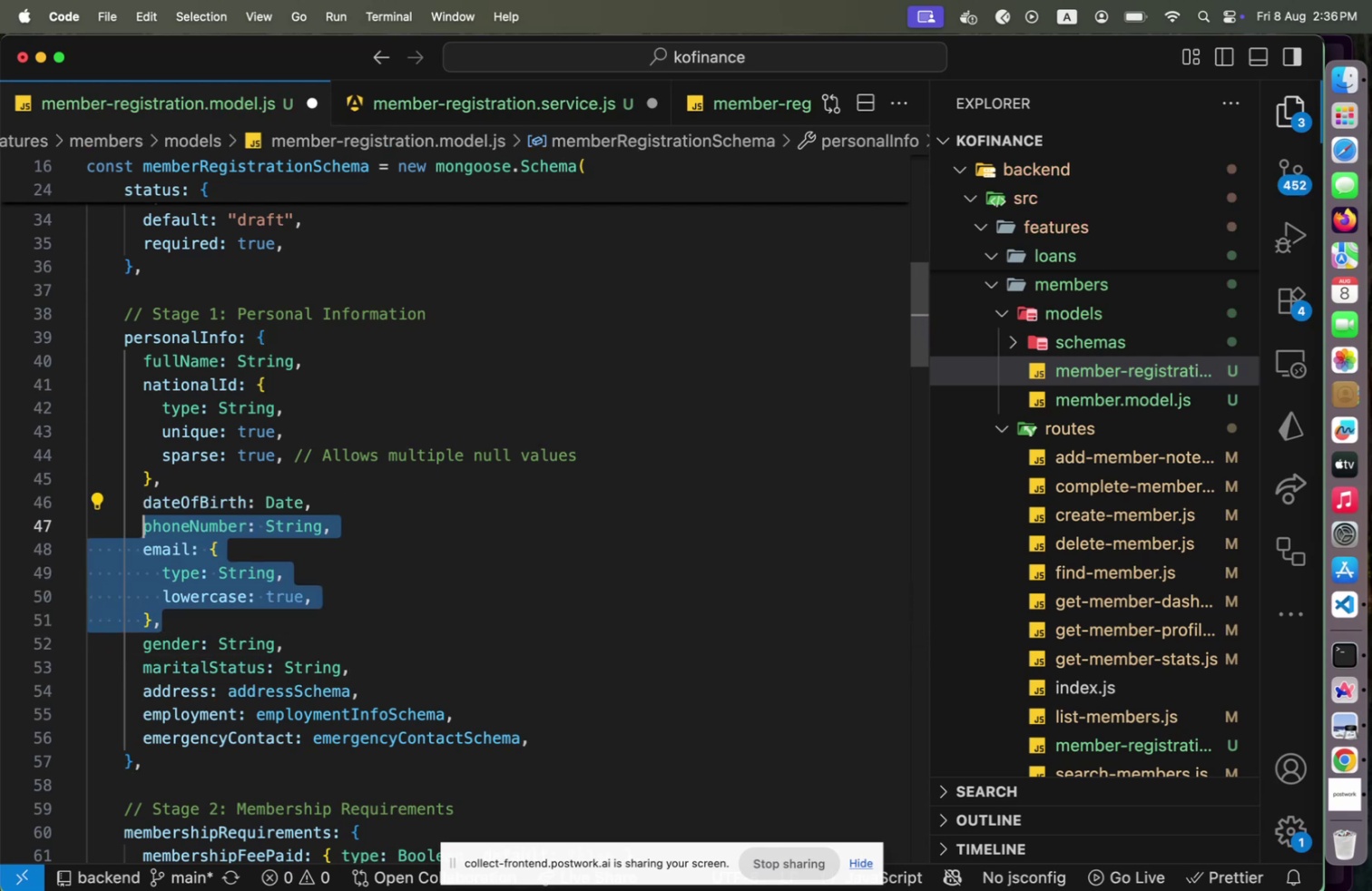 
key(Alt+ArrowDown)
 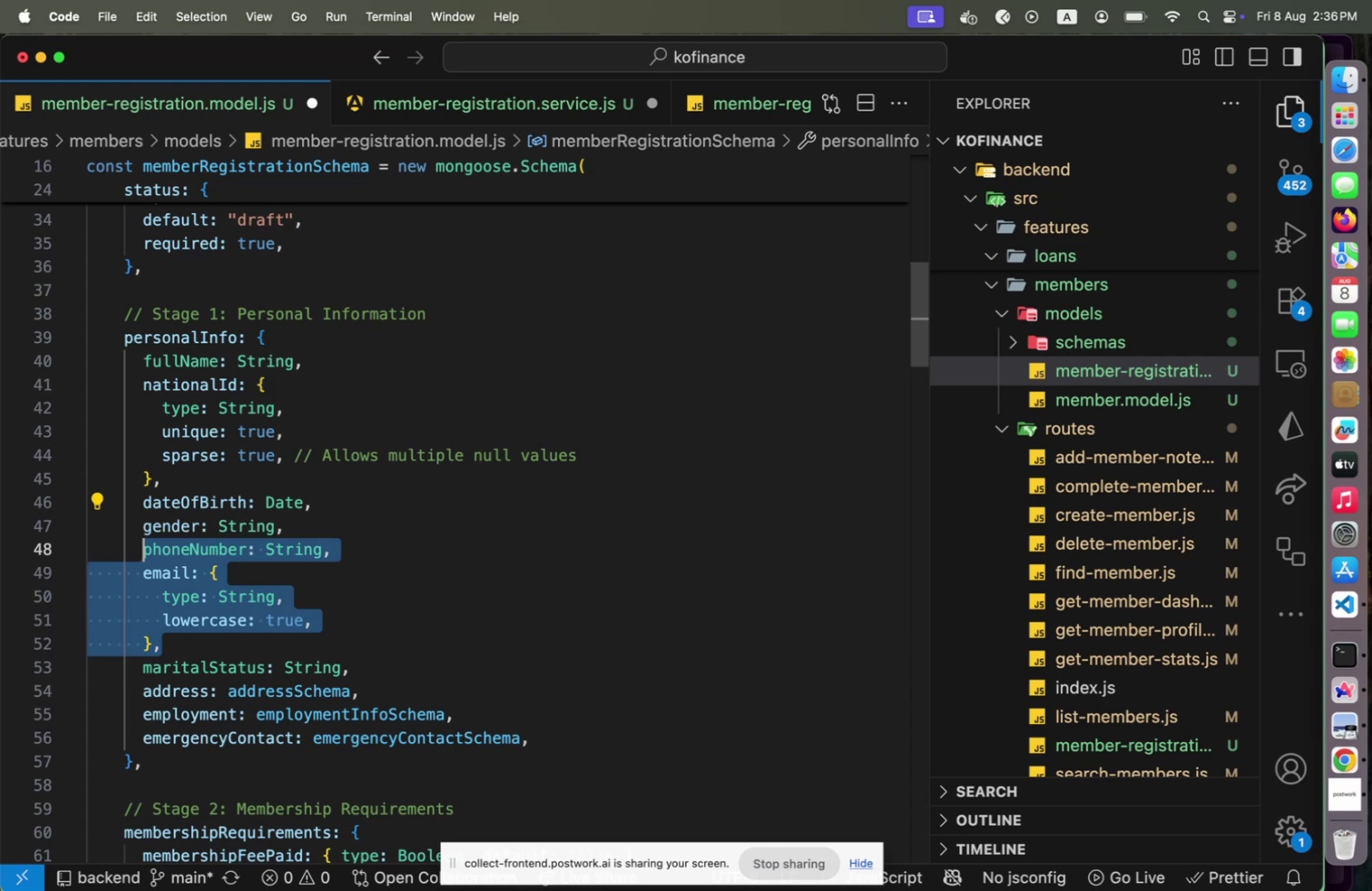 
key(Alt+ArrowDown)
 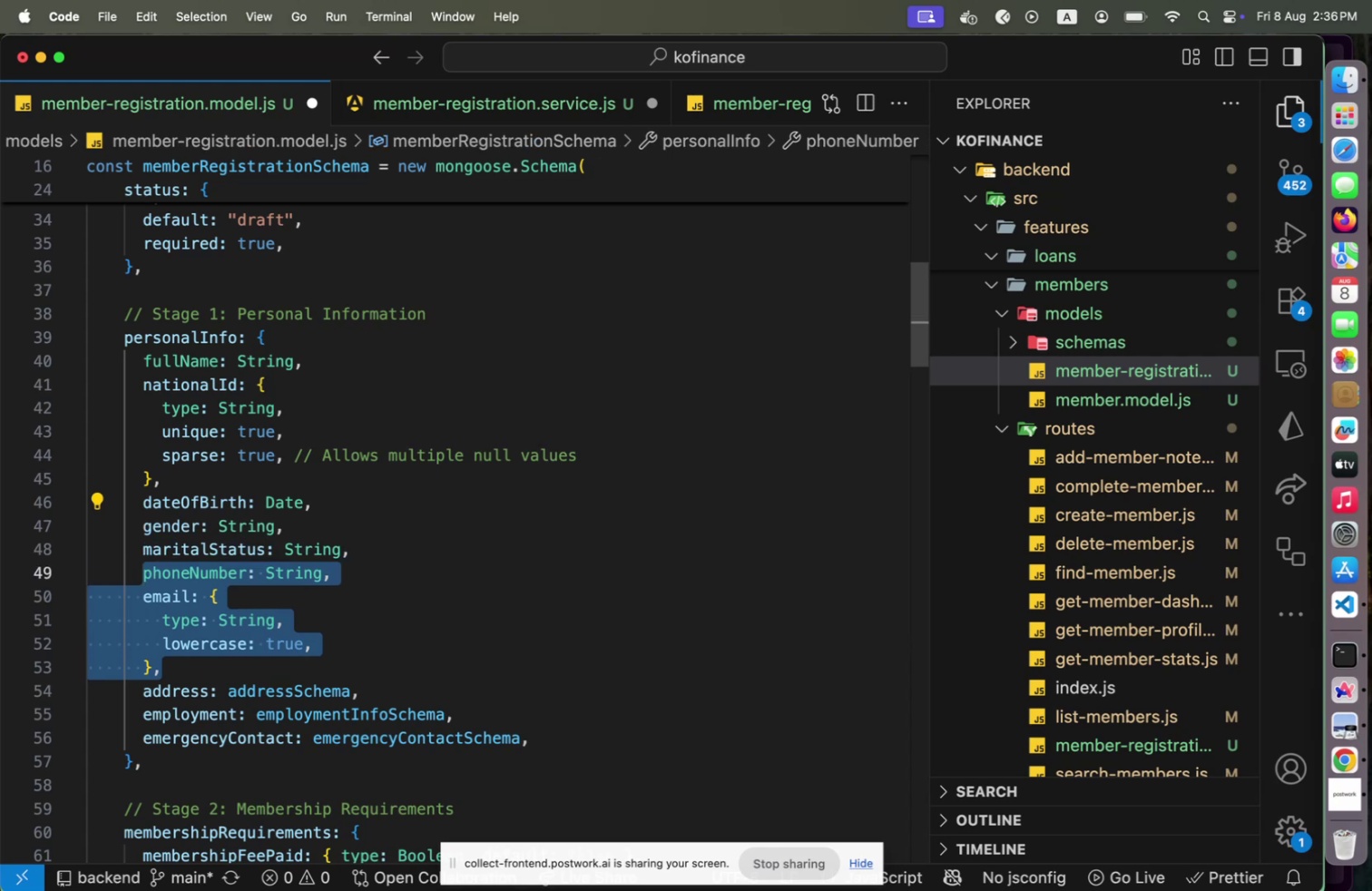 
key(ArrowUp)
 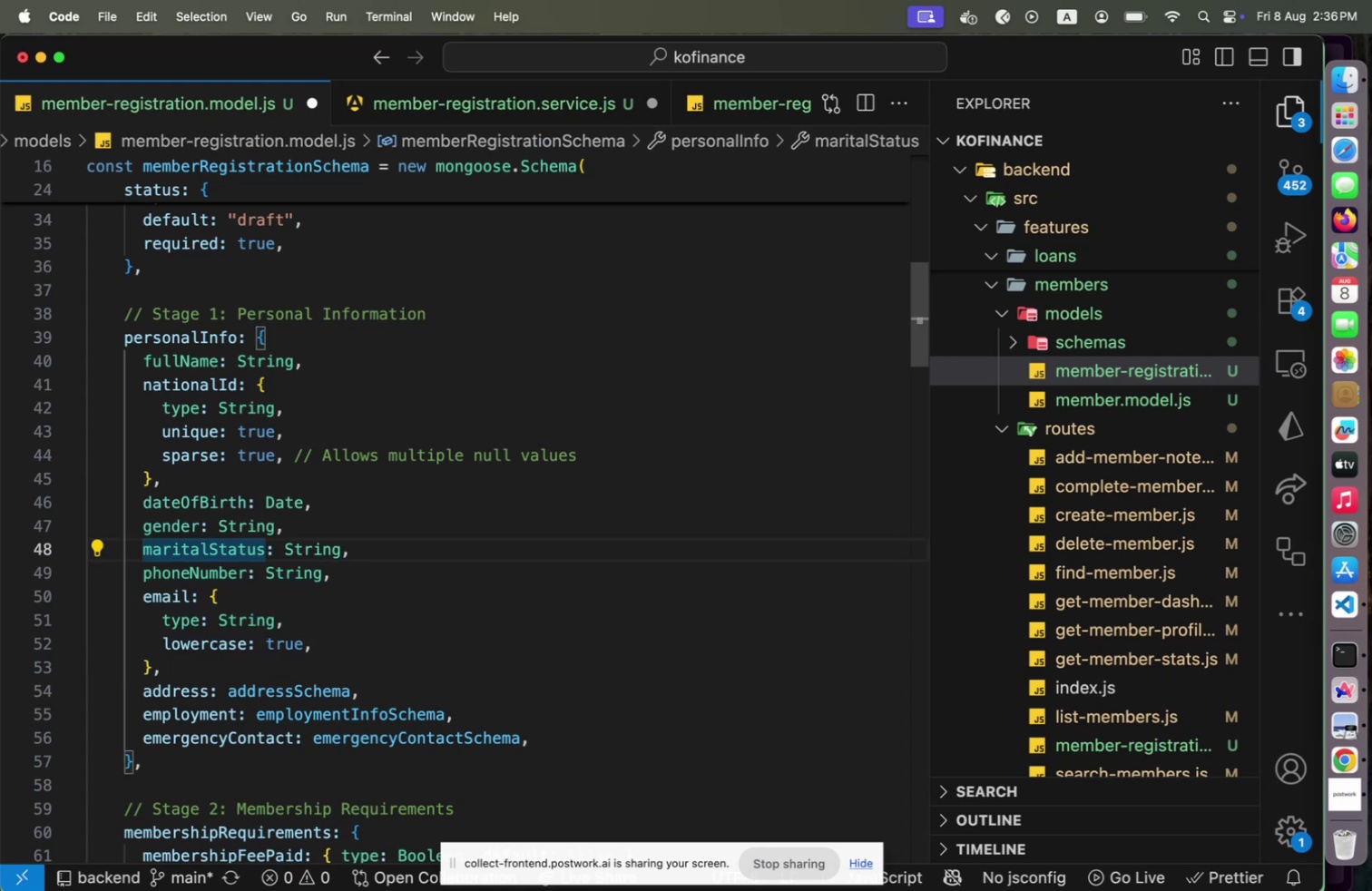 
key(Meta+CommandLeft)
 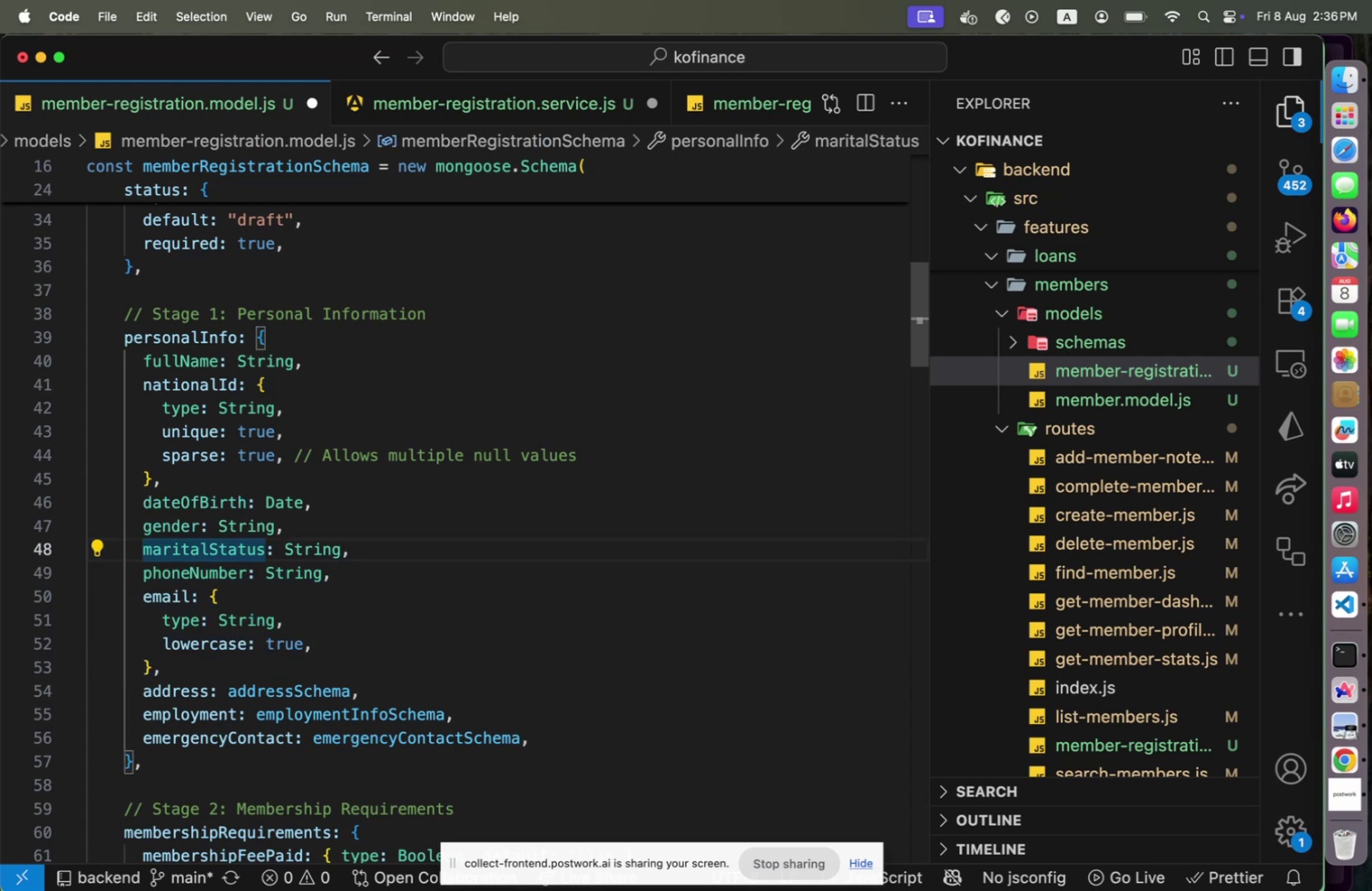 
key(Meta+S)
 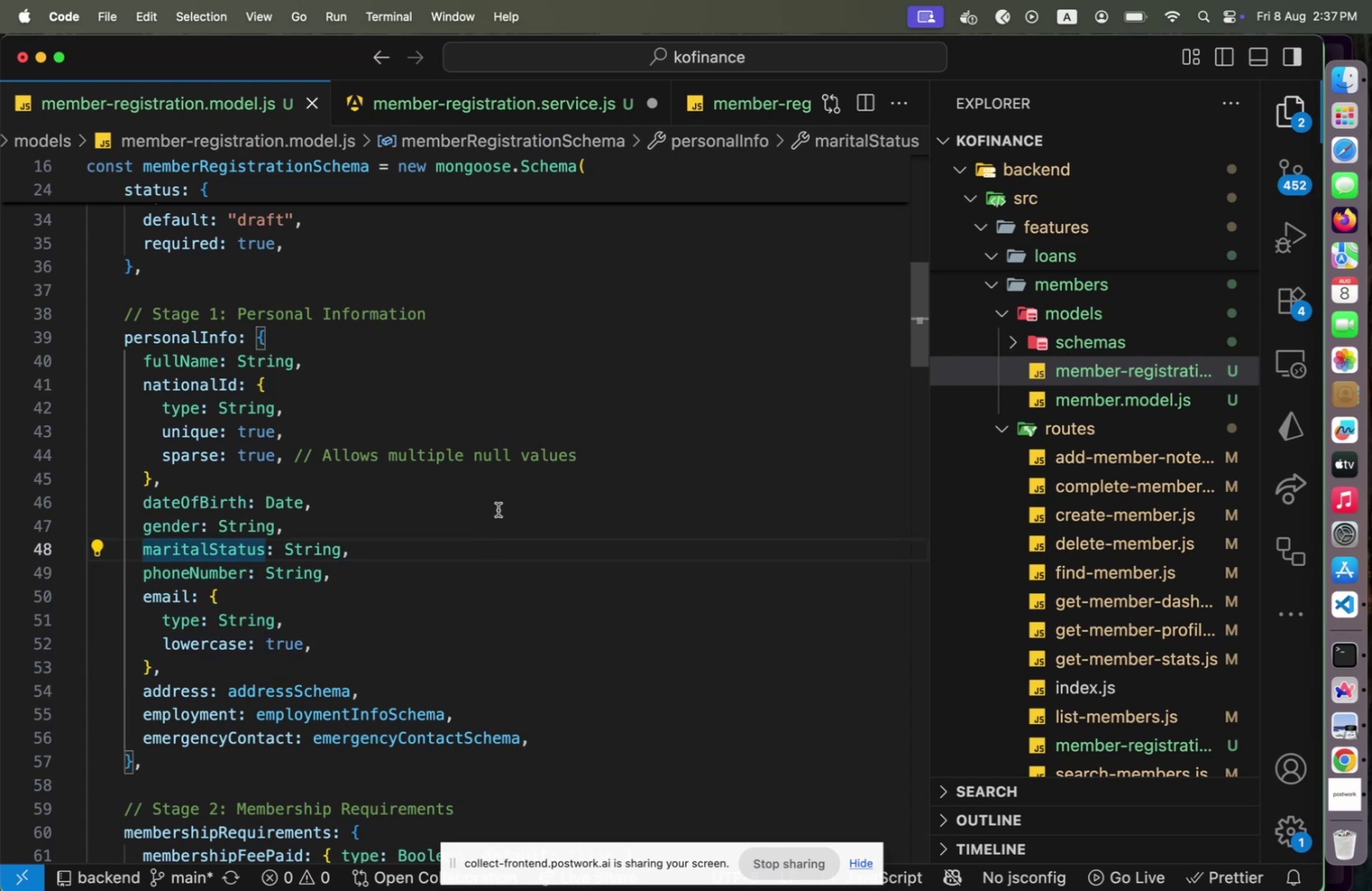 
wait(6.52)
 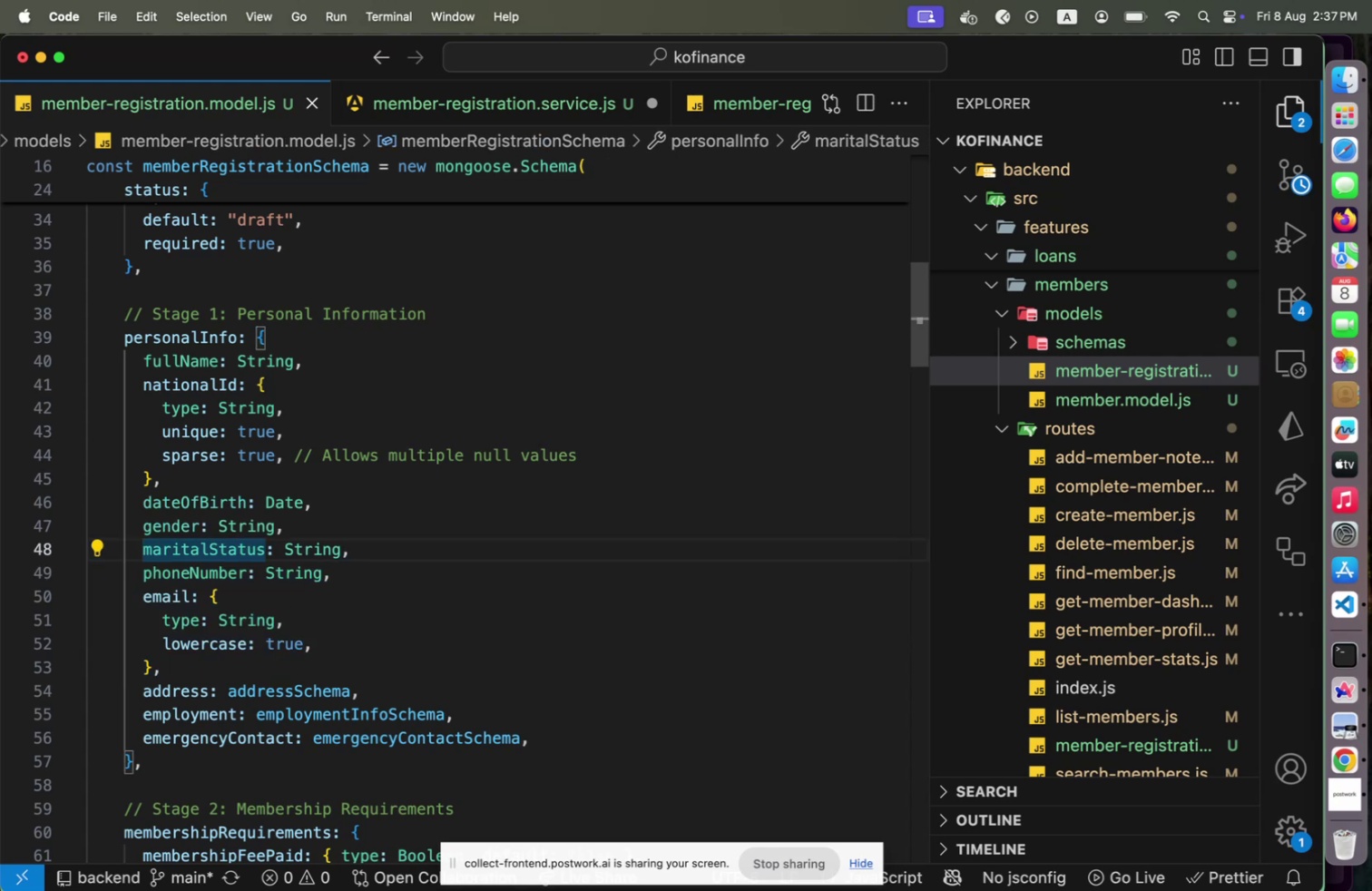 
left_click([321, 348])
 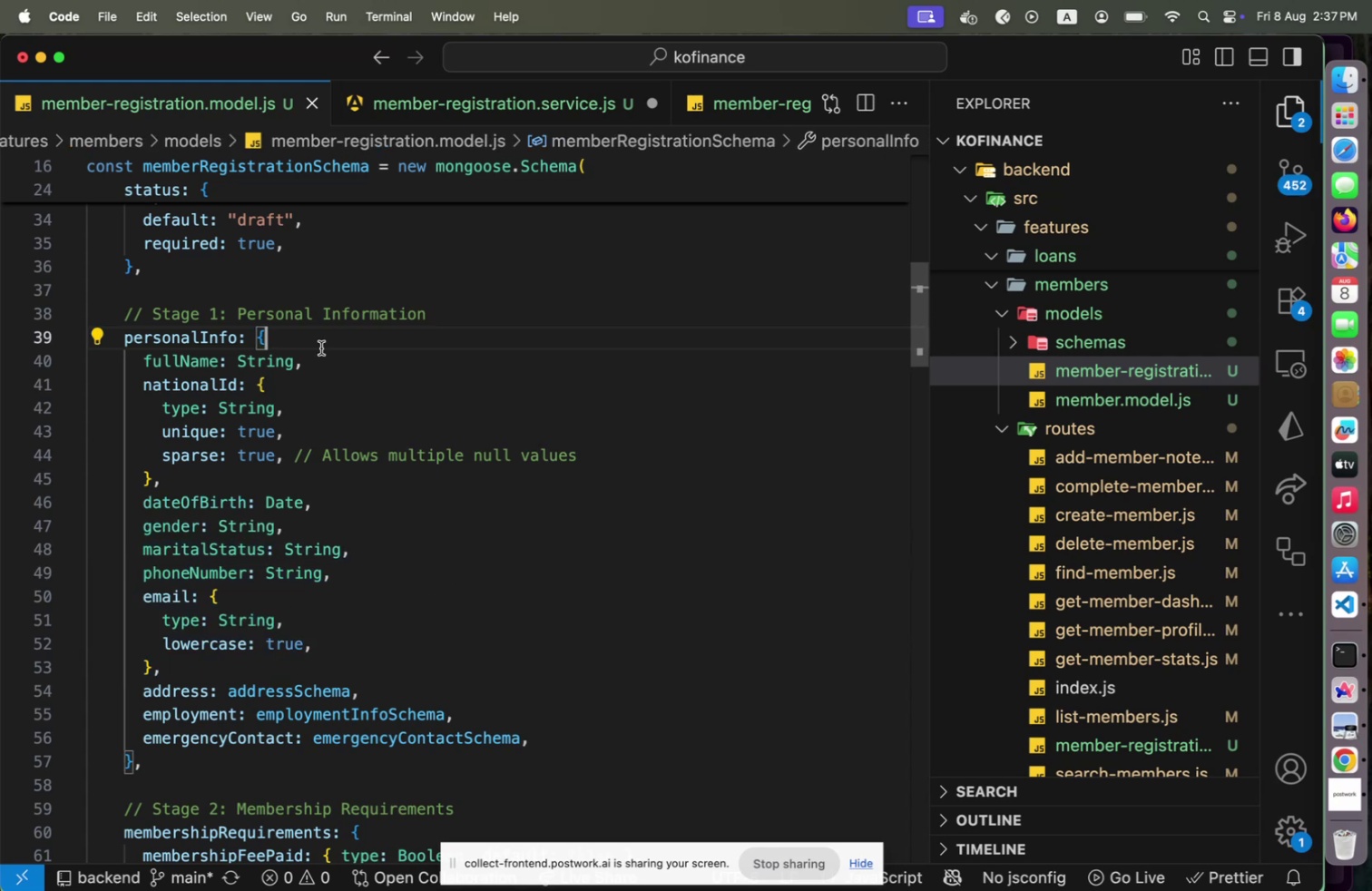 
key(Enter)
 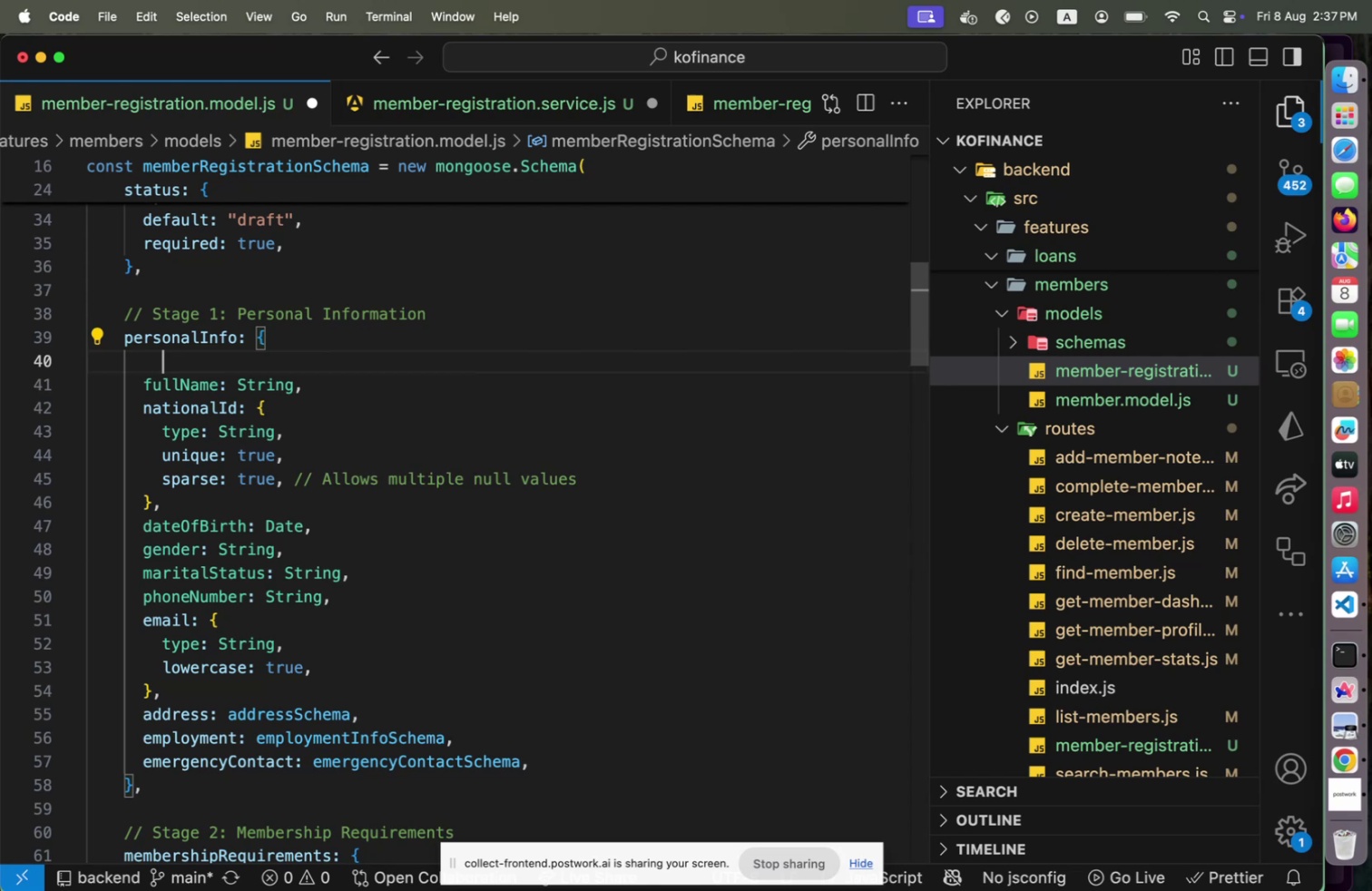 
type(givenName: string)
key(Backspace)
key(Backspace)
key(Backspace)
key(Backspace)
key(Backspace)
key(Backspace)
type(String,)
 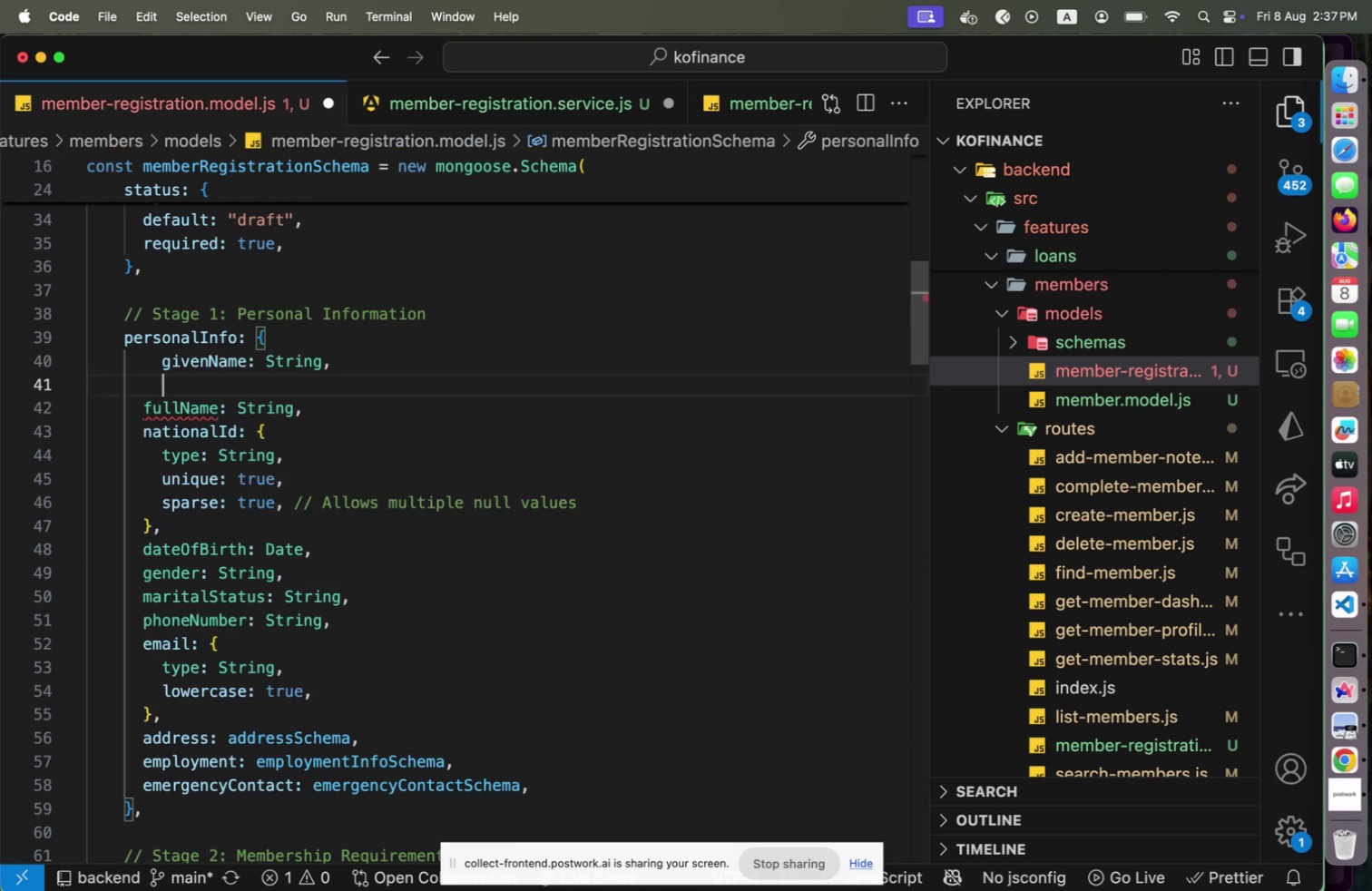 
 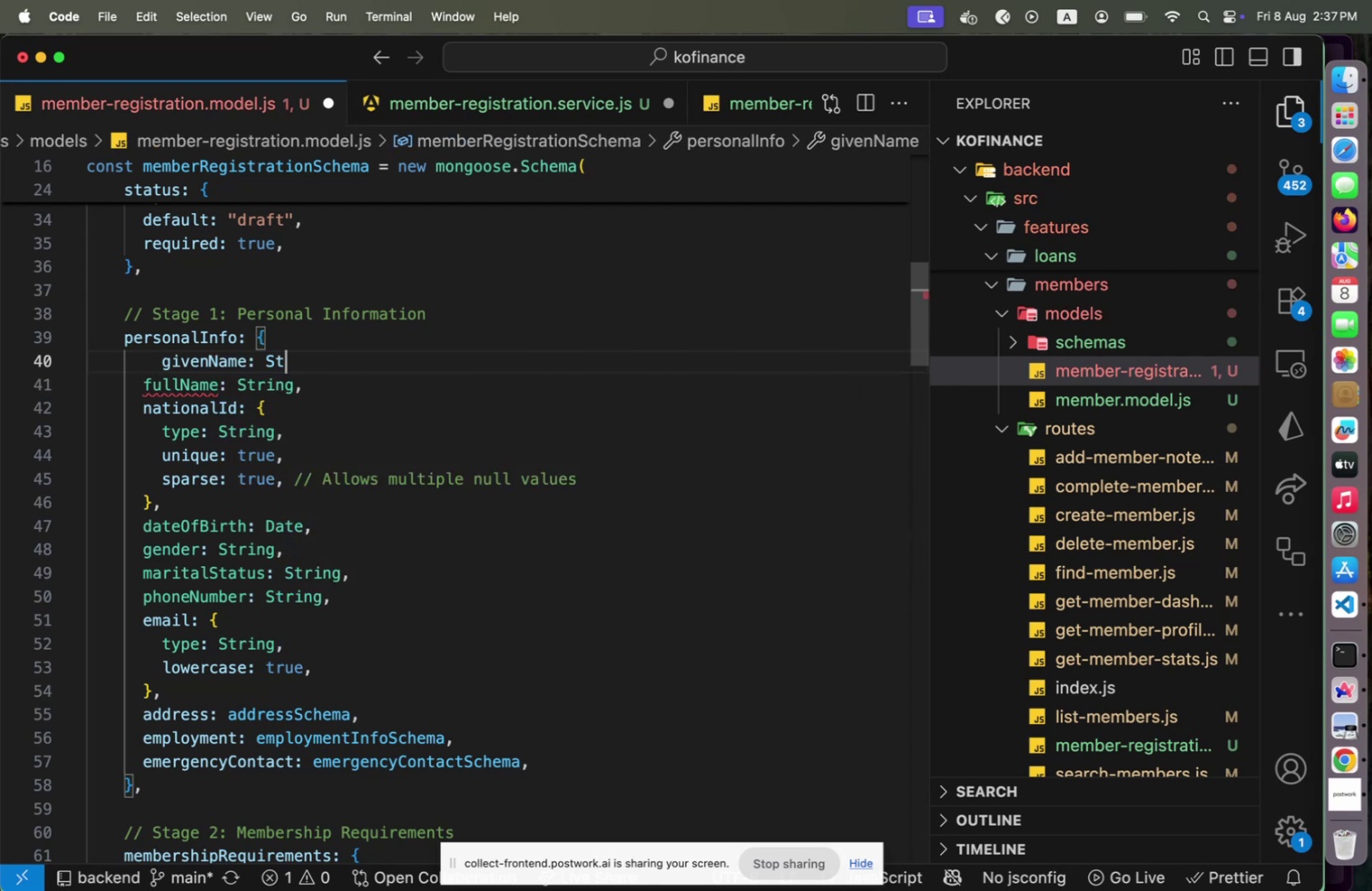 
key(Enter)
 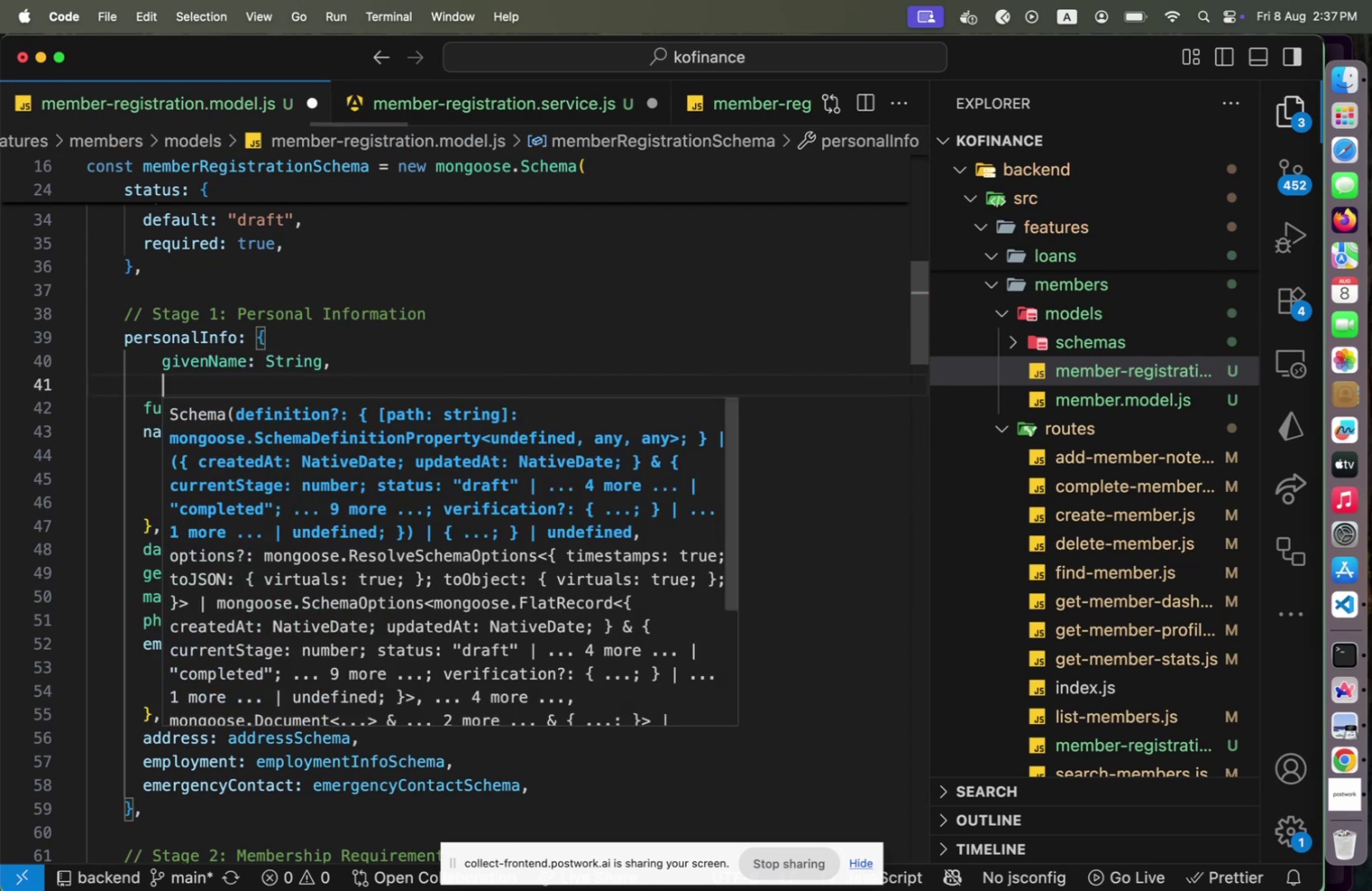 
type(fater)
key(Backspace)
key(Backspace)
type(hersName: strin)
key(Backspace)
key(Backspace)
key(Backspace)
key(Backspace)
key(Backspace)
type(String,)
 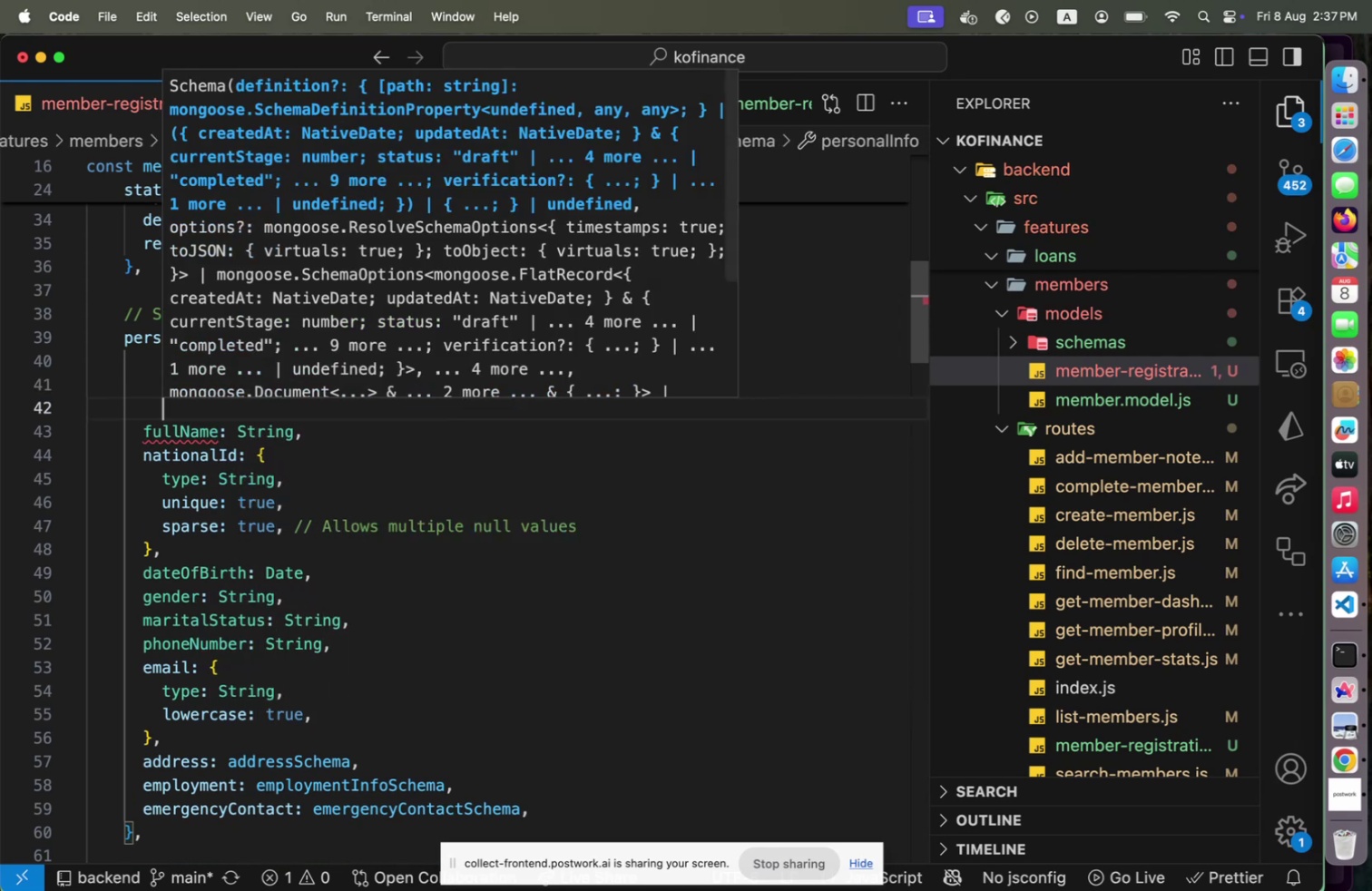 
 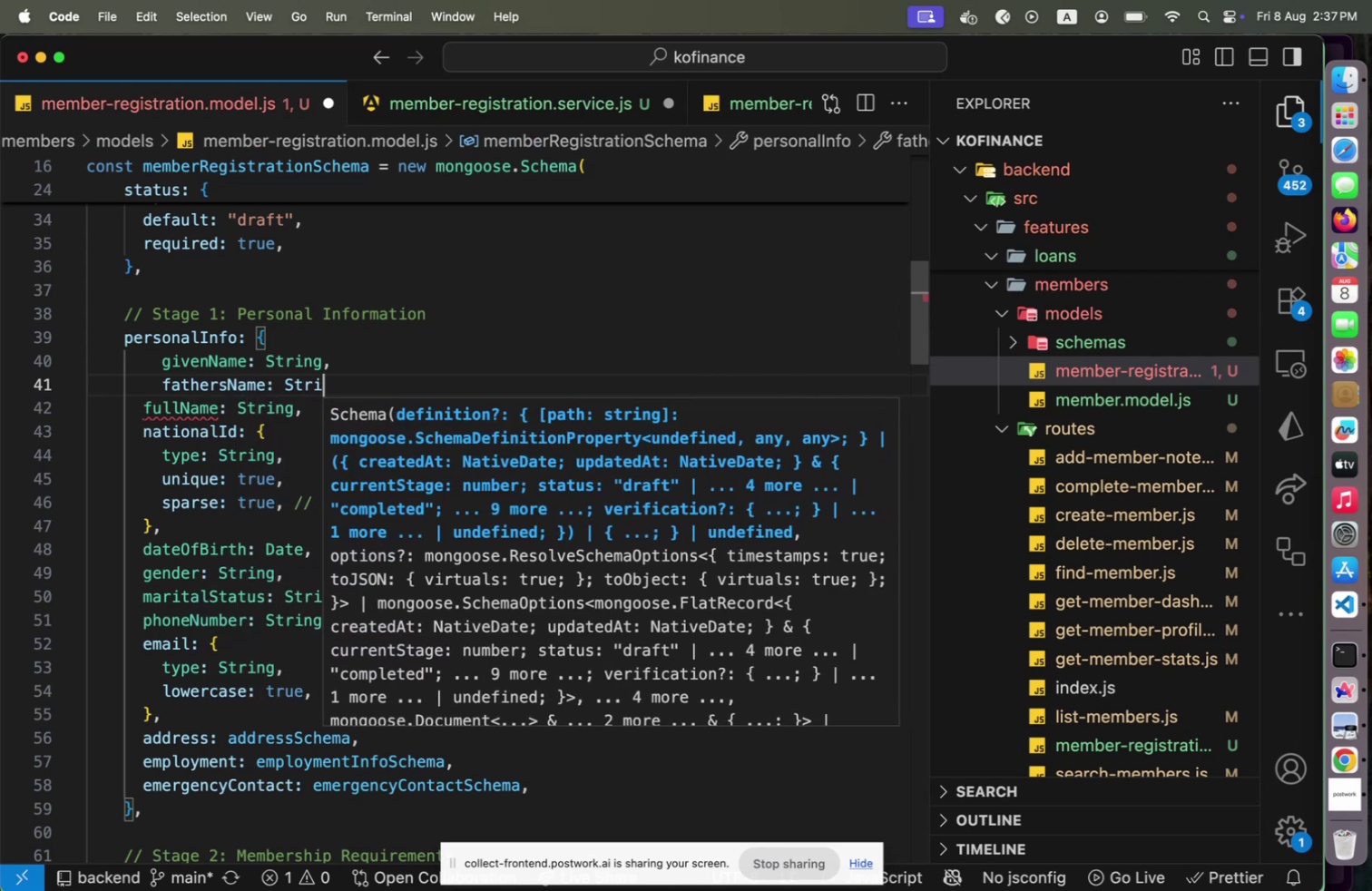 
key(Enter)
 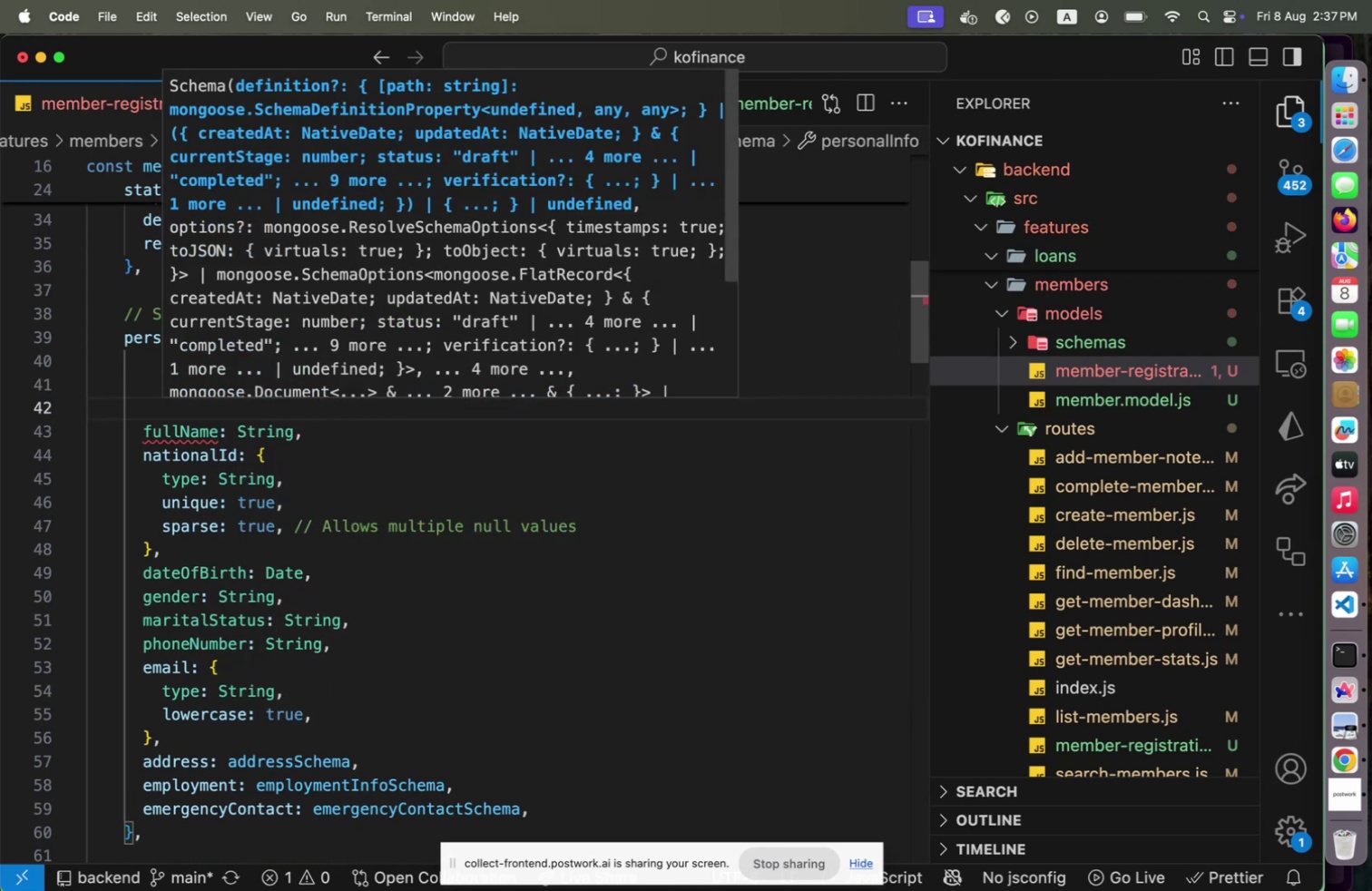 
key(Escape)
type(grandFate)
key(Backspace)
type(hersName: s)
key(Backspace)
type(String,F)
 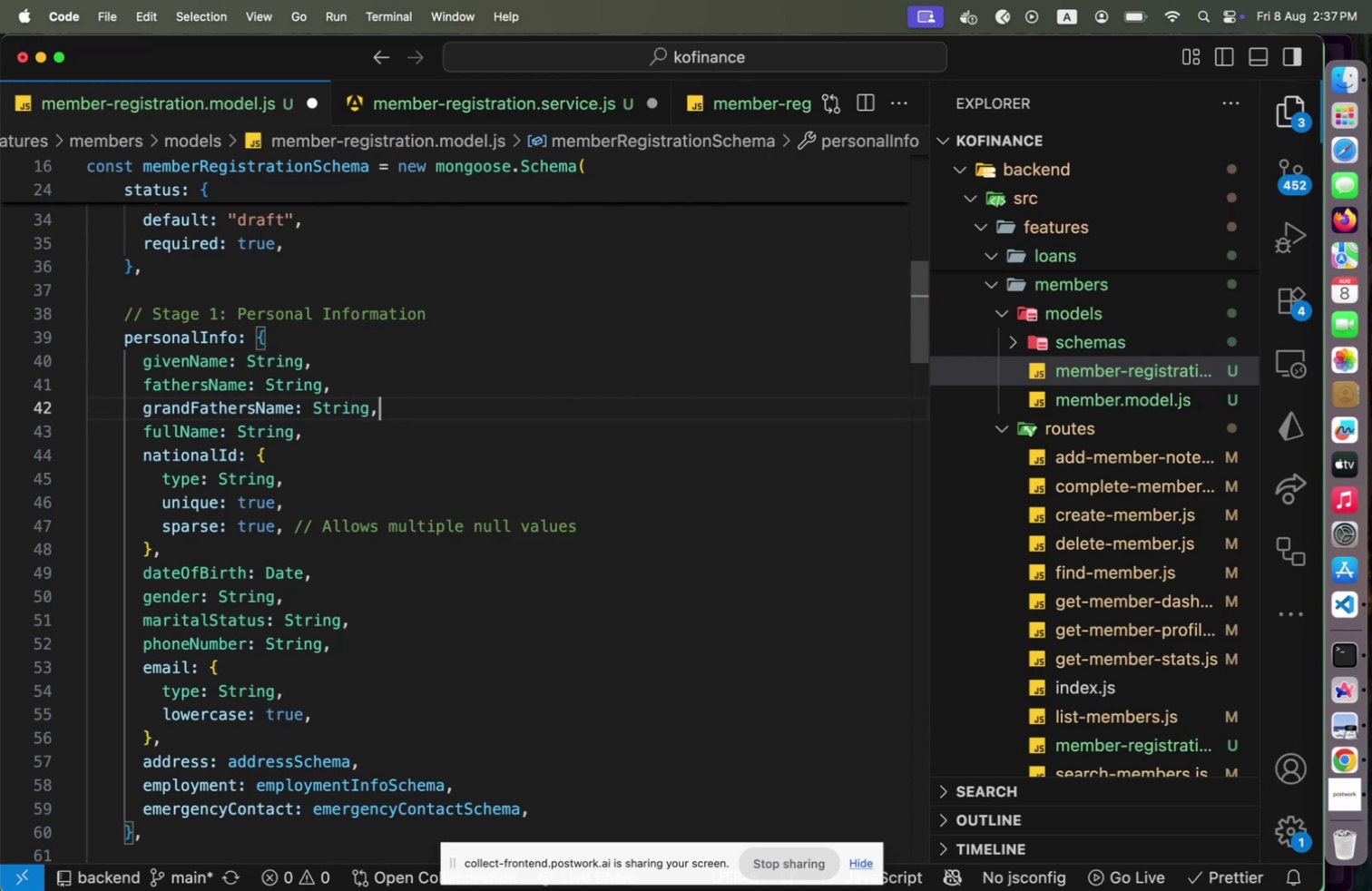 
hold_key(key=OptionLeft, duration=0.38)
 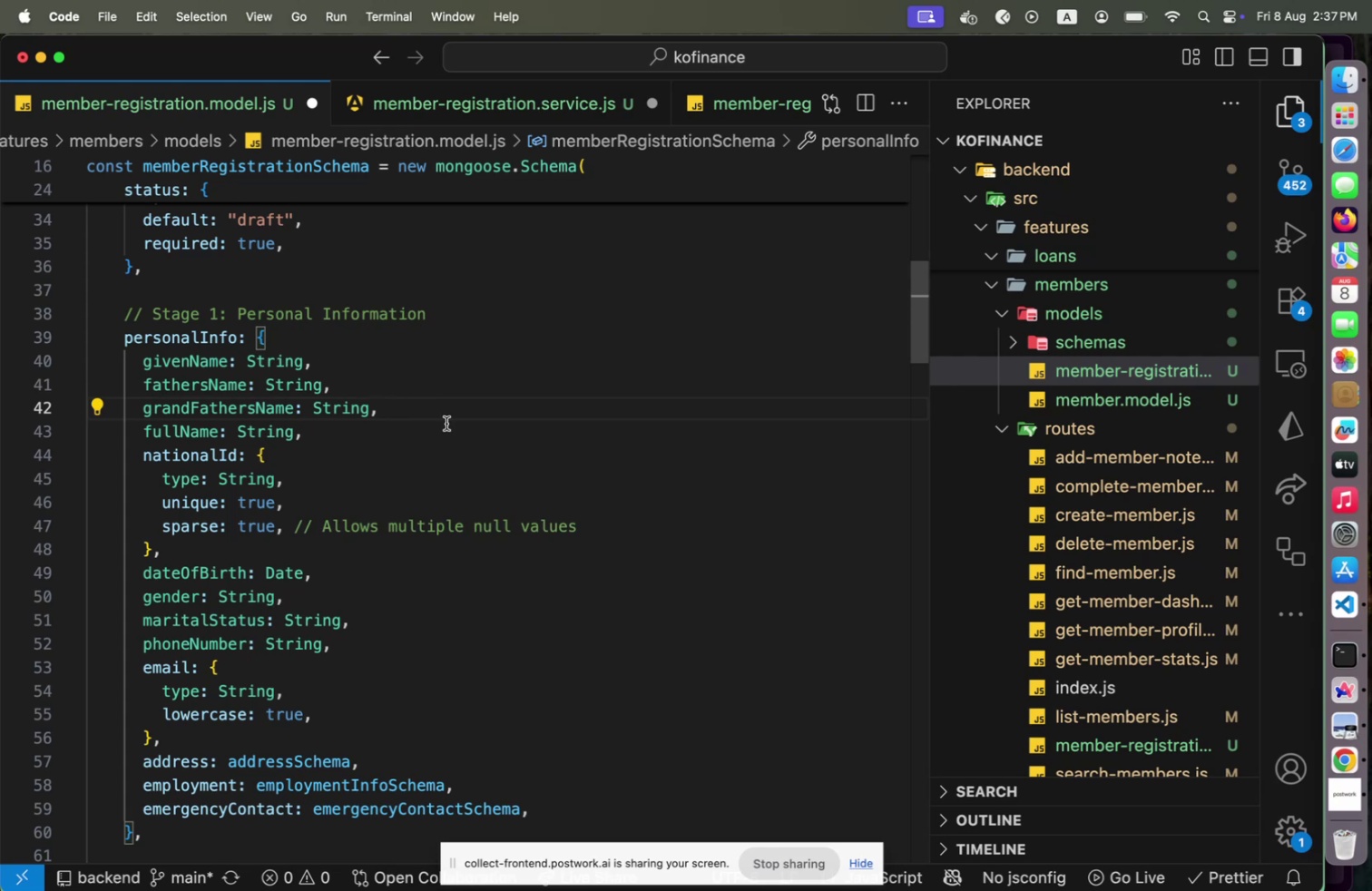 
wait(12.83)
 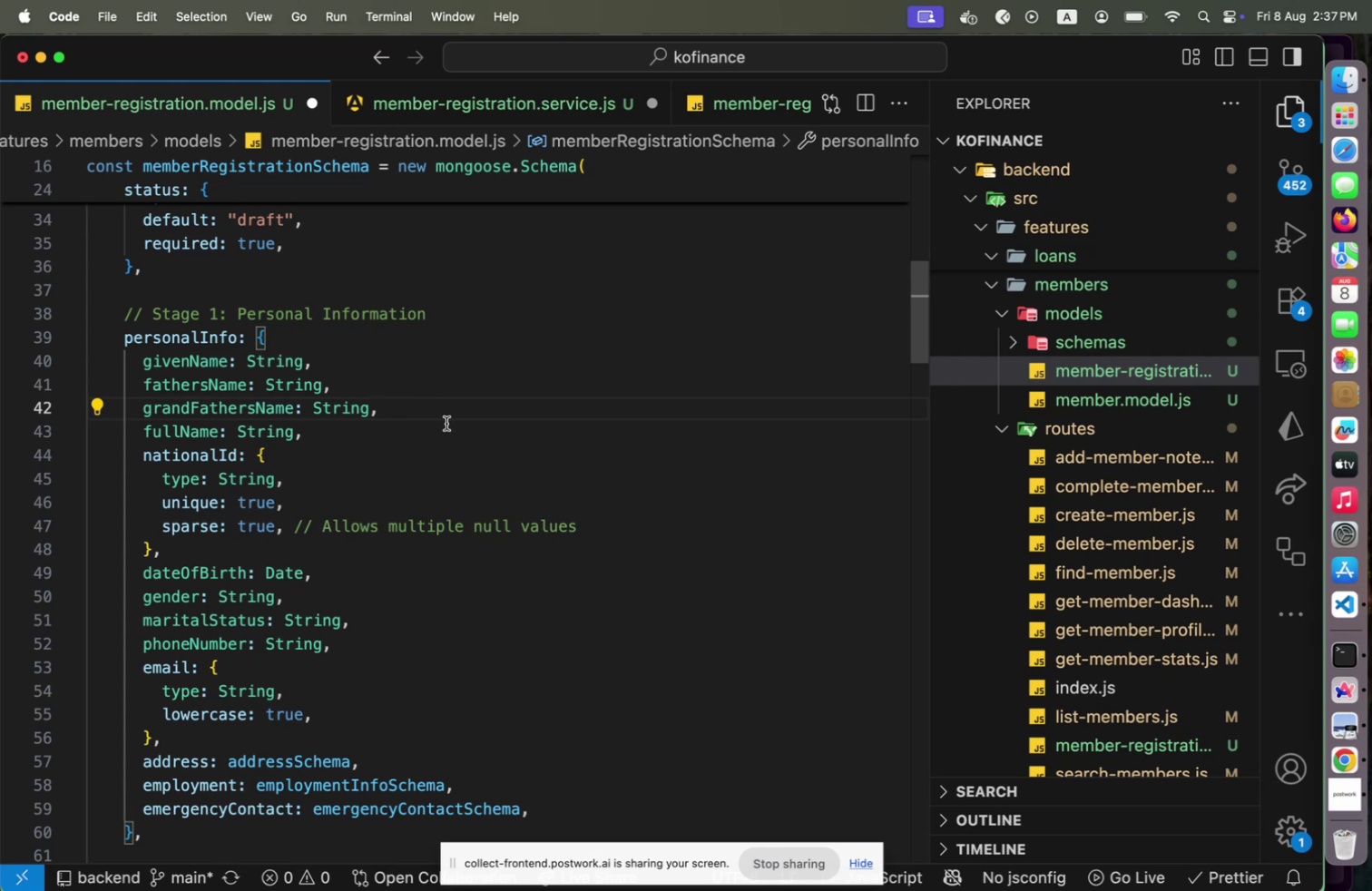 
scroll: coordinate [449, 427], scroll_direction: down, amount: 2.0
 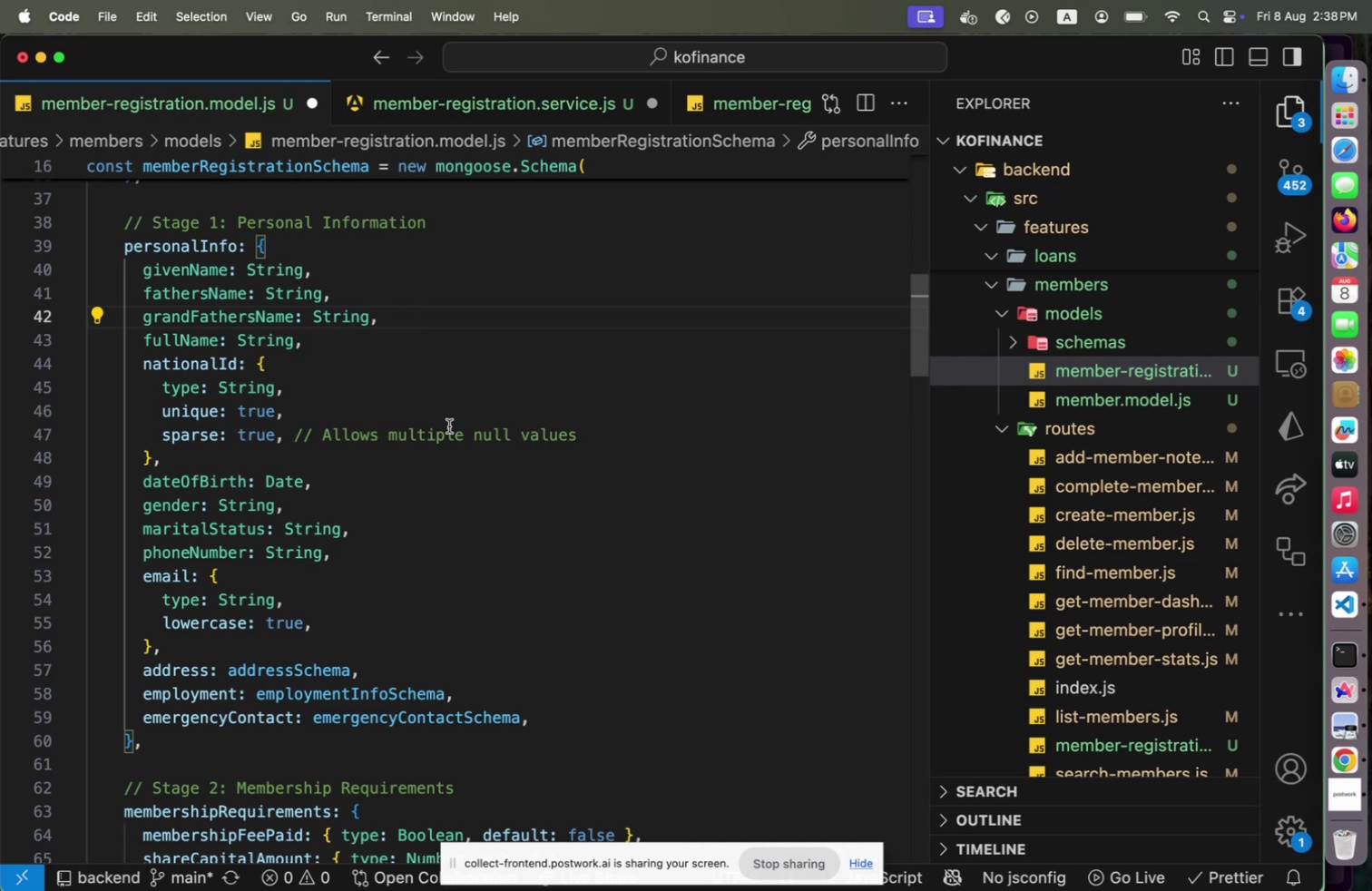 
wait(18.54)
 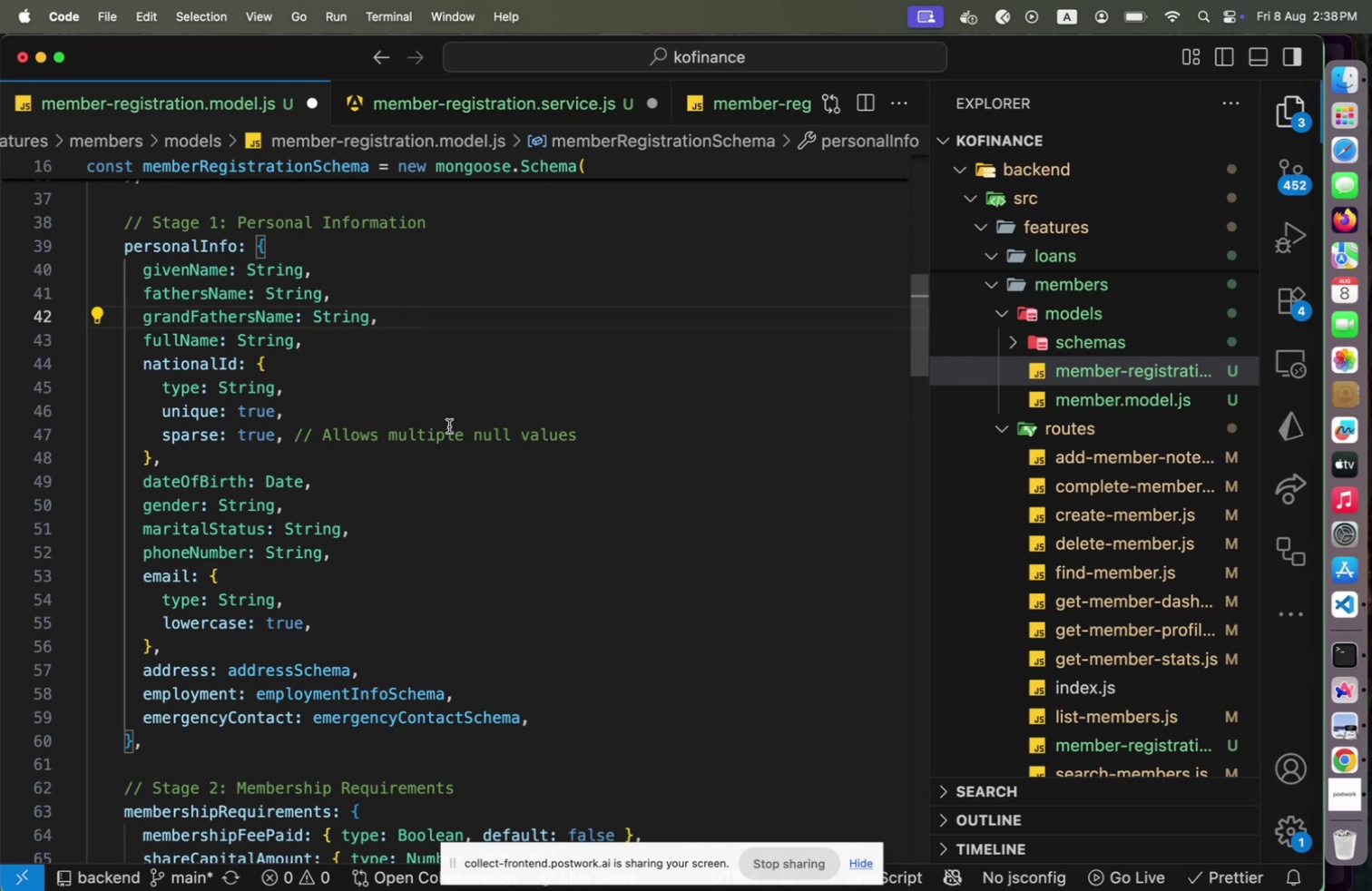 
scroll: coordinate [451, 435], scroll_direction: down, amount: 4.0
 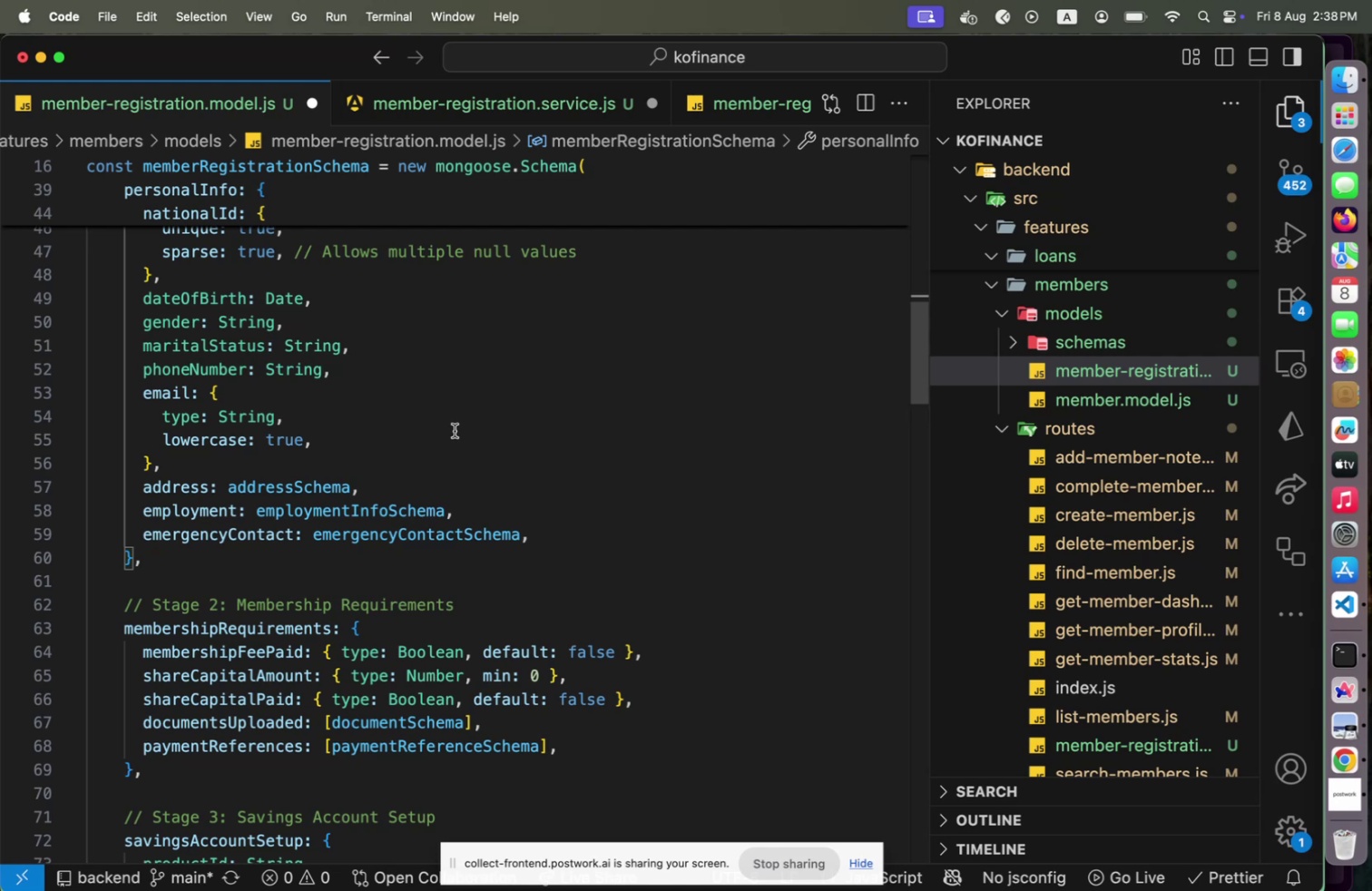 
wait(28.92)
 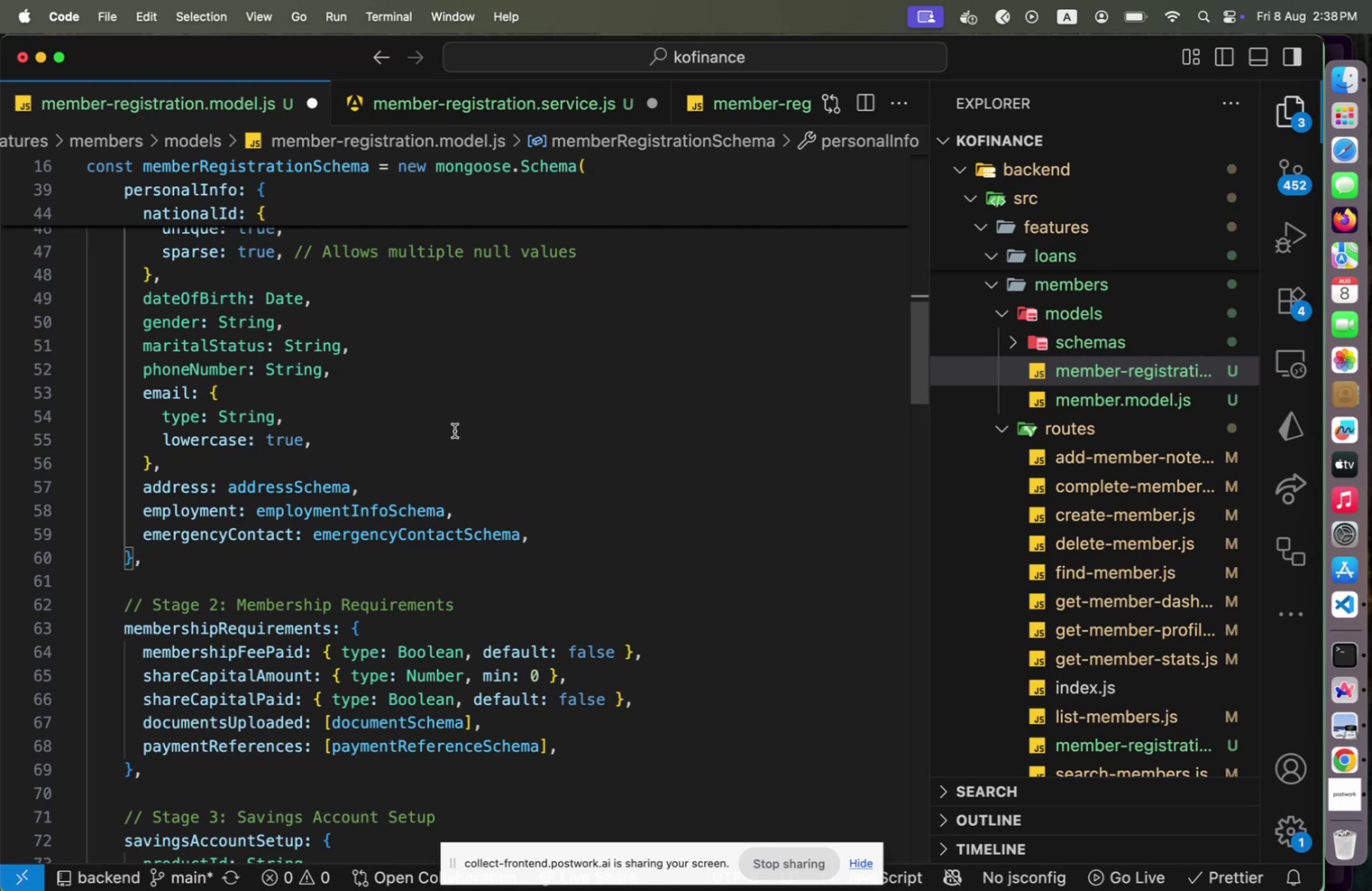 
left_click([1353, 689])
 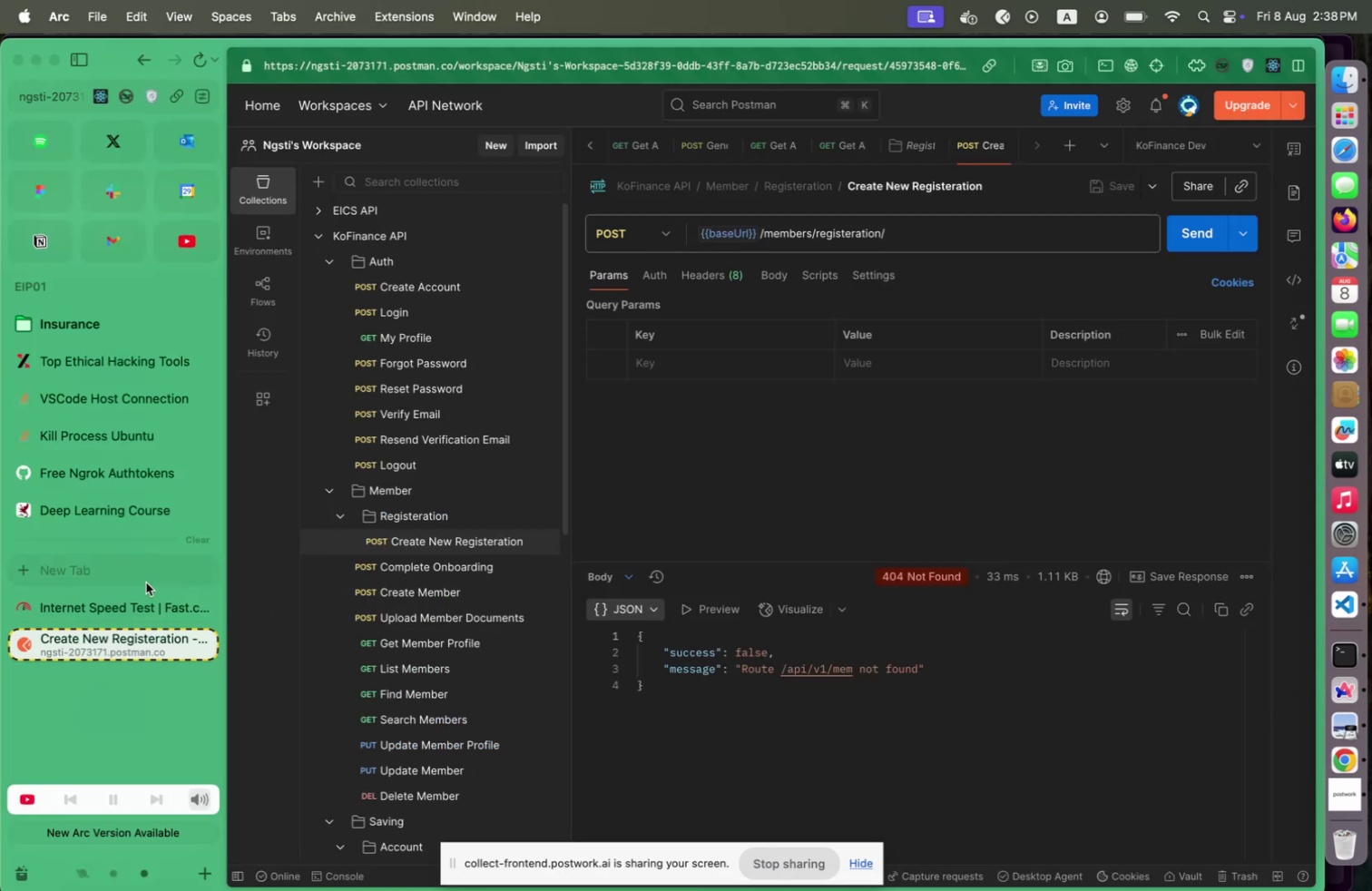 
type(lo)
 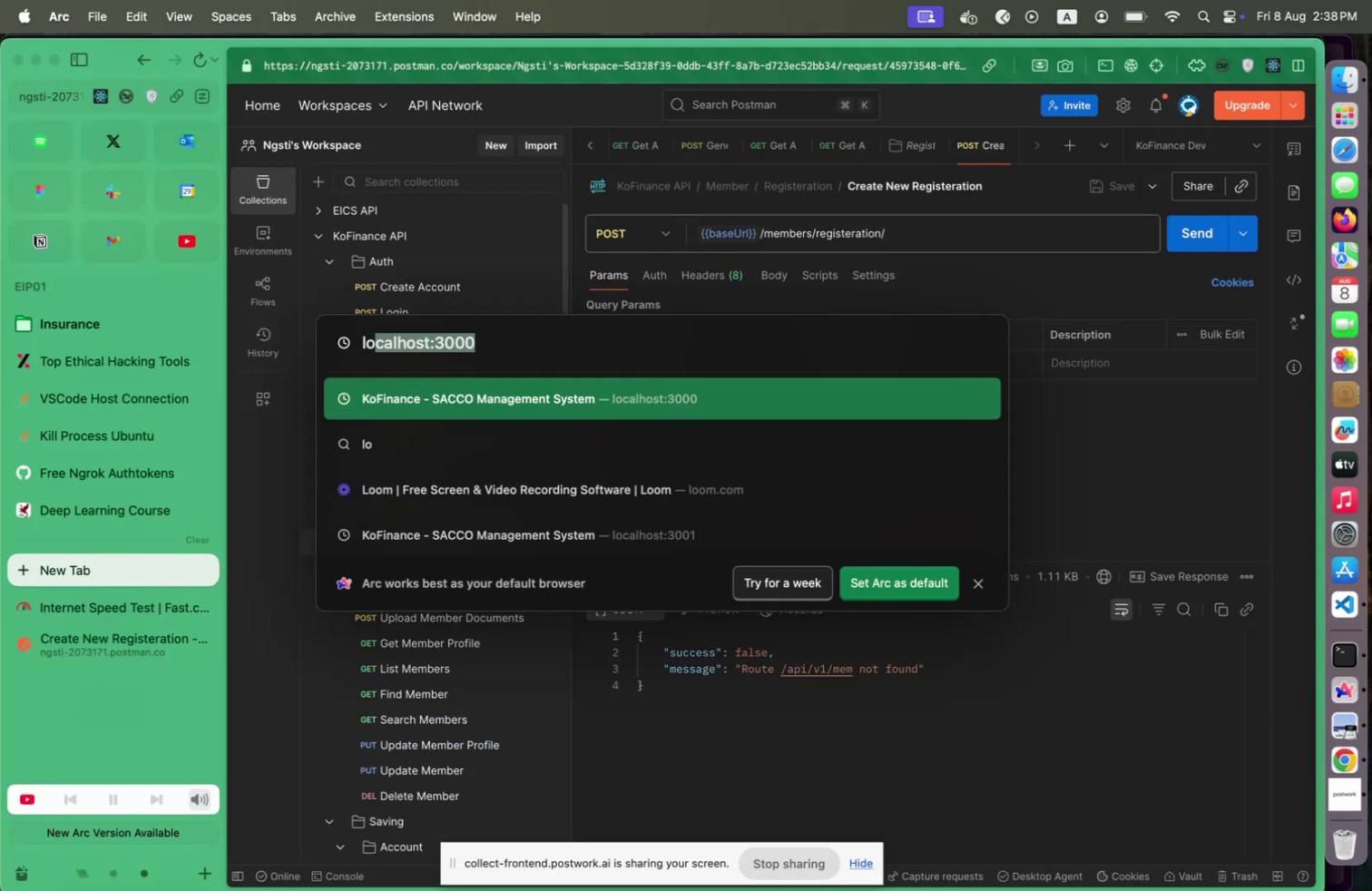 
key(Enter)
 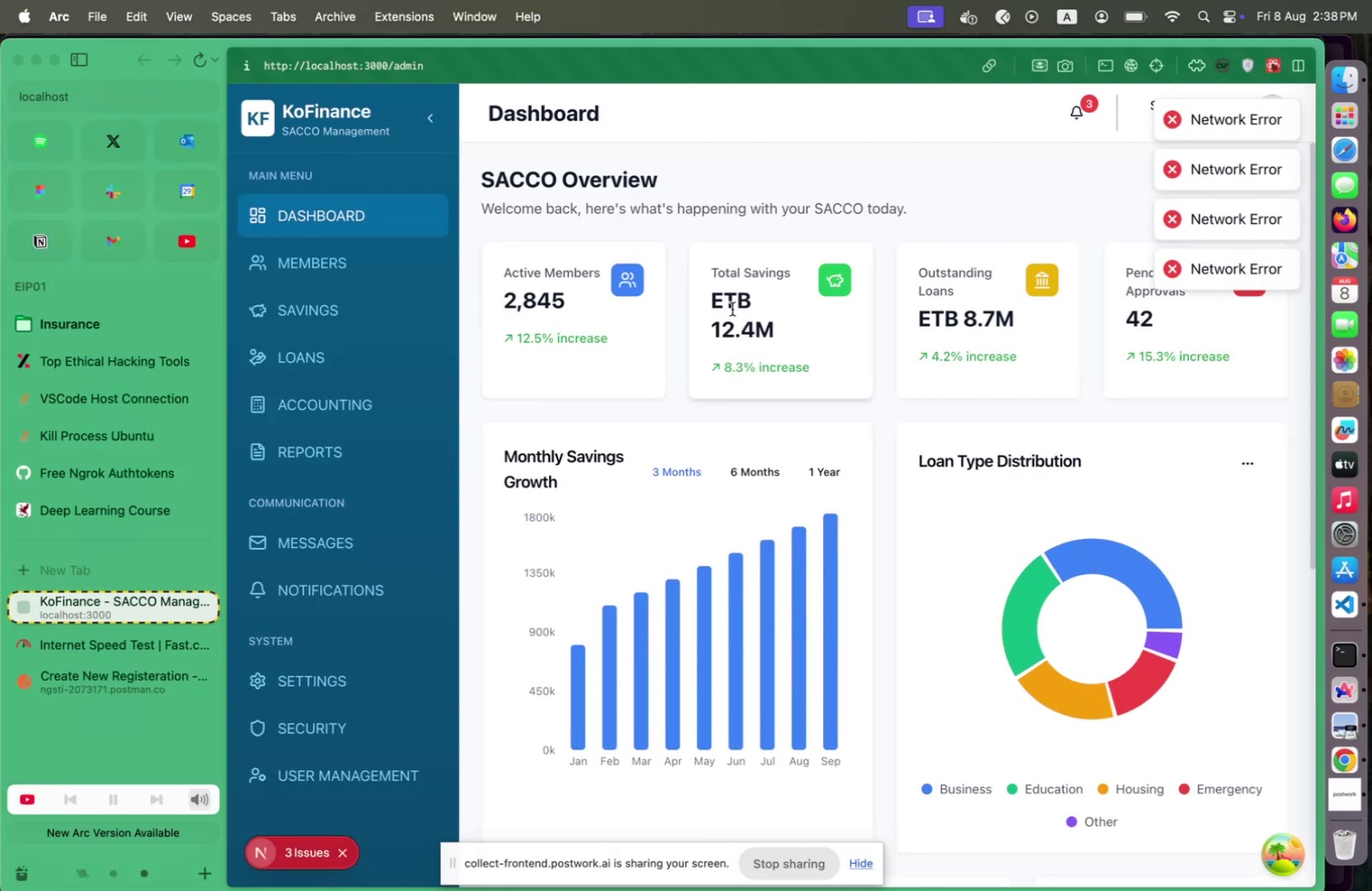 
left_click([1347, 610])
 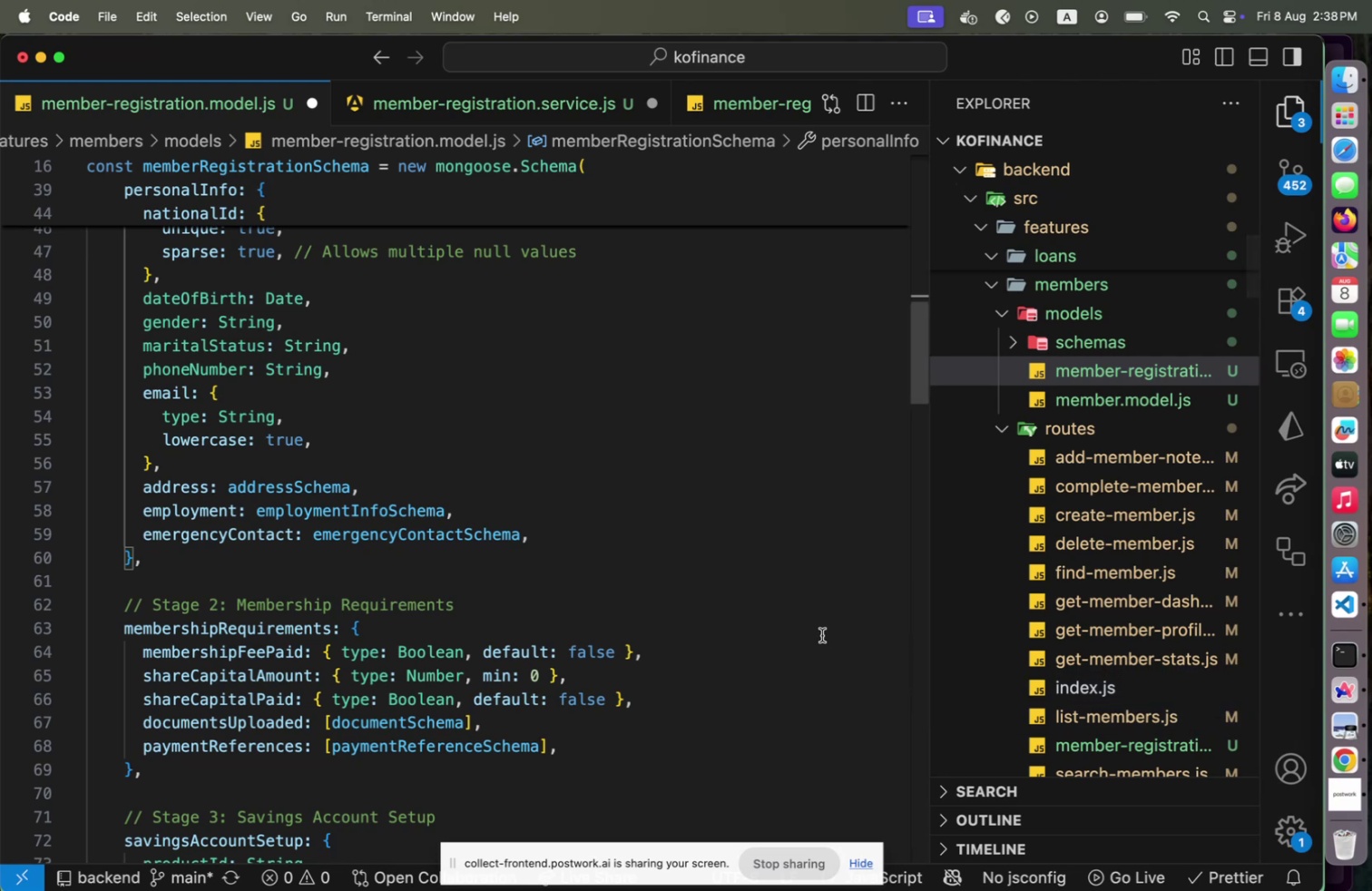 
left_click([820, 629])
 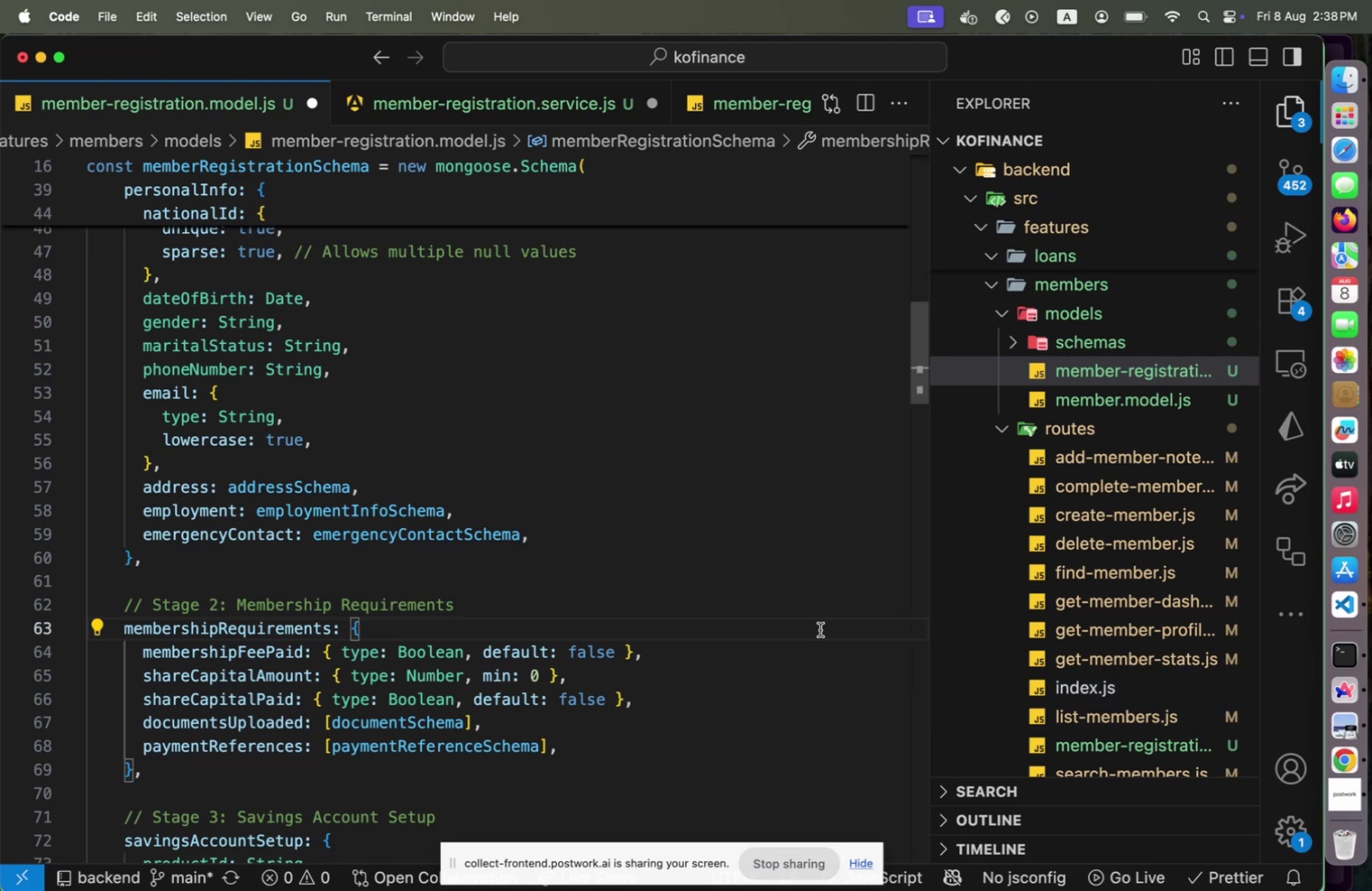 
key(Control+ControlLeft)
 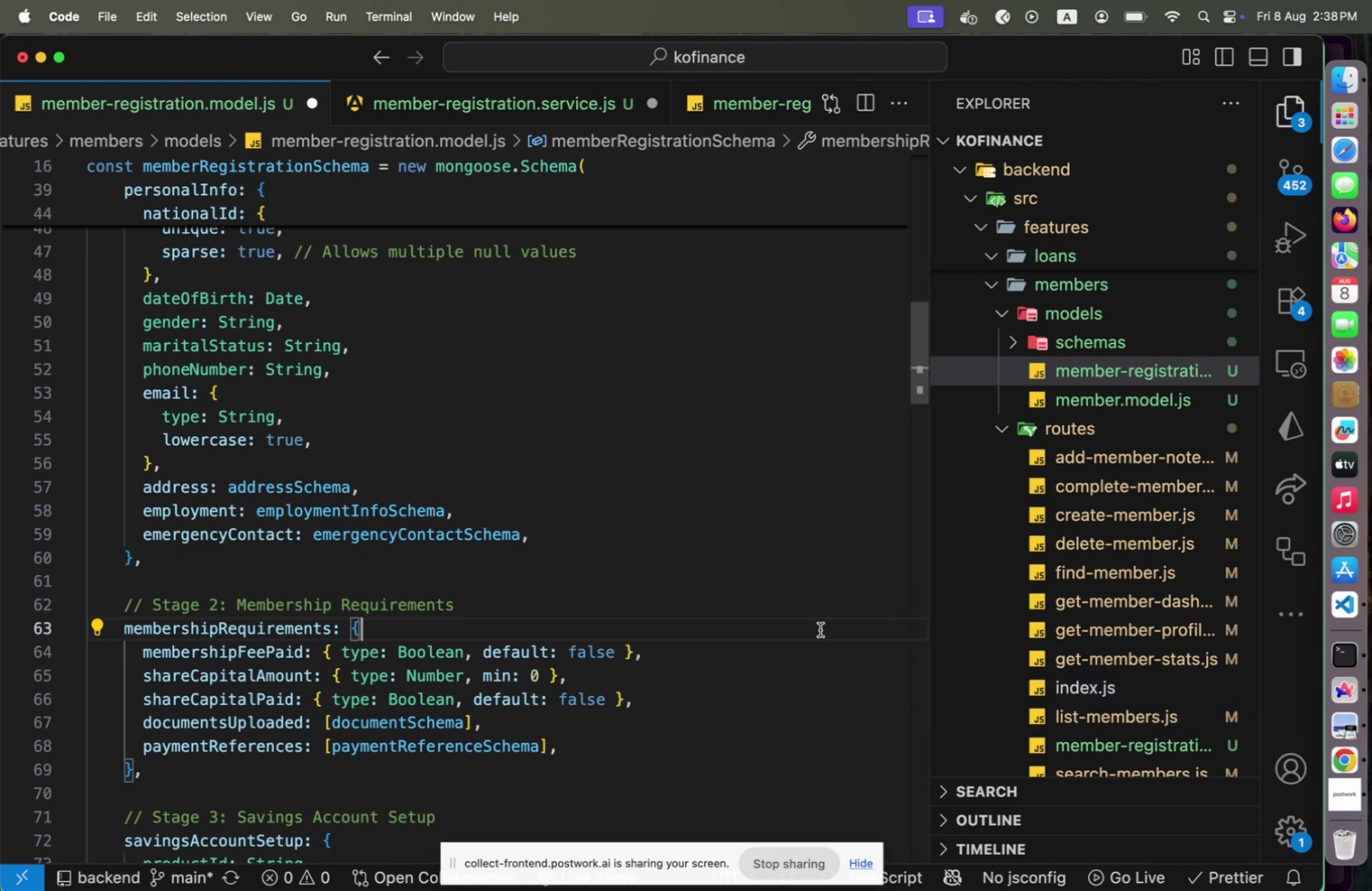 
key(Control+Backquote)
 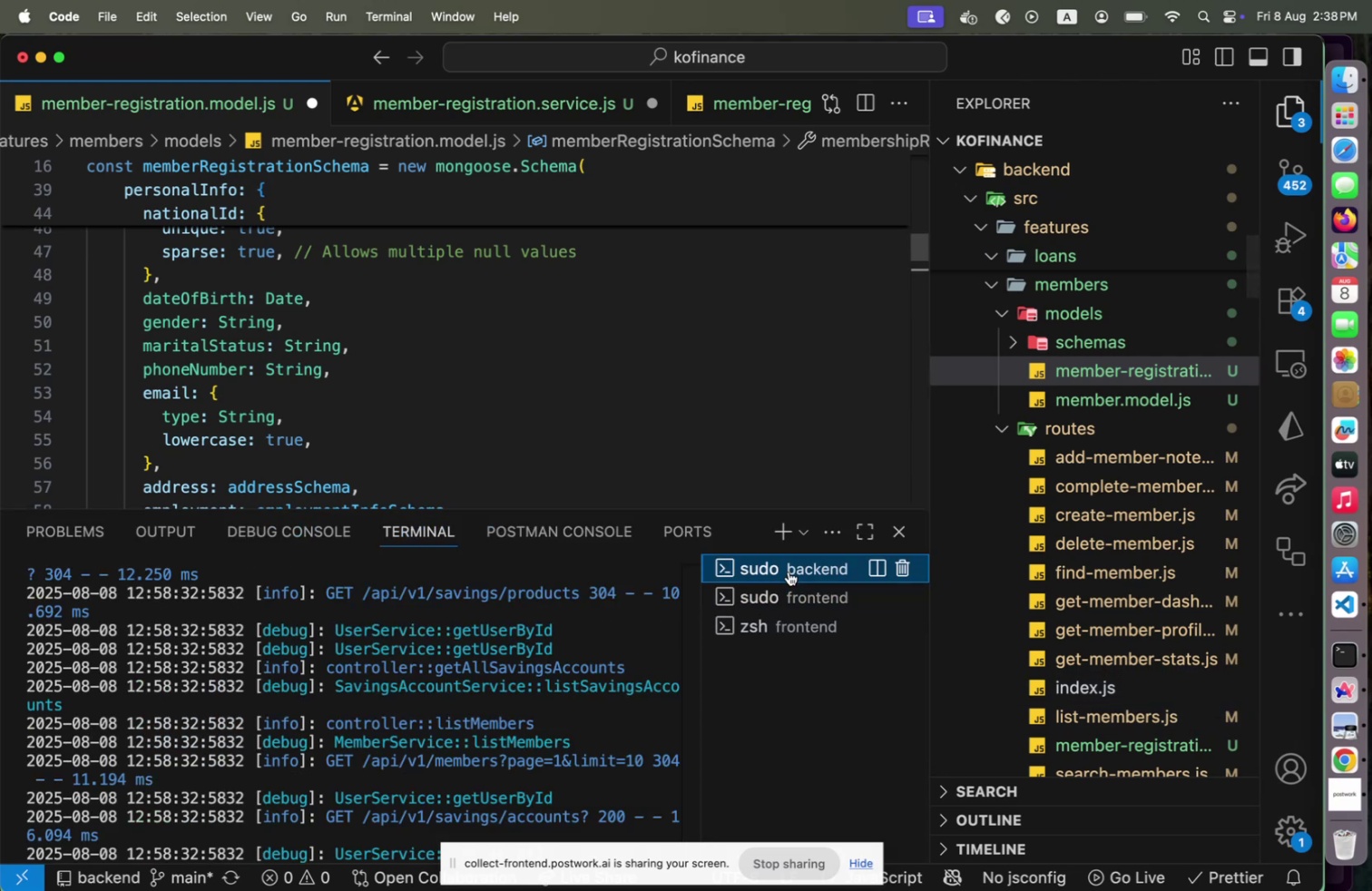 
scroll: coordinate [659, 678], scroll_direction: down, amount: 10.0
 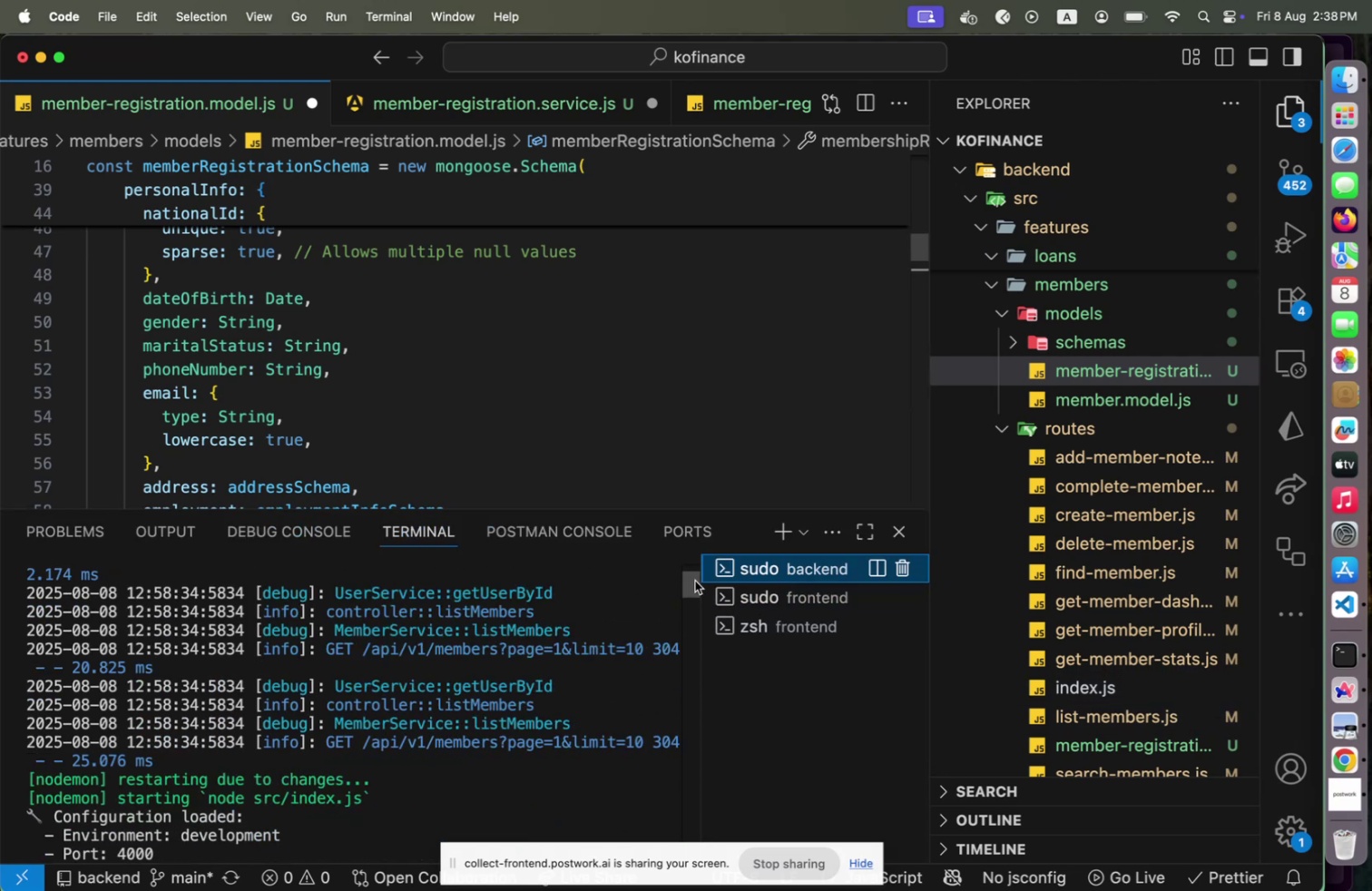 
left_click_drag(start_coordinate=[690, 583], to_coordinate=[710, 890])
 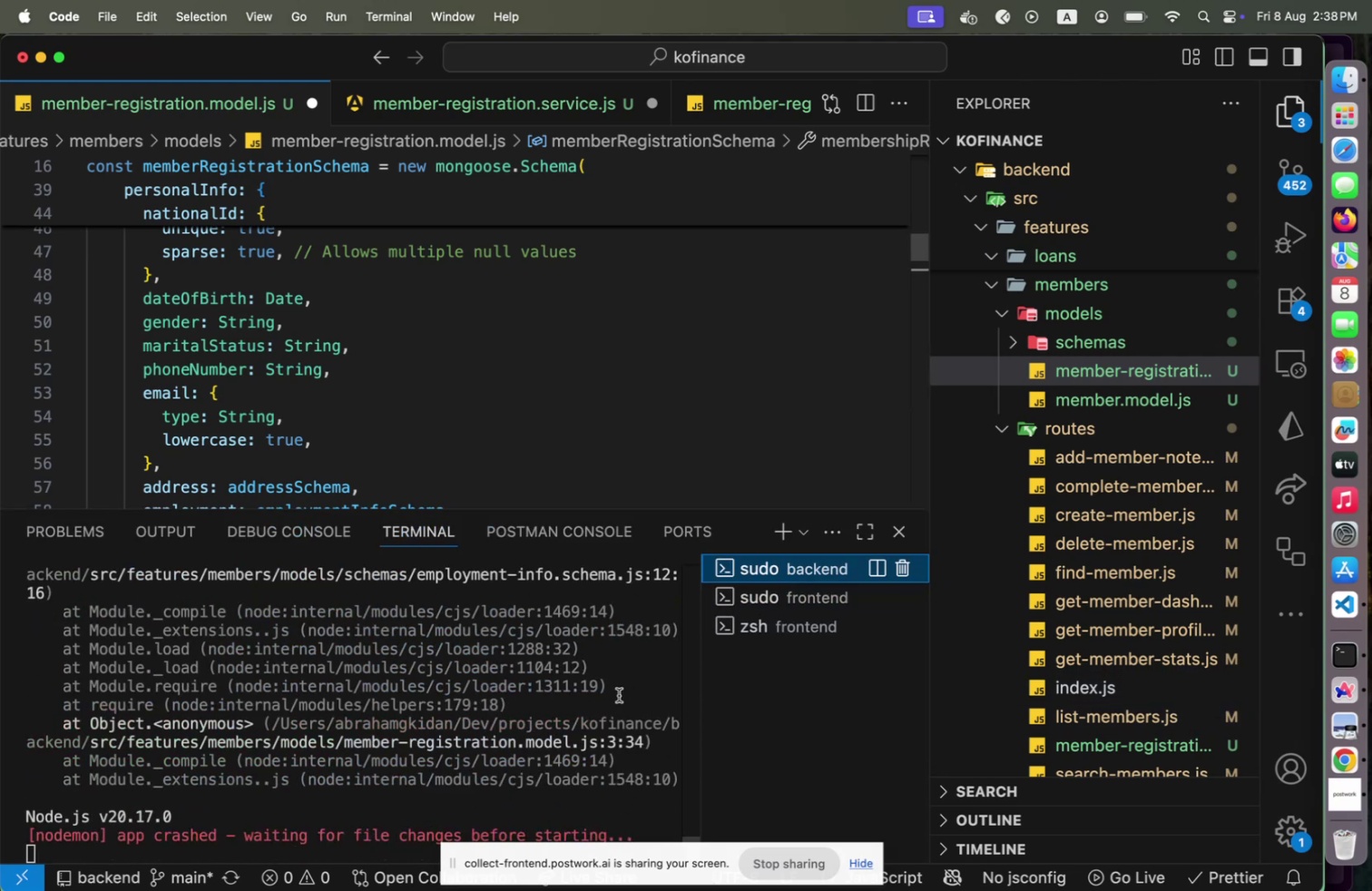 
scroll: coordinate [617, 704], scroll_direction: up, amount: 3.0
 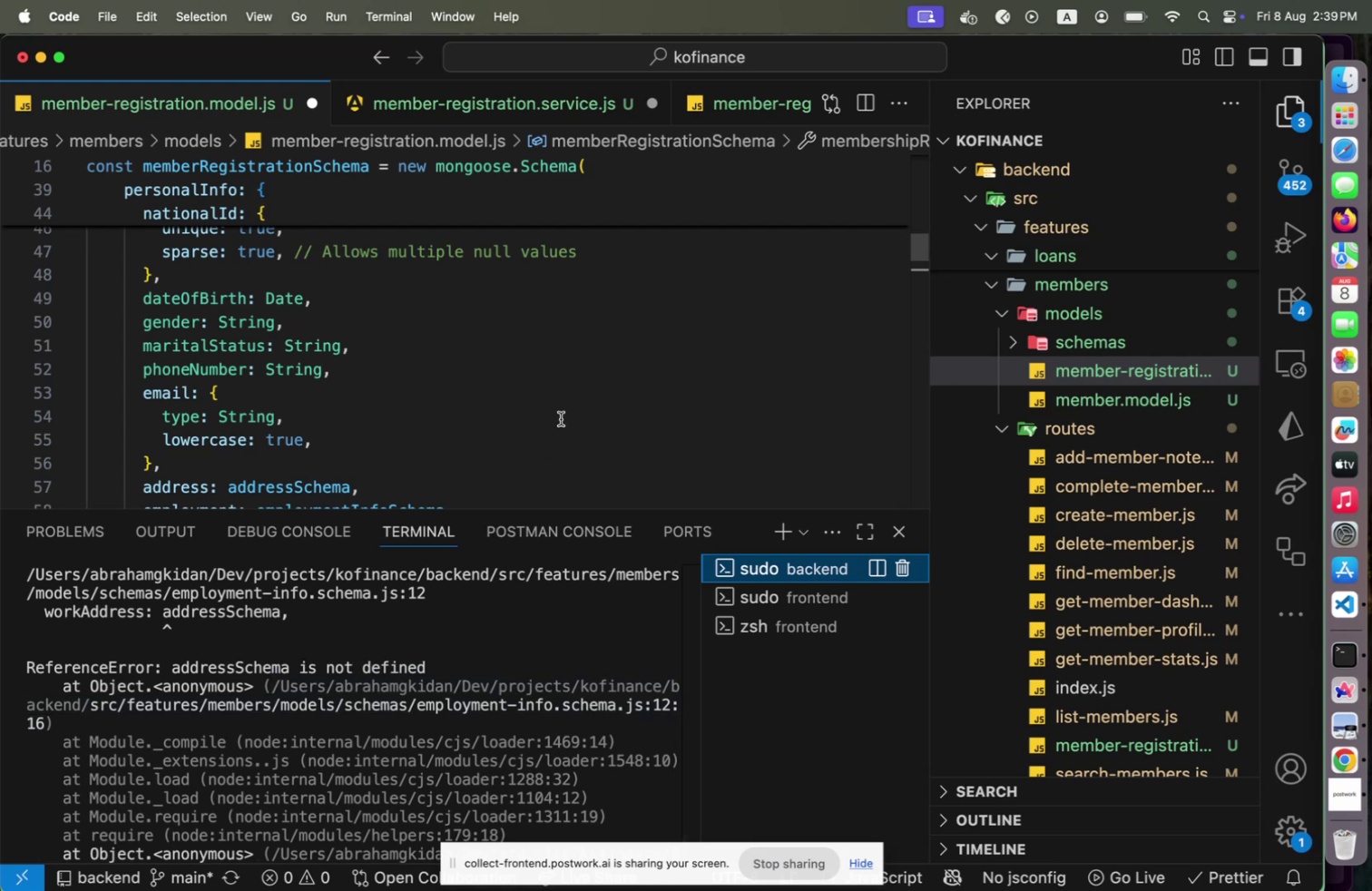 
wait(8.64)
 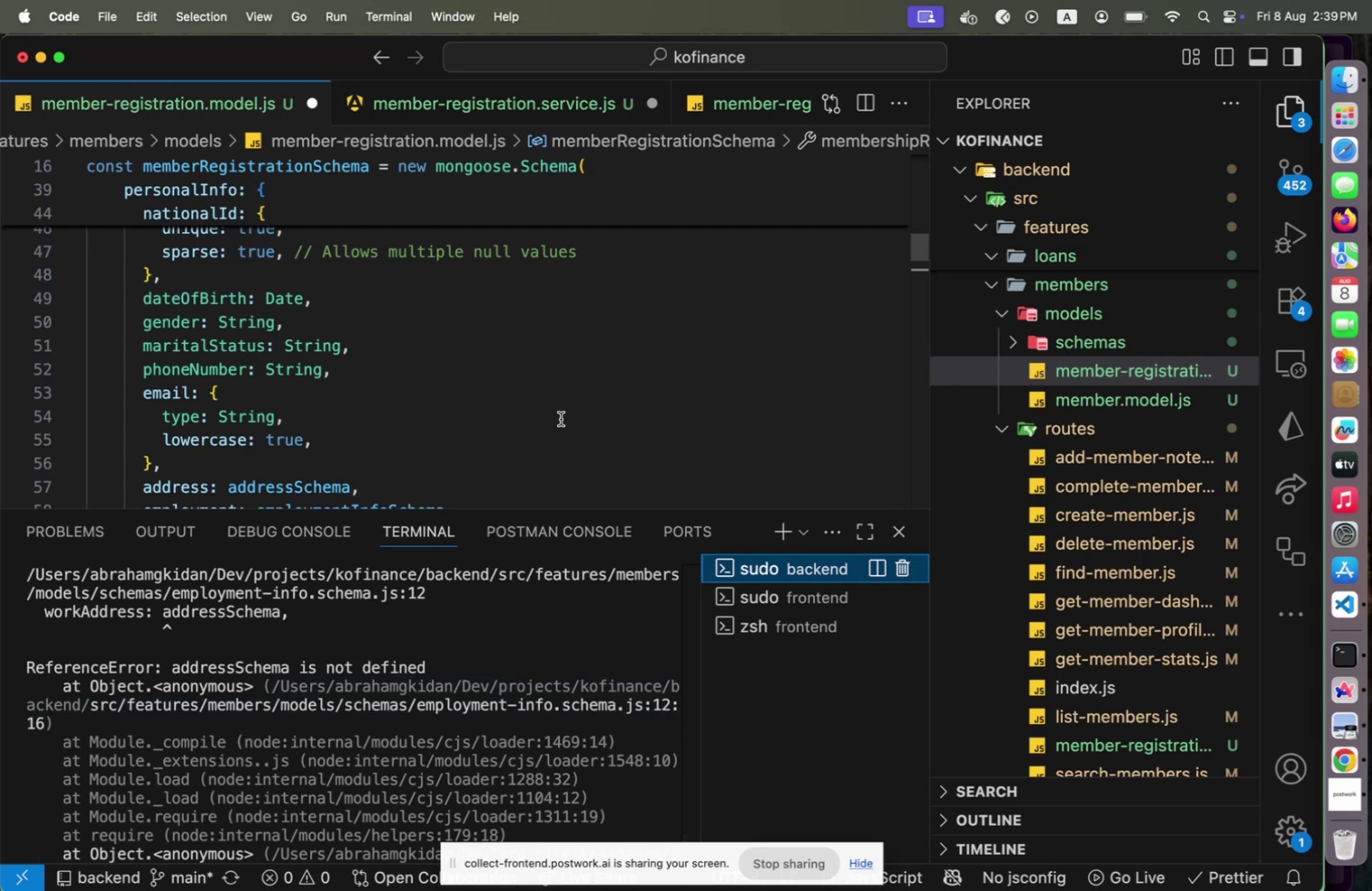 
left_click([1083, 343])
 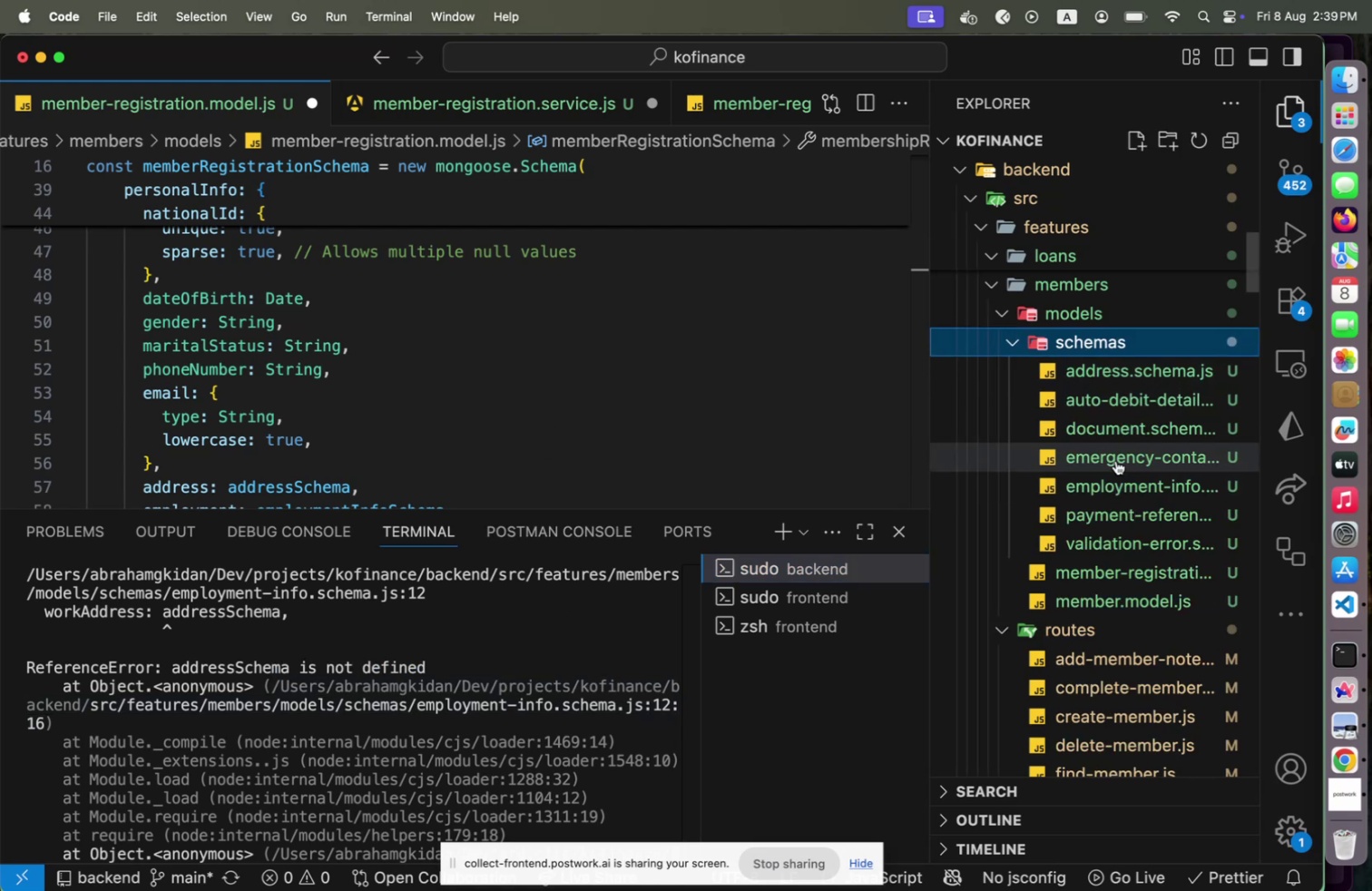 
left_click([1104, 484])
 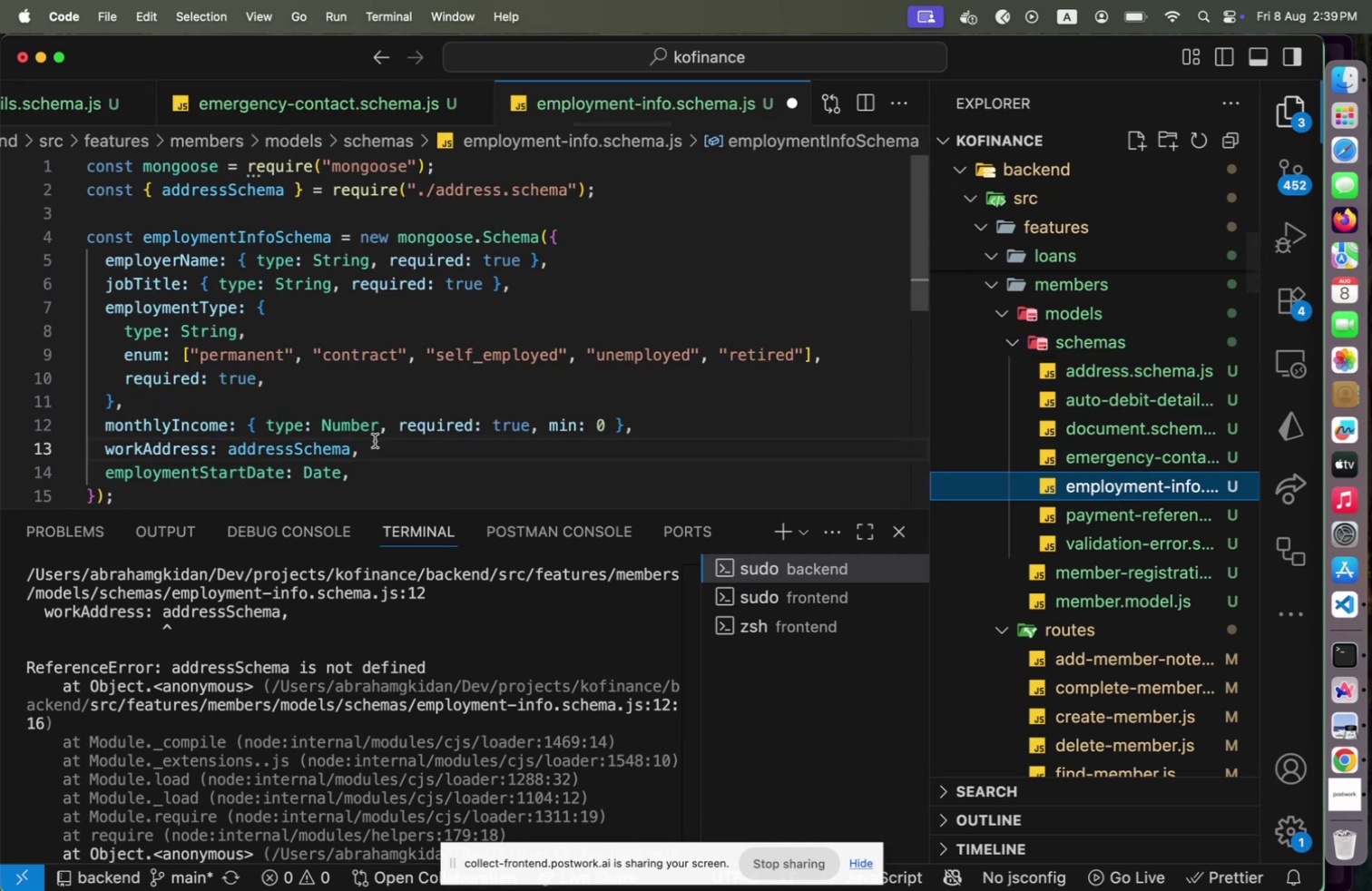 
left_click([360, 445])
 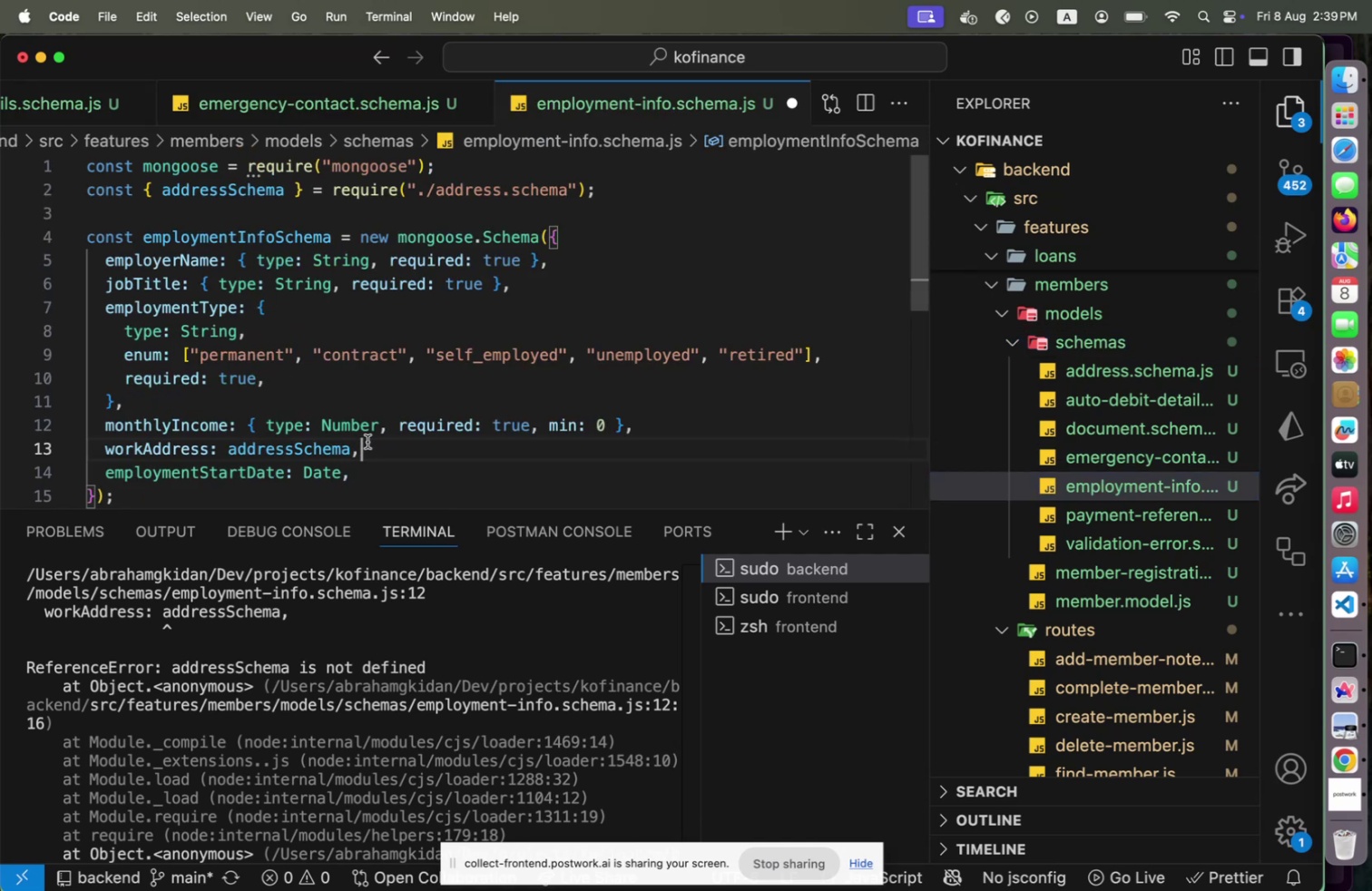 
mouse_move([397, 429])
 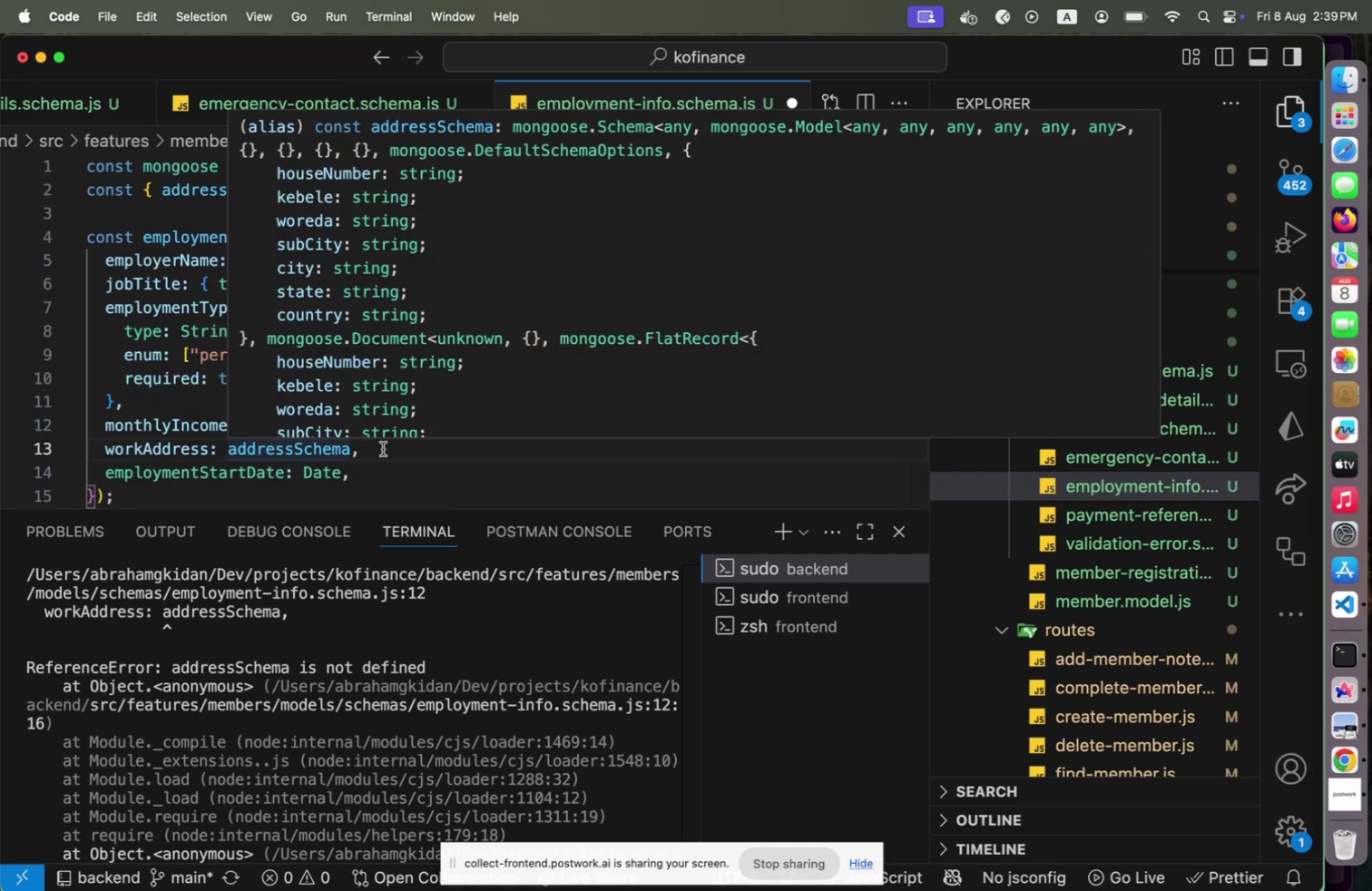 
wait(9.26)
 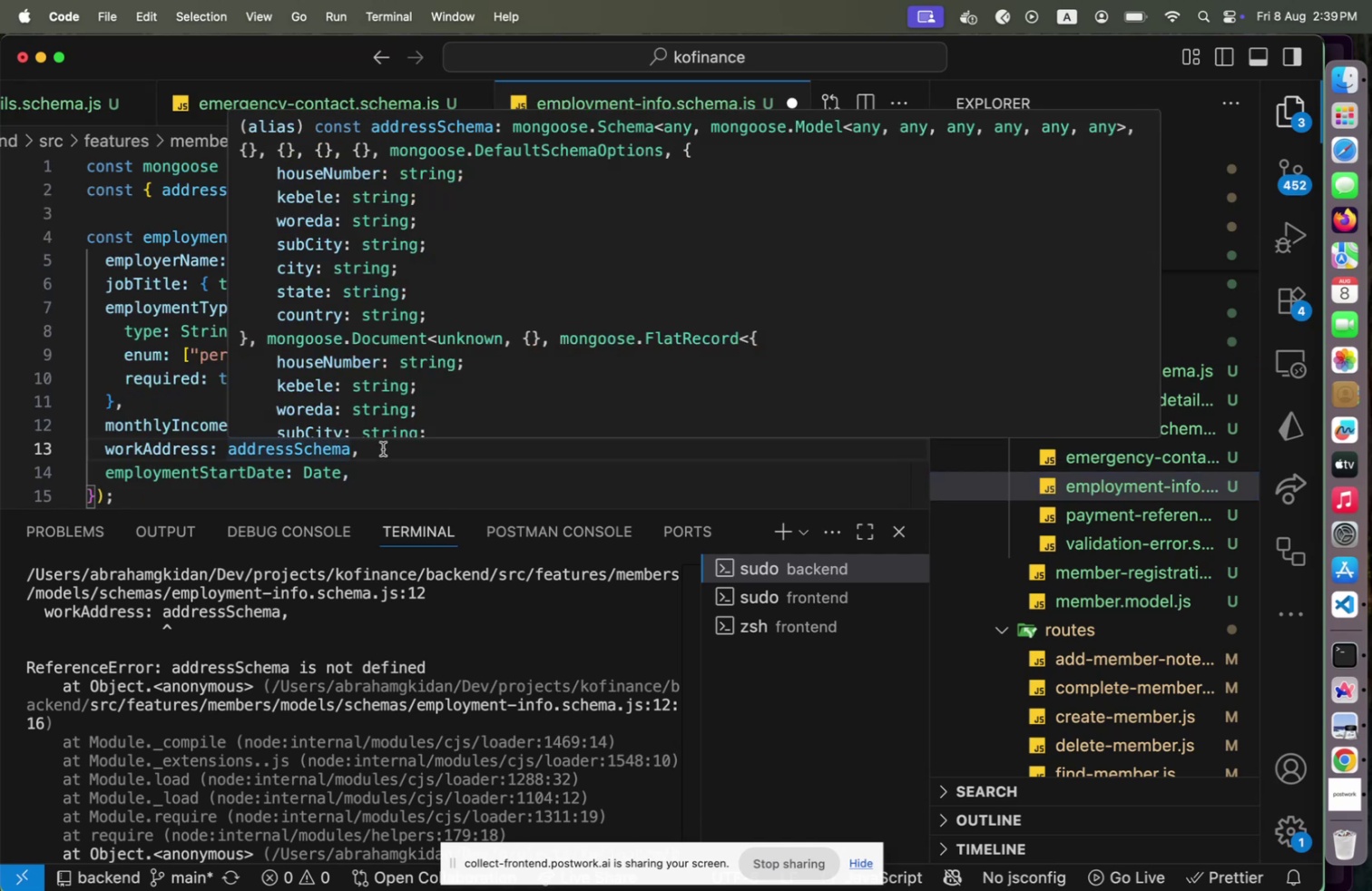 
scroll: coordinate [497, 662], scroll_direction: down, amount: 21.0
 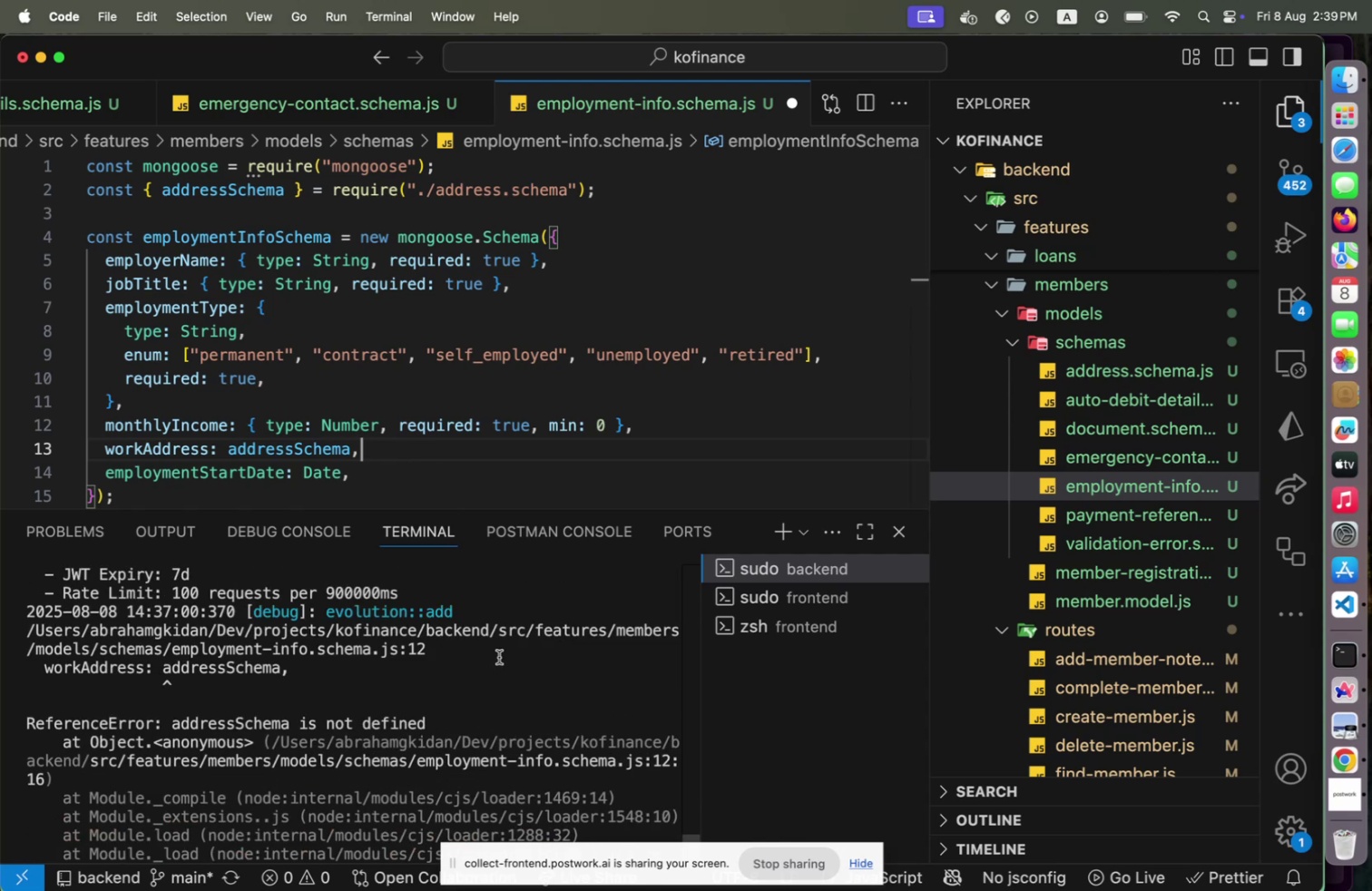 
wait(5.66)
 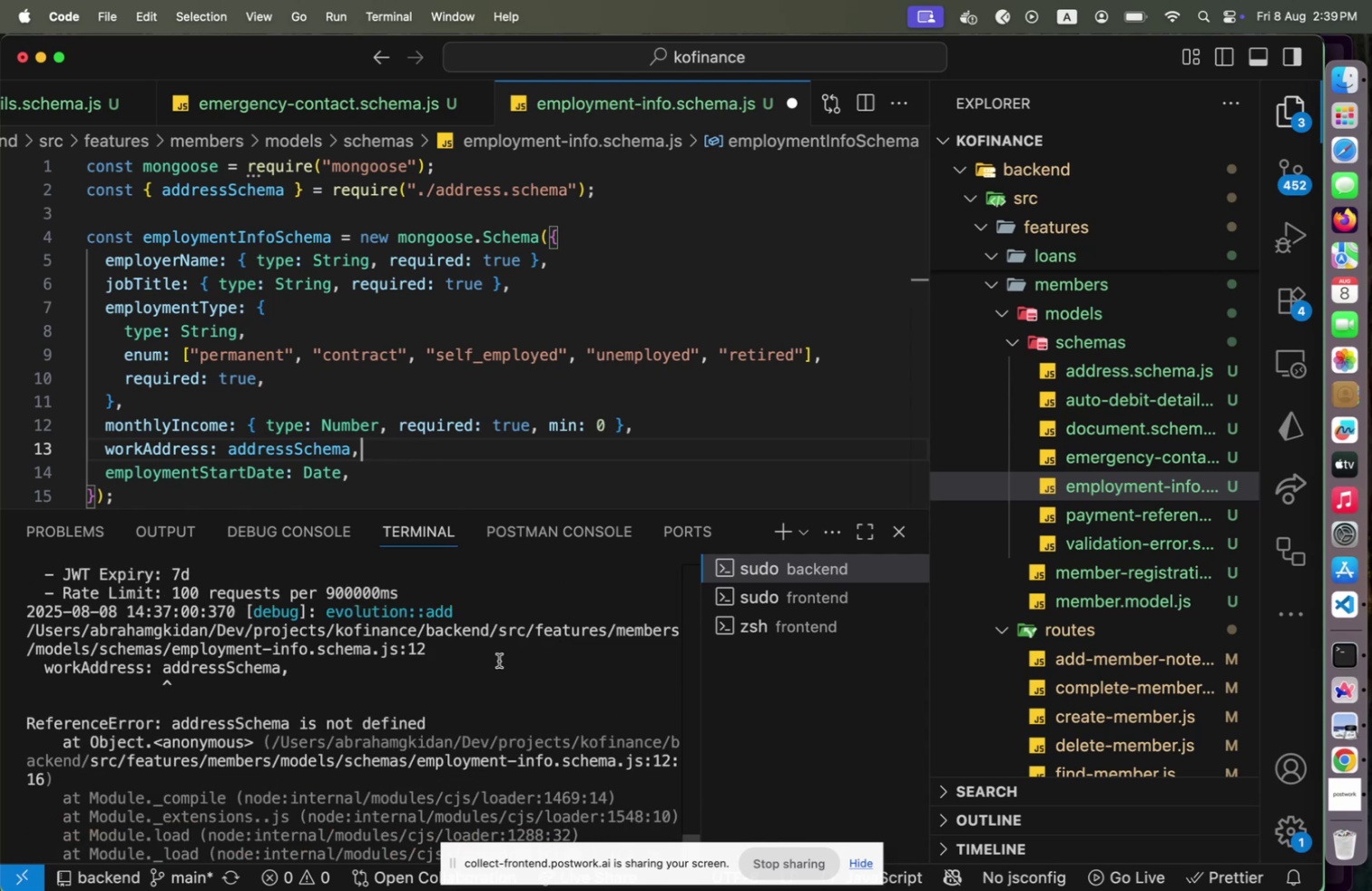 
key(Meta+CommandLeft)
 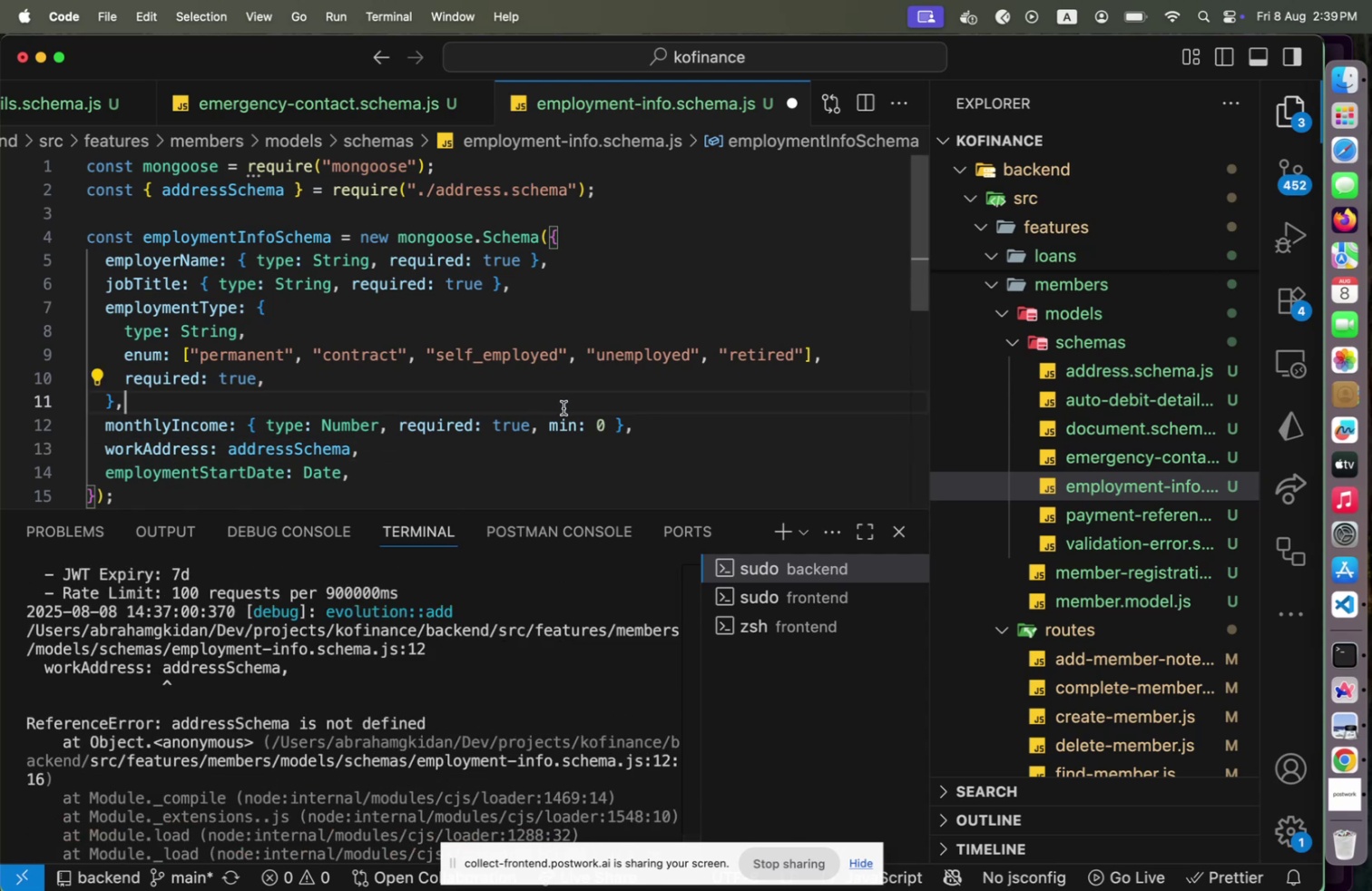 
key(Meta+S)
 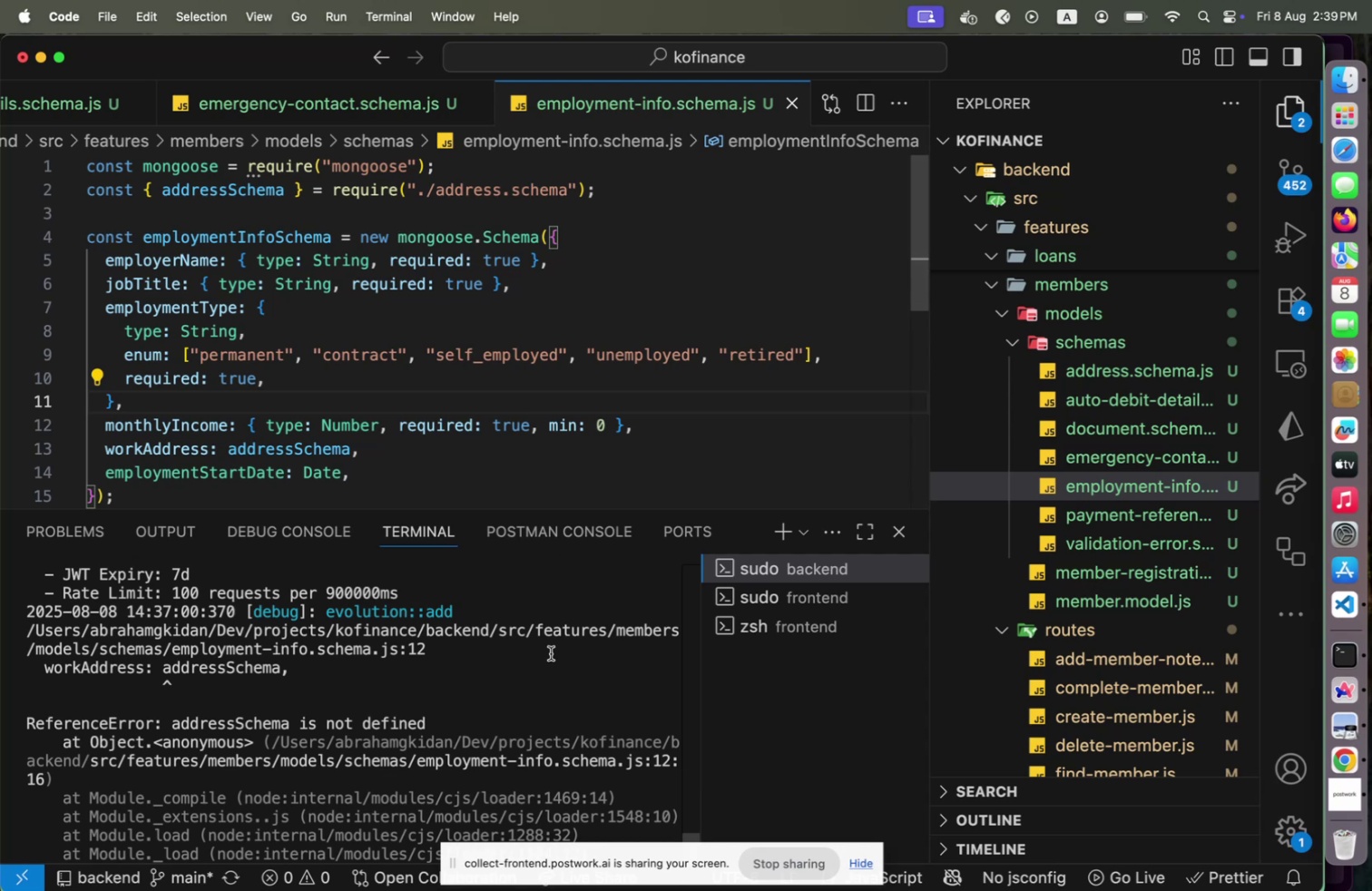 
scroll: coordinate [534, 671], scroll_direction: down, amount: 20.0
 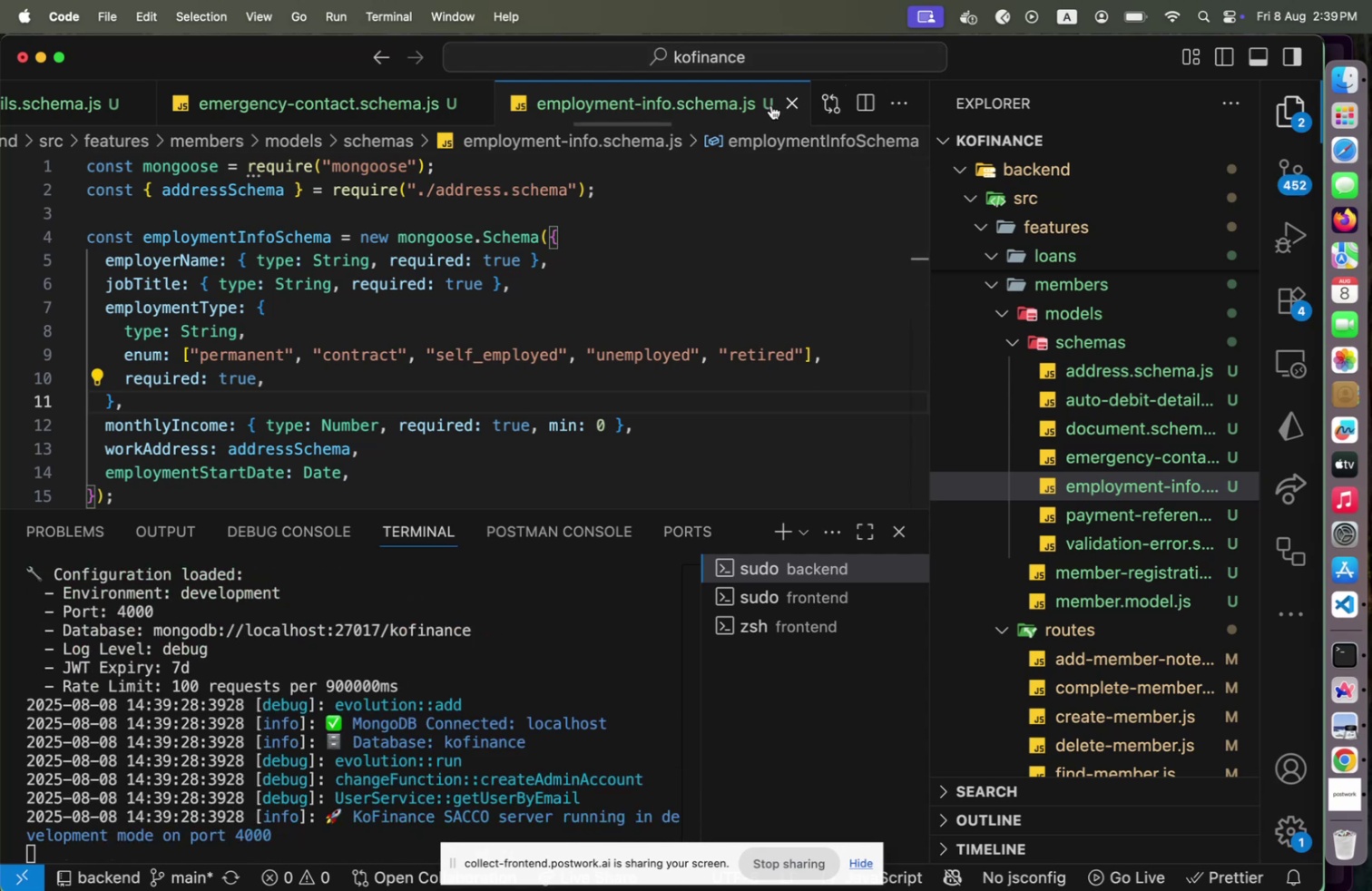 
left_click([788, 103])
 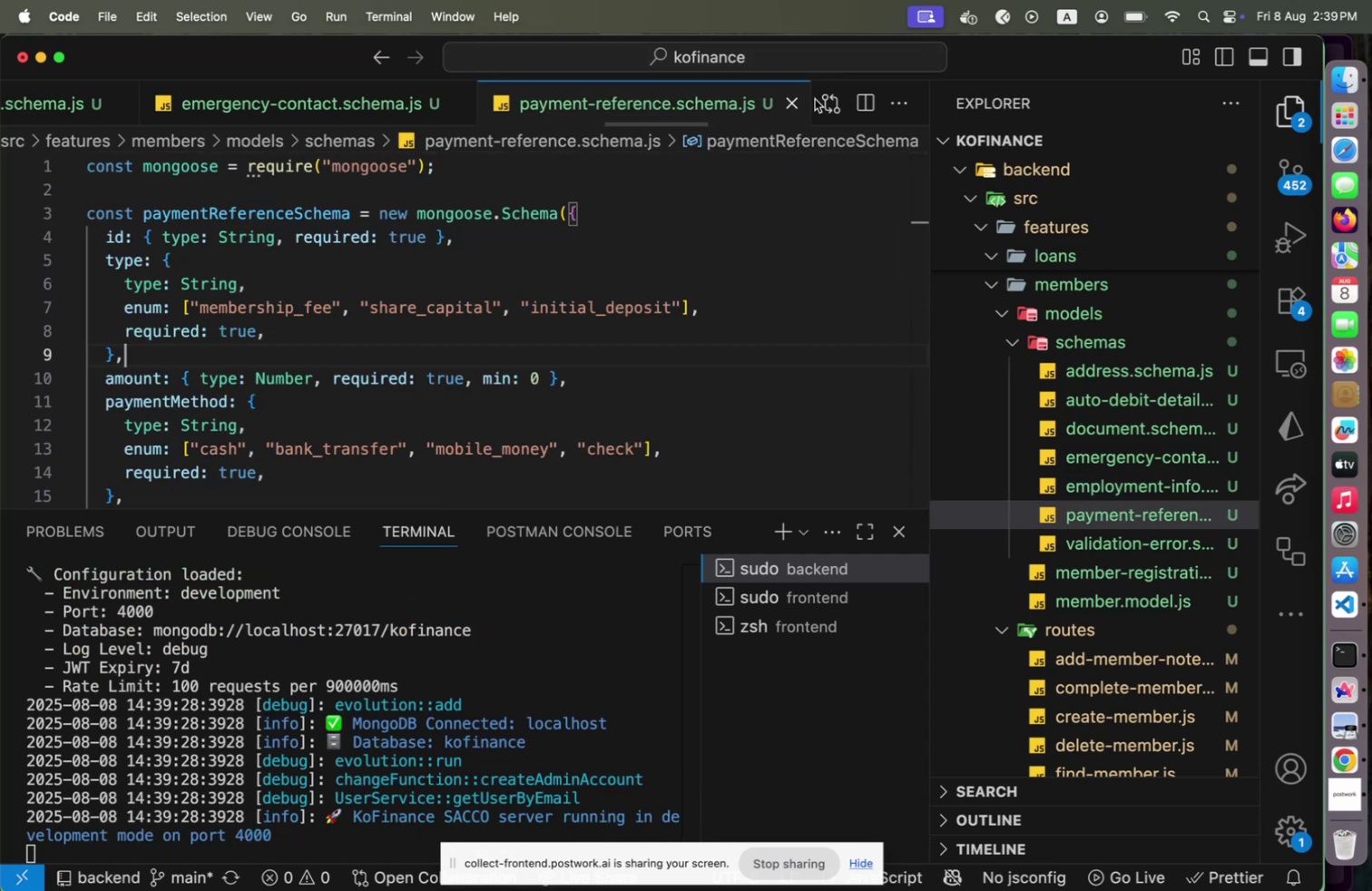 
left_click([799, 101])
 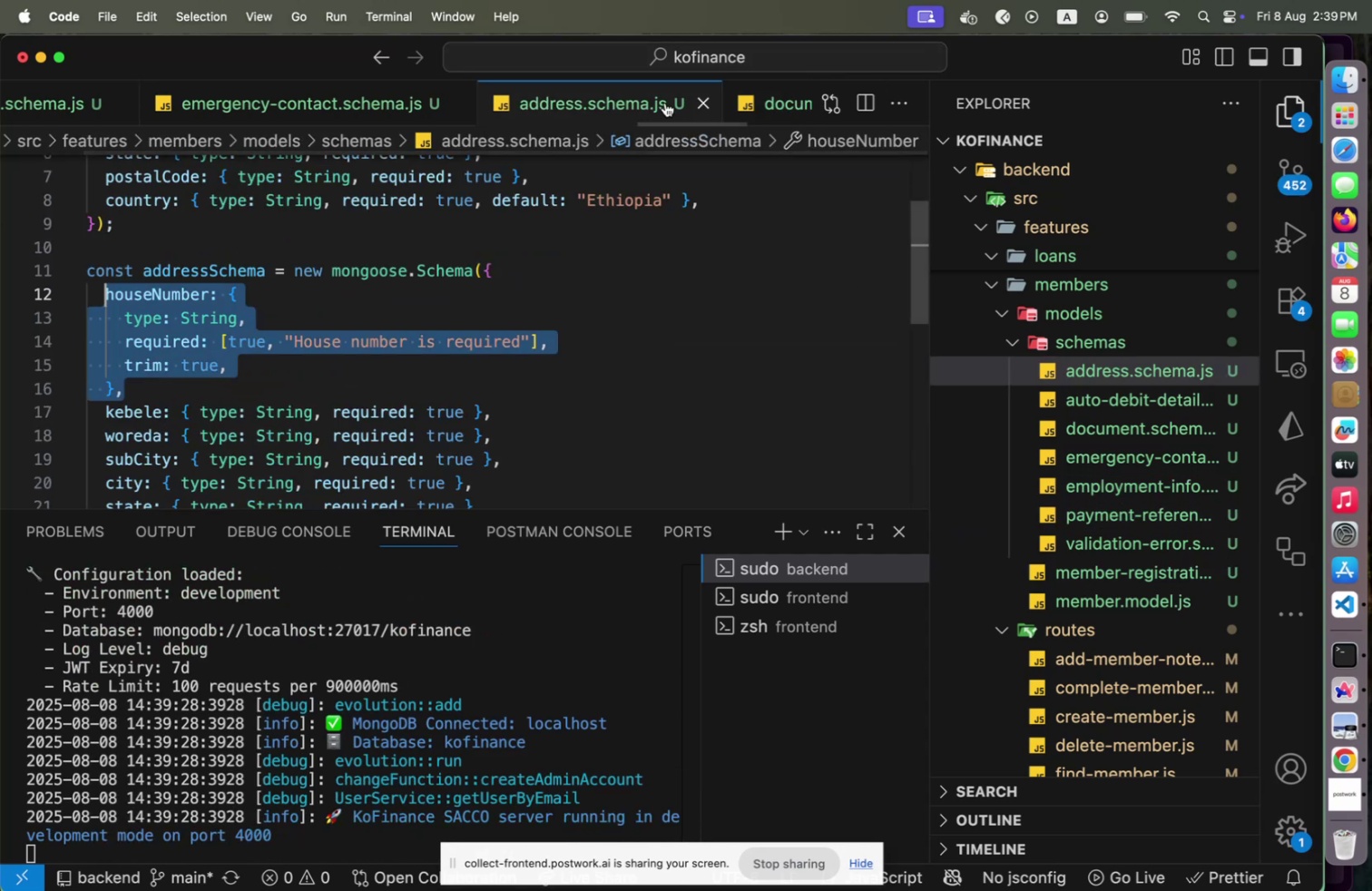 
left_click([699, 103])
 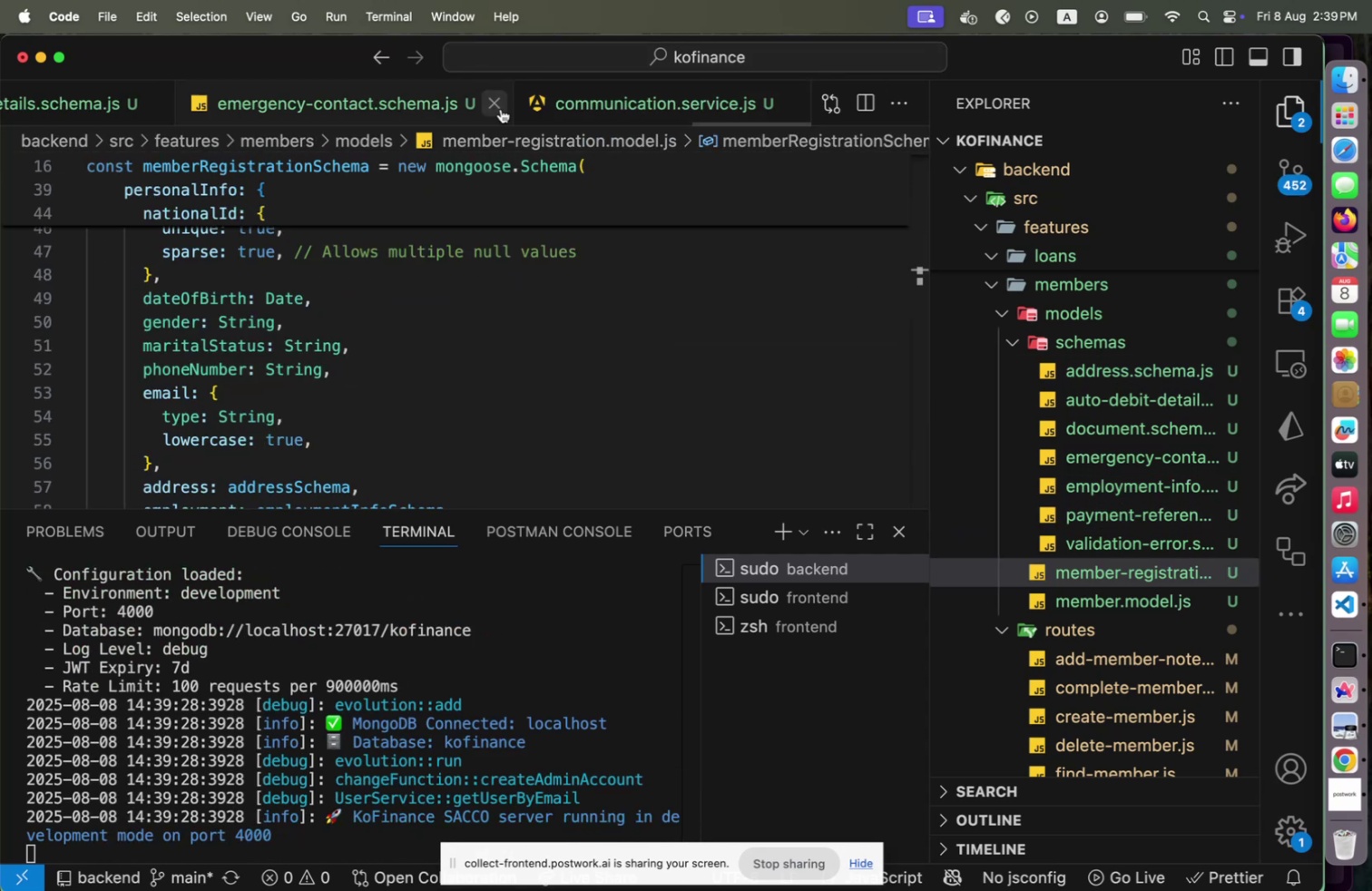 
left_click([434, 109])
 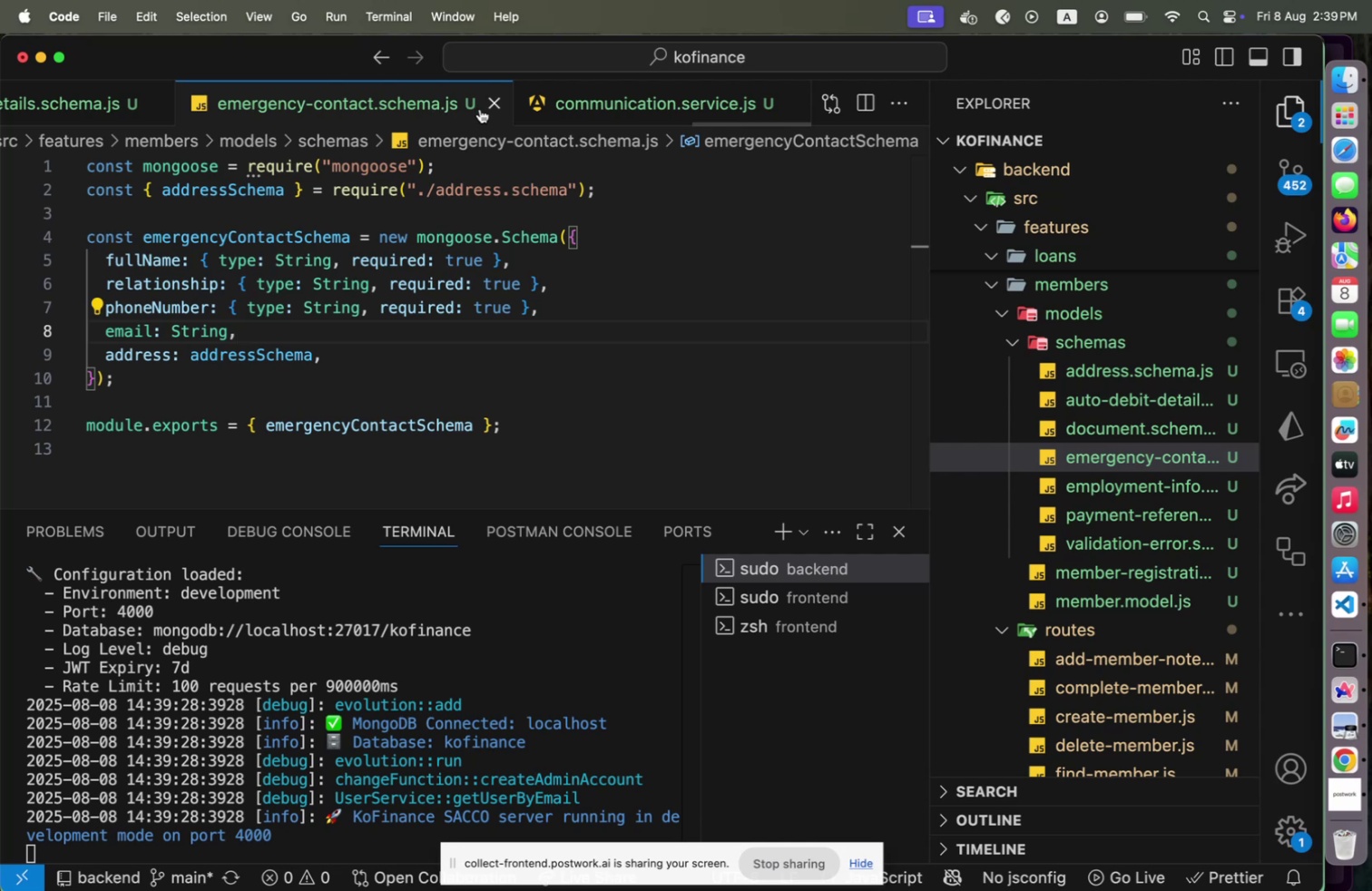 
left_click([494, 106])
 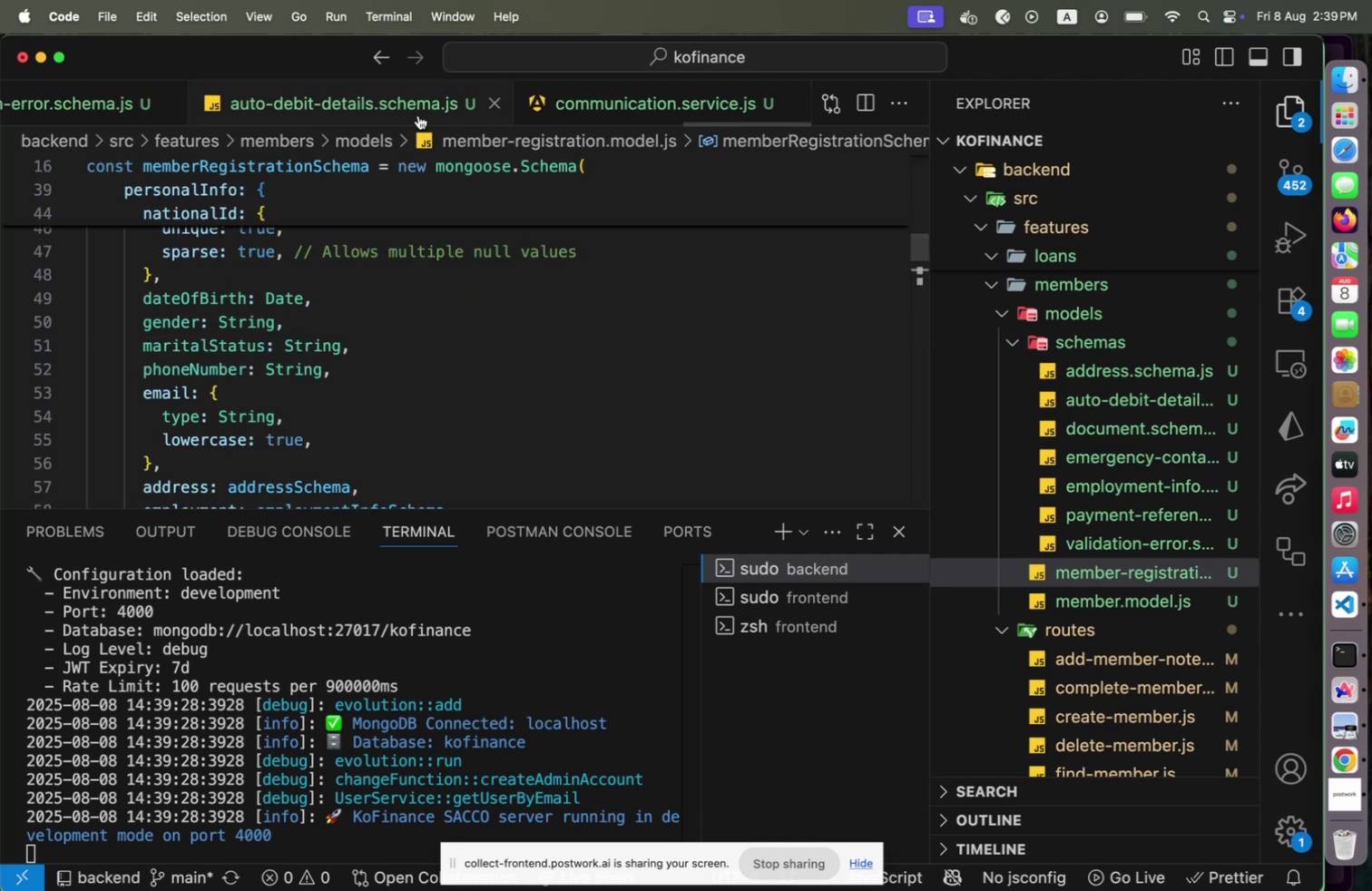 
left_click_drag(start_coordinate=[419, 106], to_coordinate=[424, 106])
 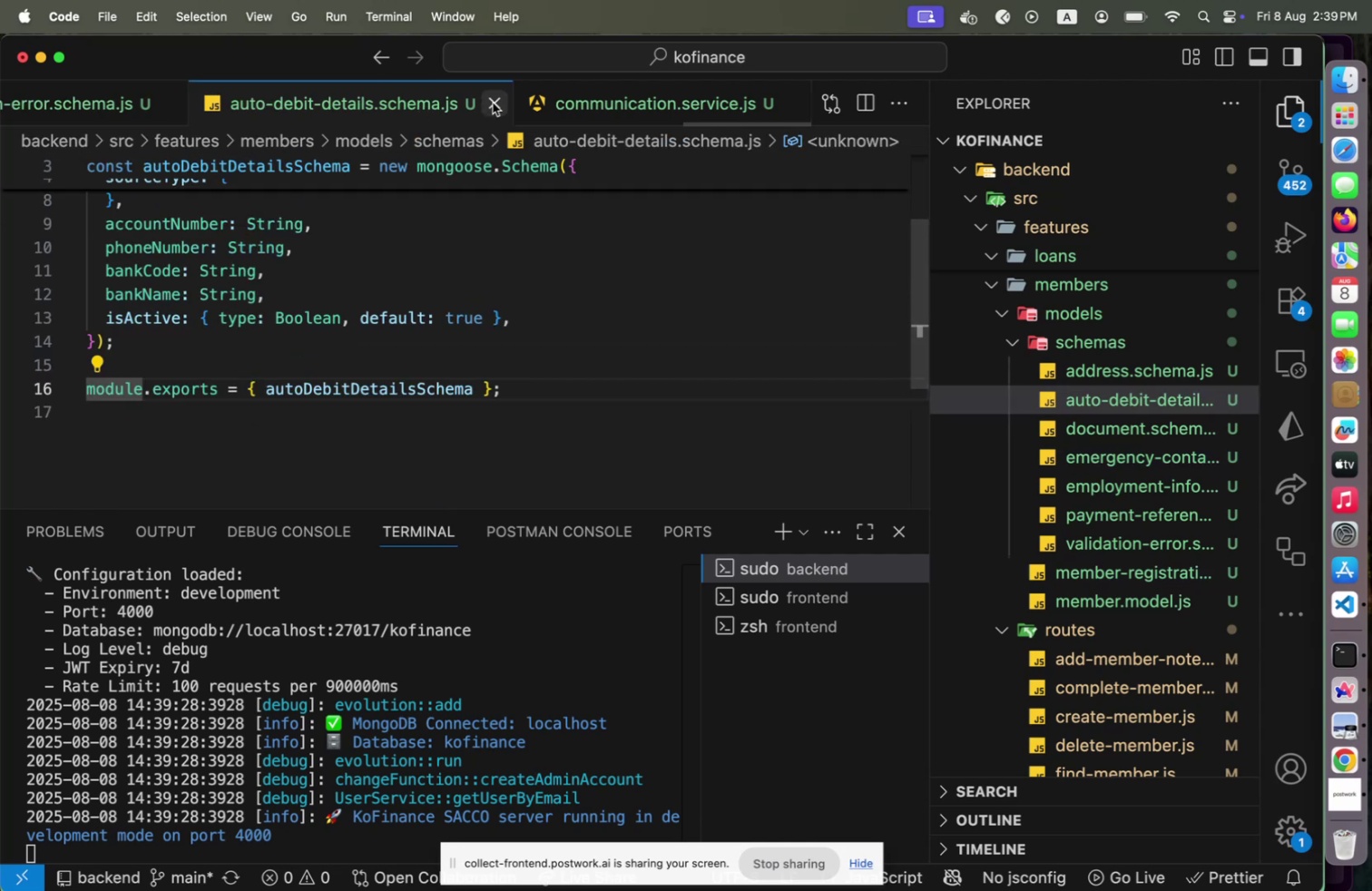 
left_click([493, 103])
 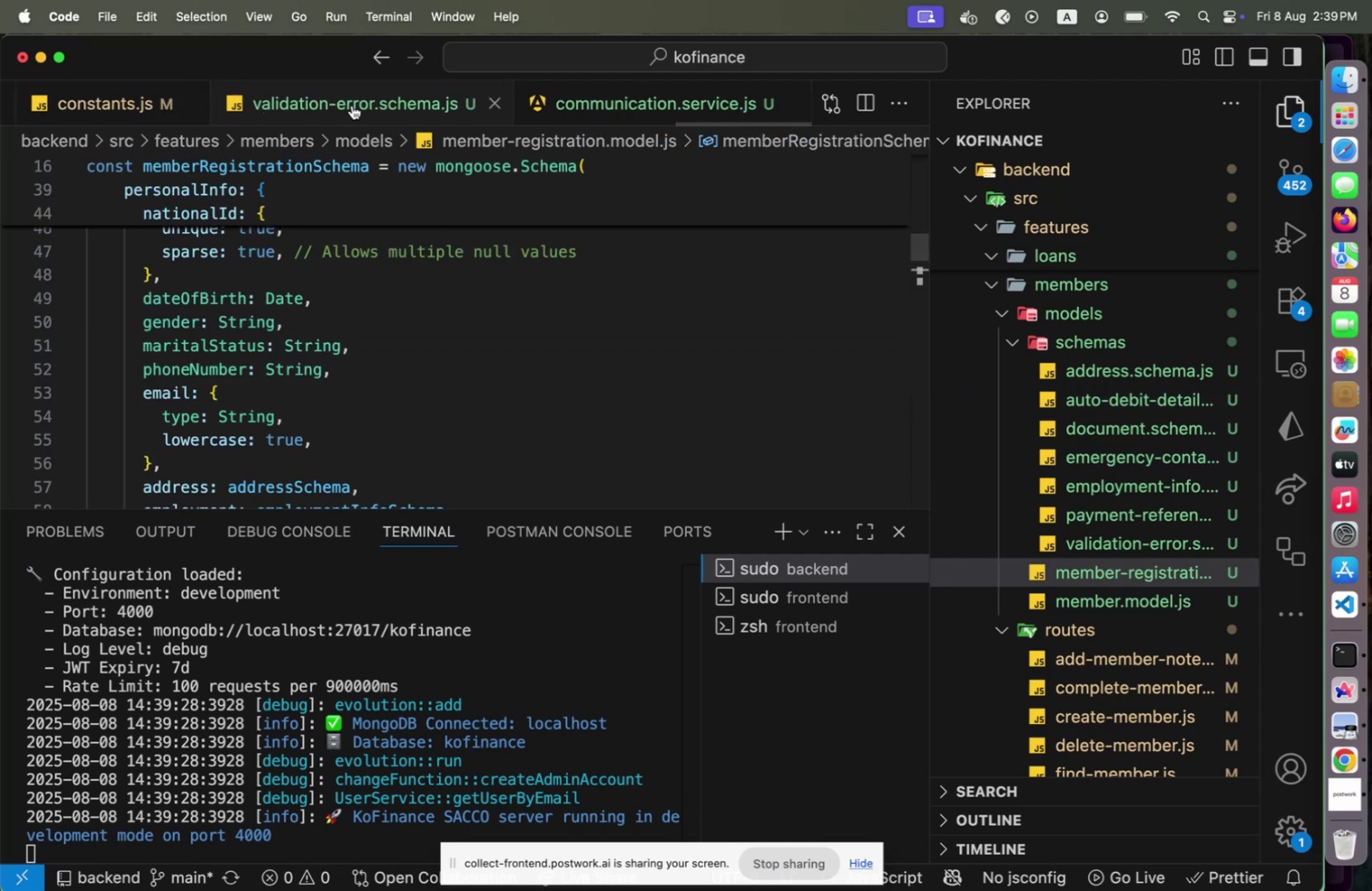 
left_click([353, 103])
 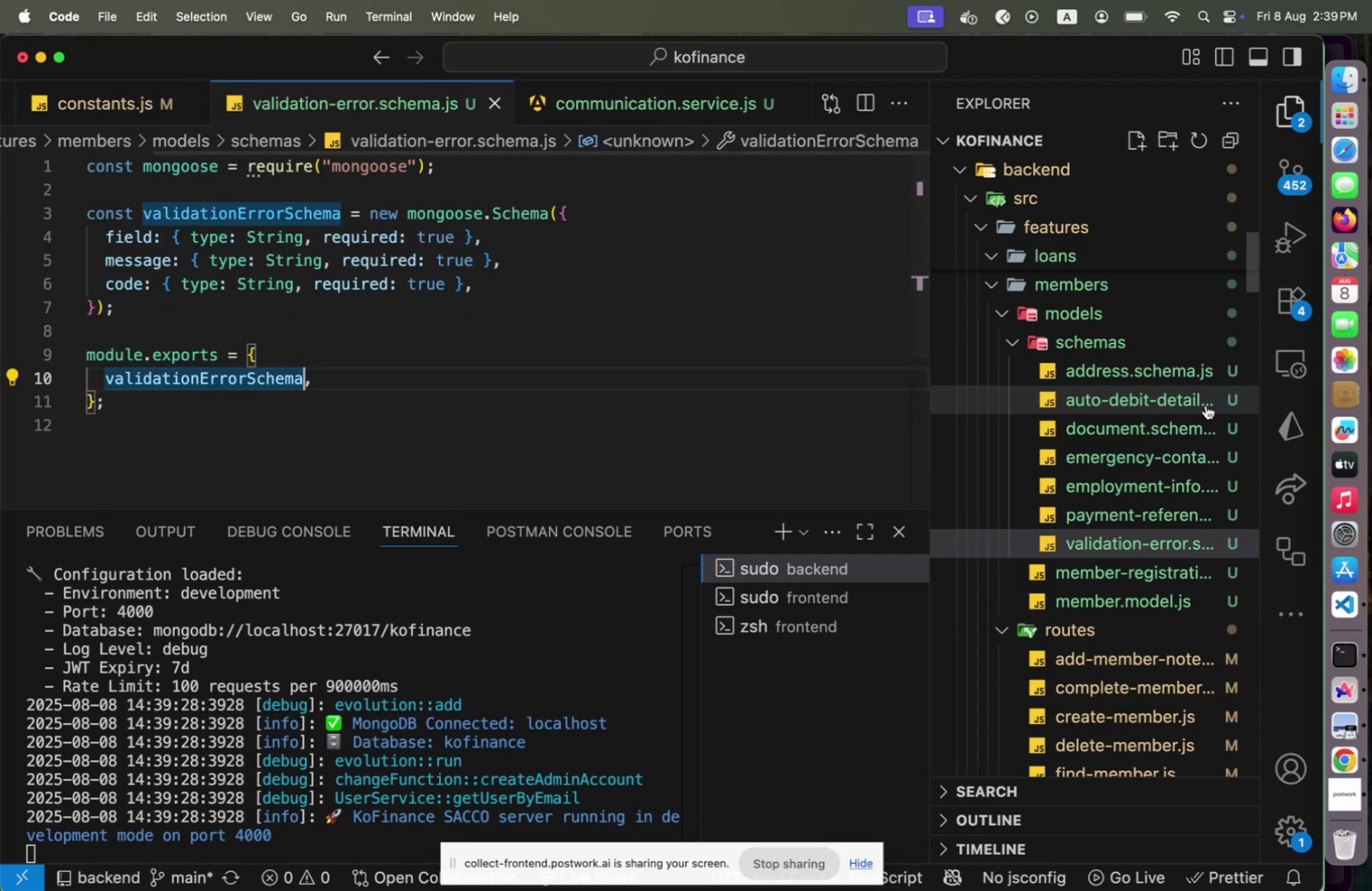 
left_click([1124, 576])
 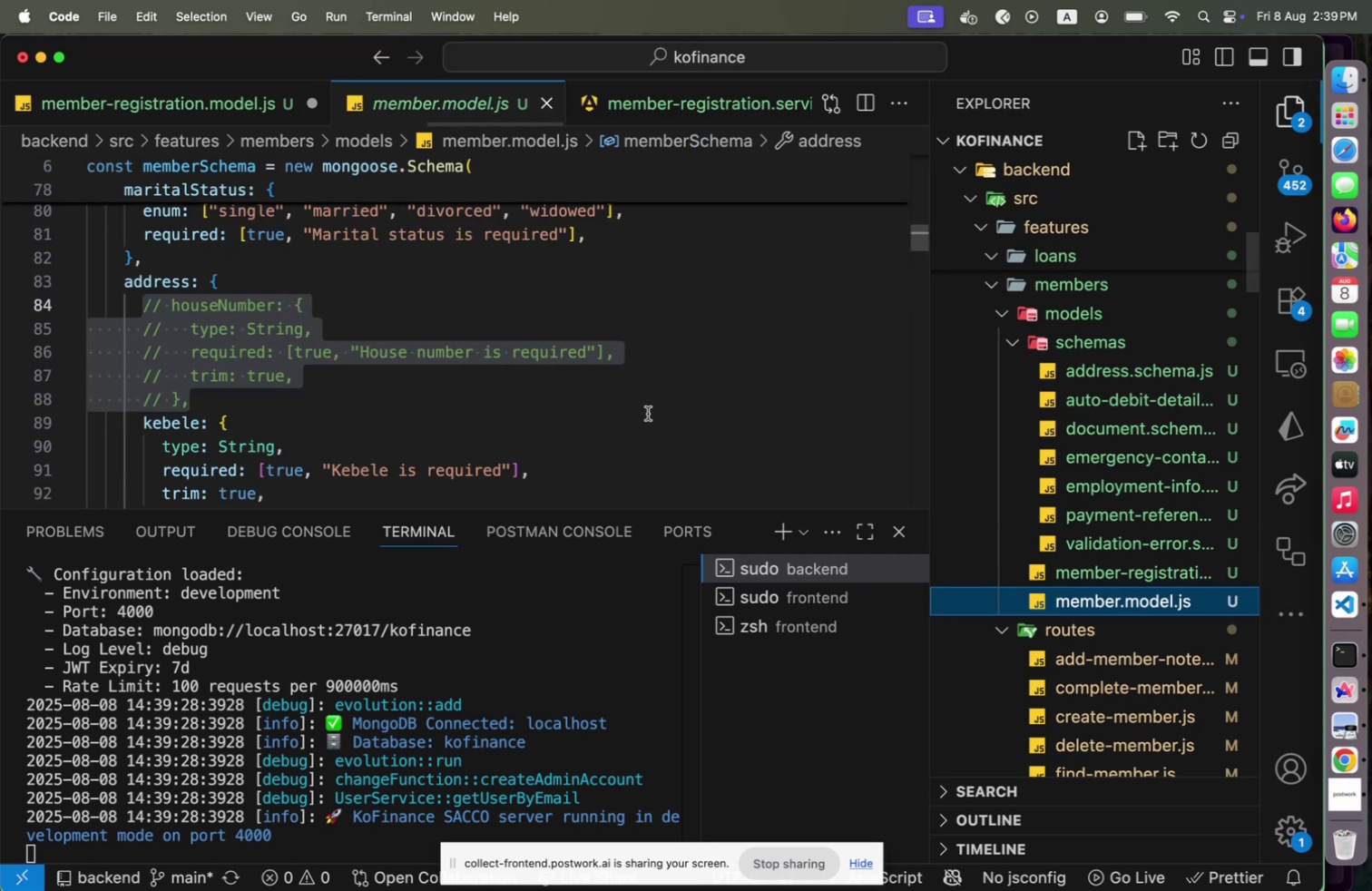 
scroll: coordinate [644, 414], scroll_direction: up, amount: 1.0
 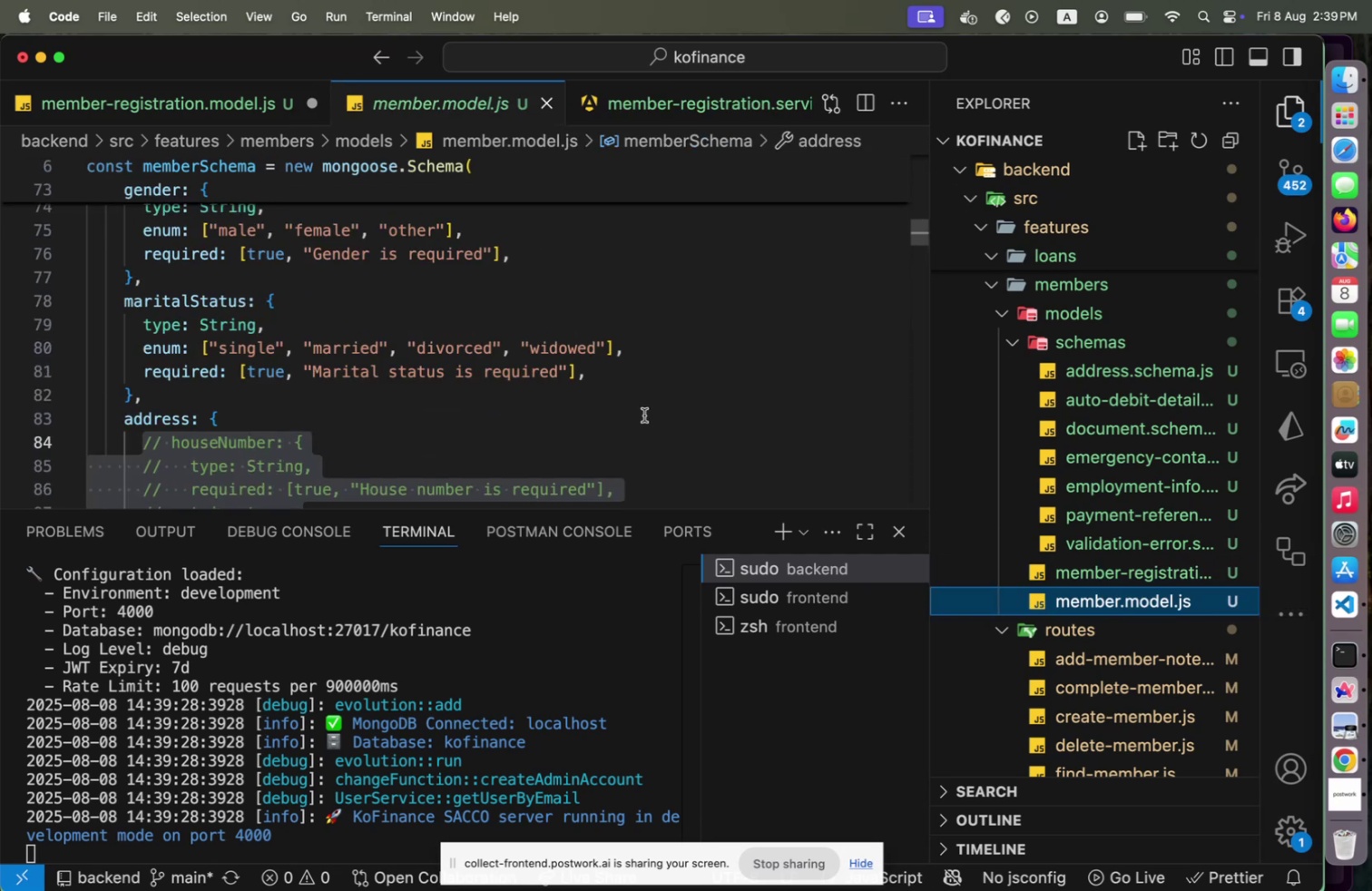 
scroll: coordinate [644, 415], scroll_direction: down, amount: 9.0
 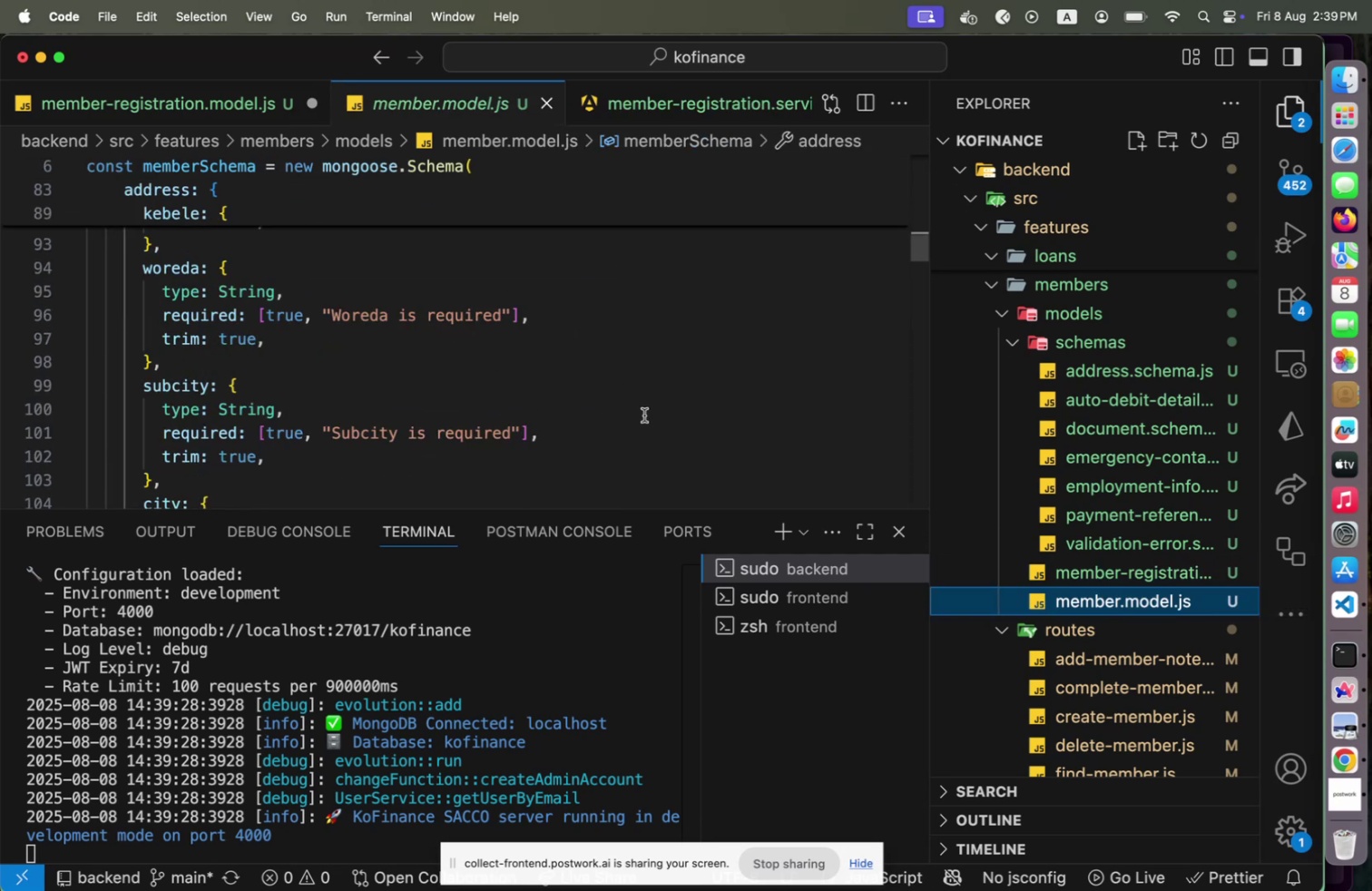 
scroll: coordinate [644, 415], scroll_direction: up, amount: 4.0
 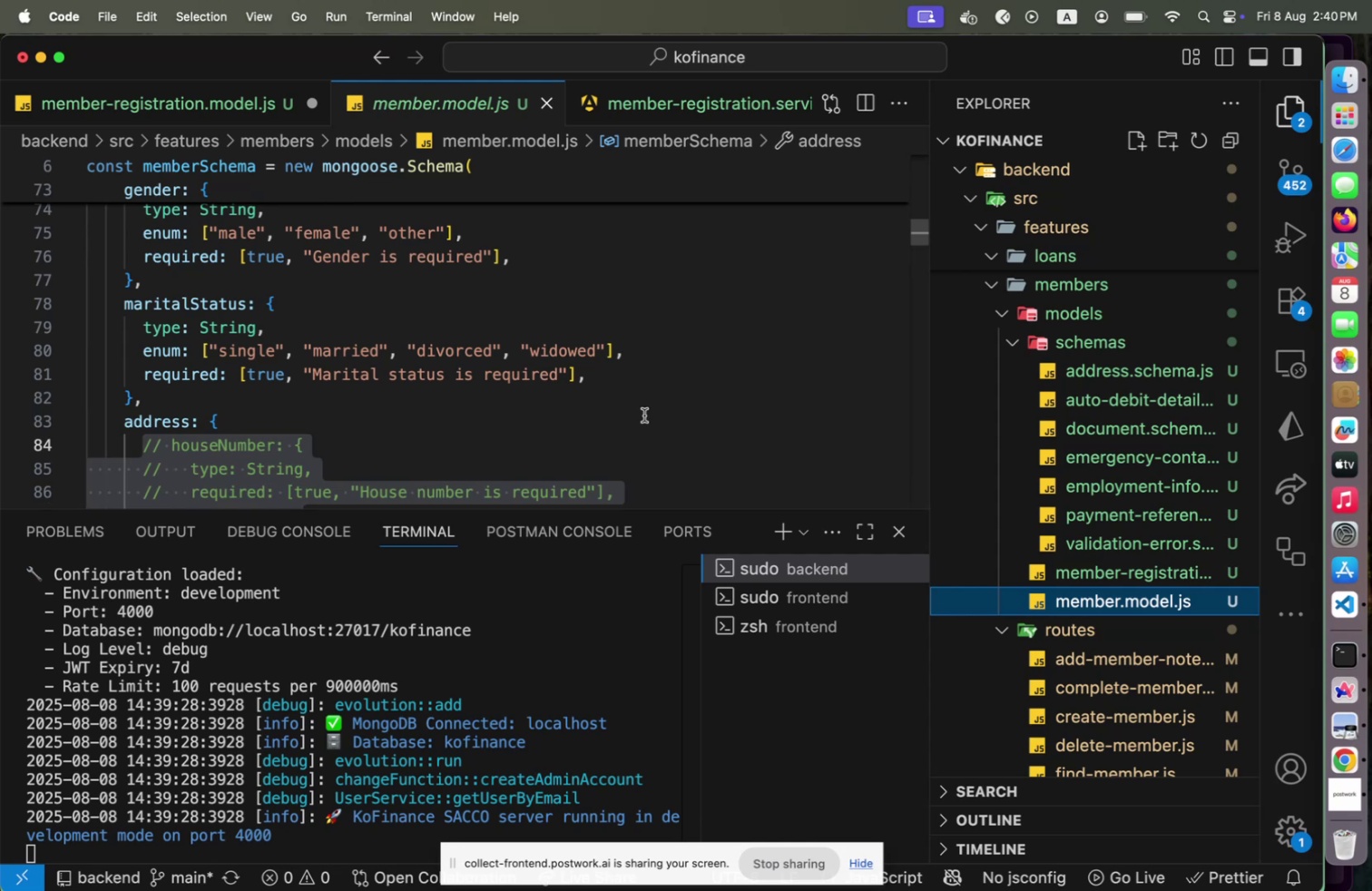 
wait(5.82)
 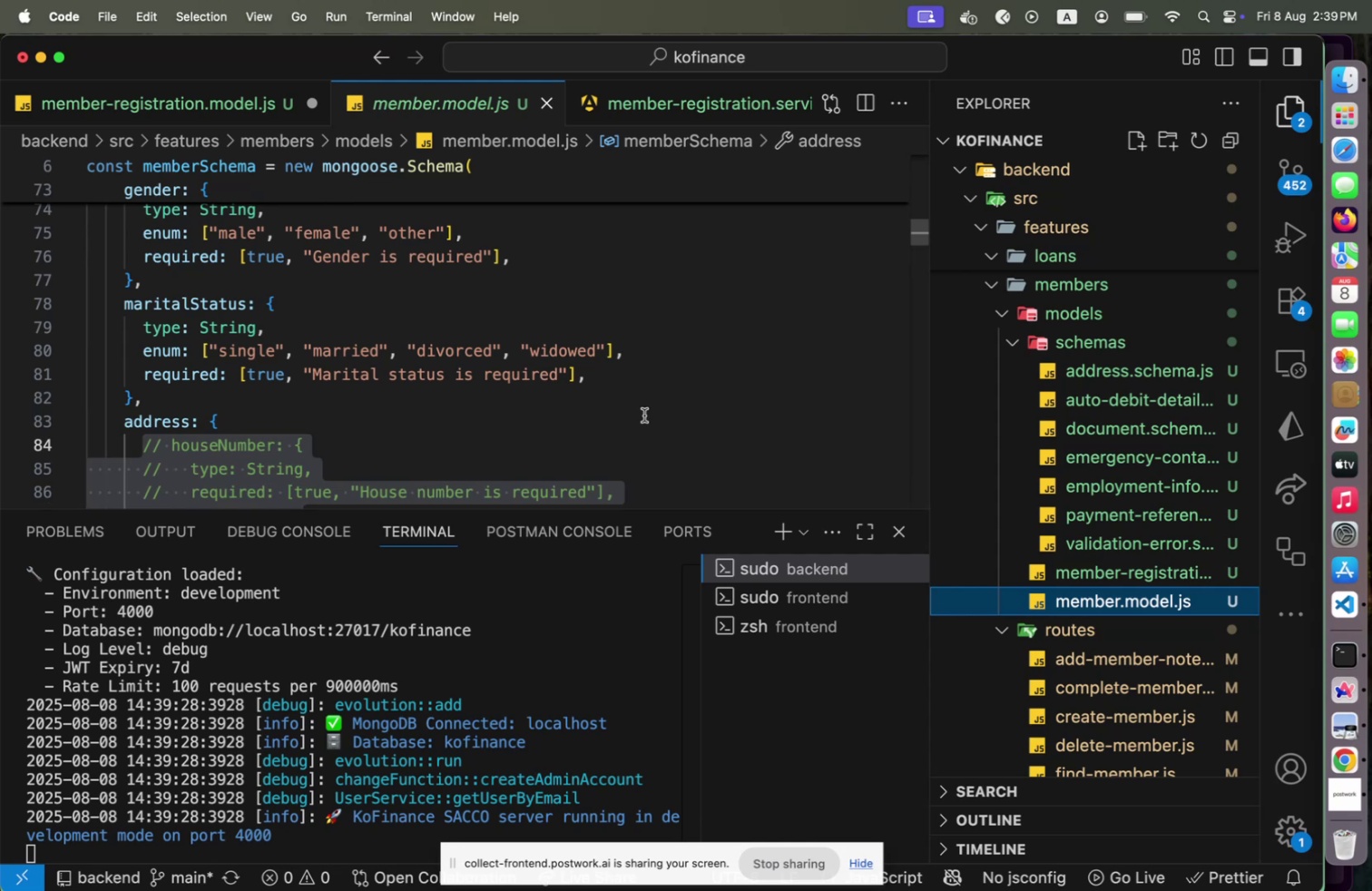 
scroll: coordinate [644, 415], scroll_direction: up, amount: 6.0
 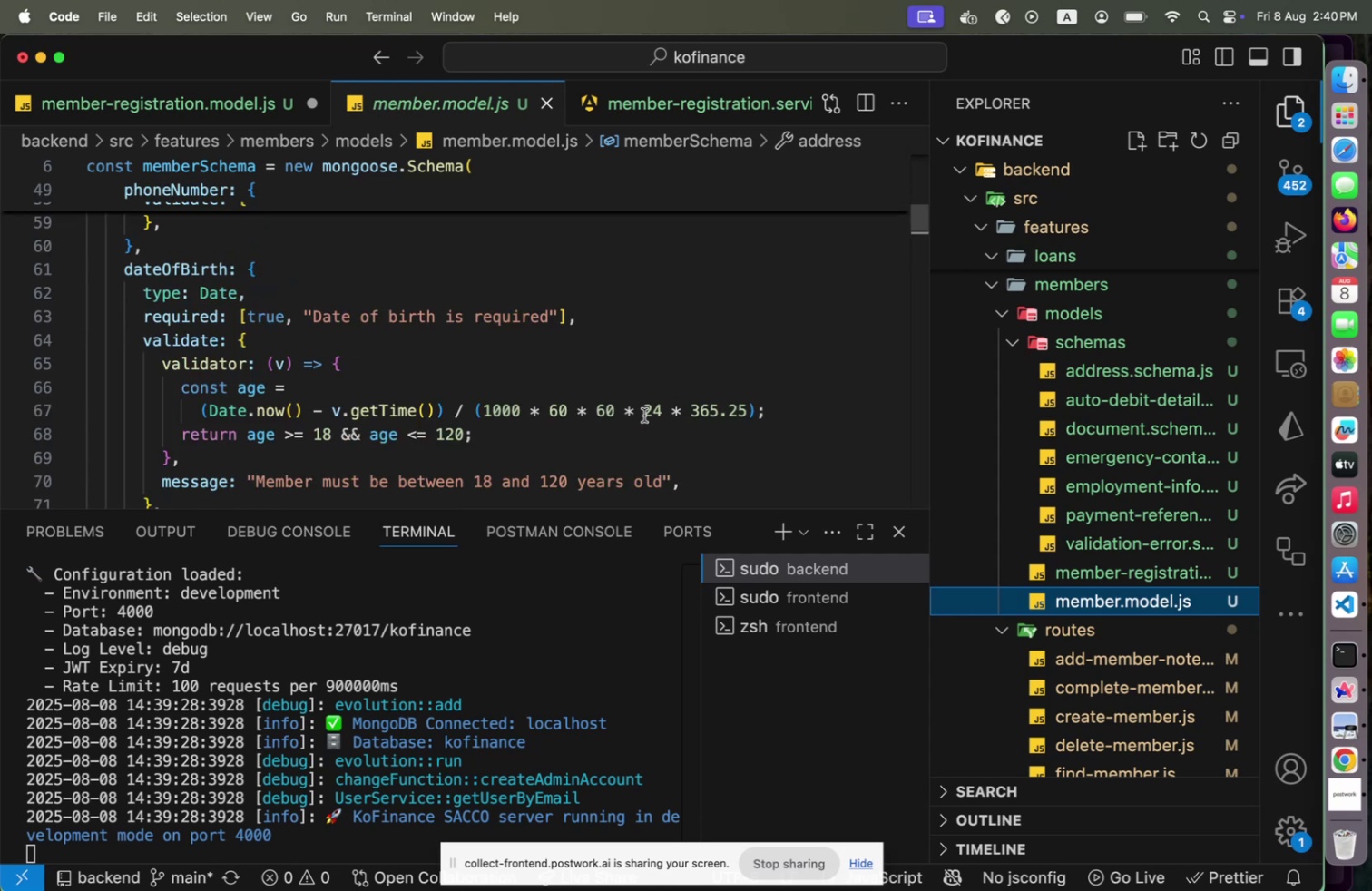 
wait(5.73)
 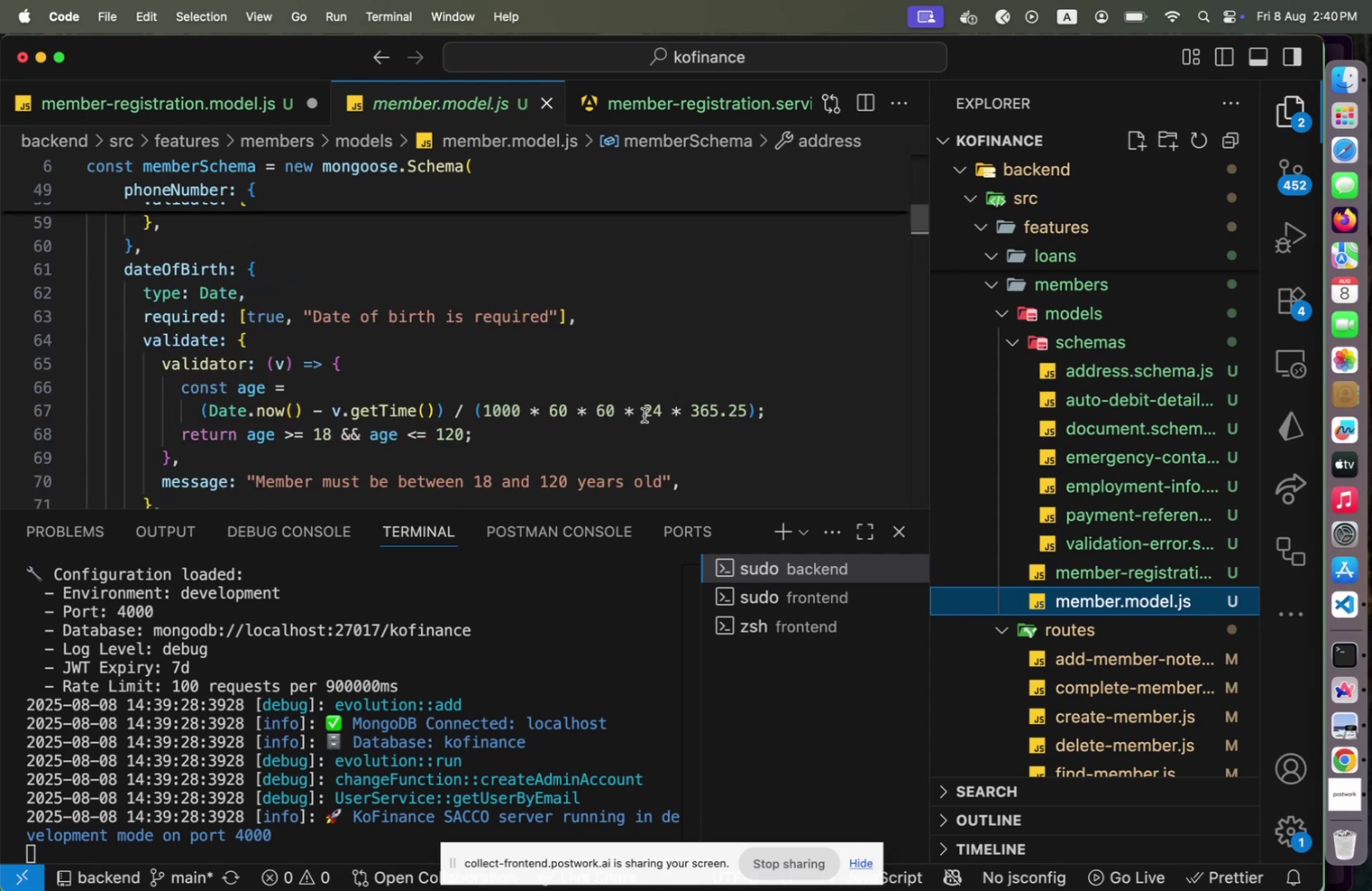 
scroll: coordinate [671, 384], scroll_direction: up, amount: 11.0
 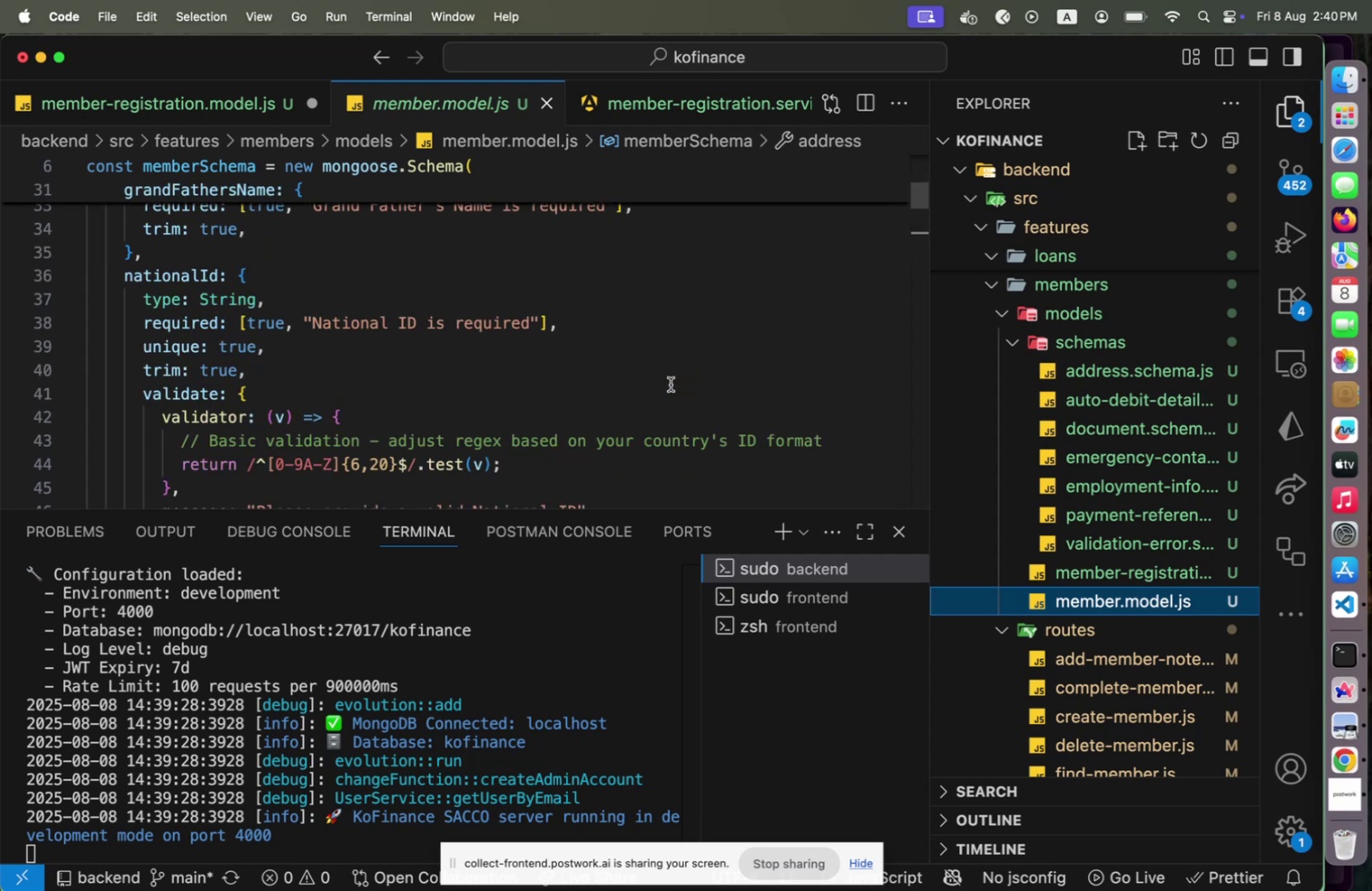 
scroll: coordinate [671, 384], scroll_direction: down, amount: 2.0
 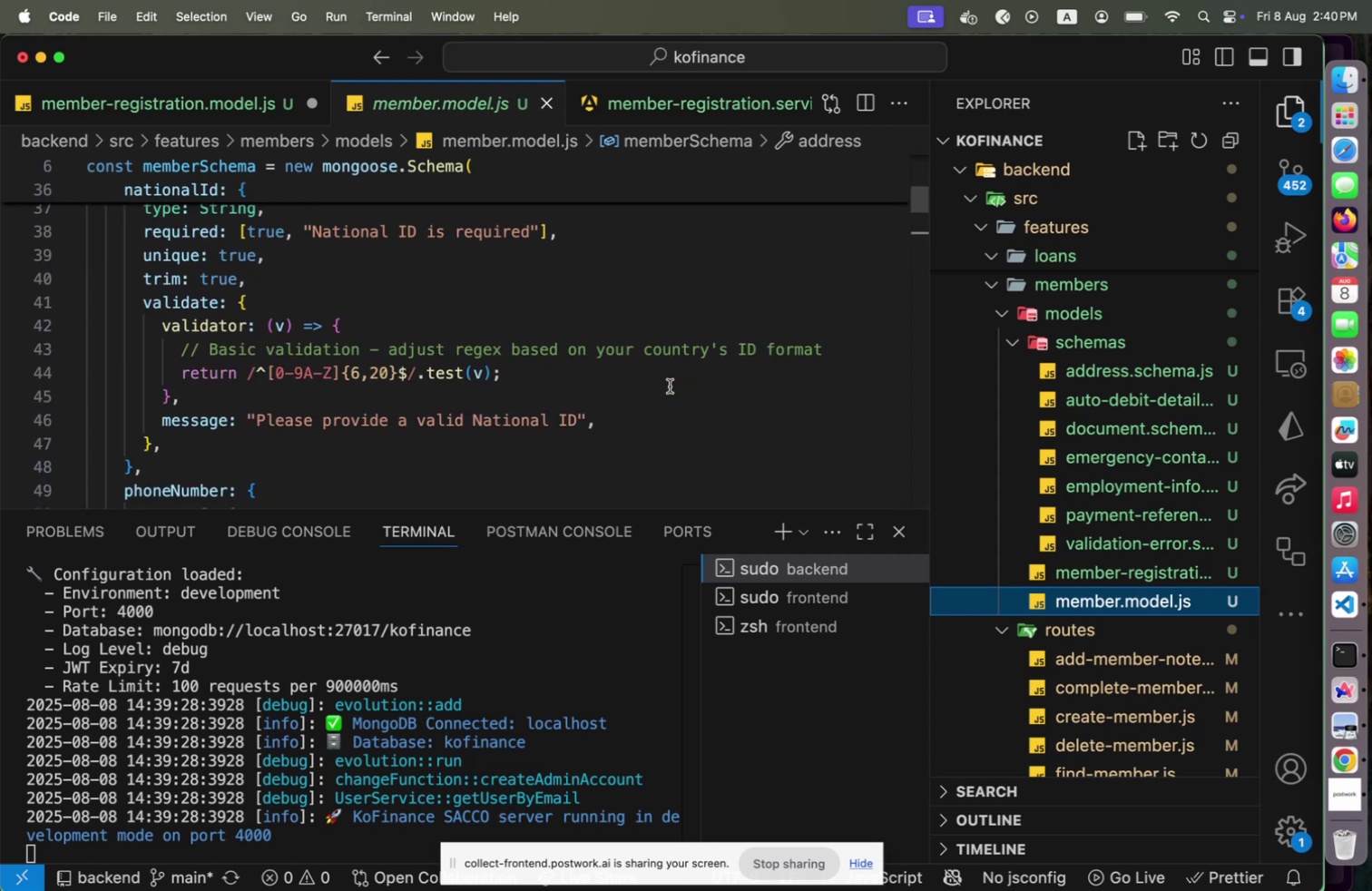 
scroll: coordinate [670, 386], scroll_direction: up, amount: 7.0
 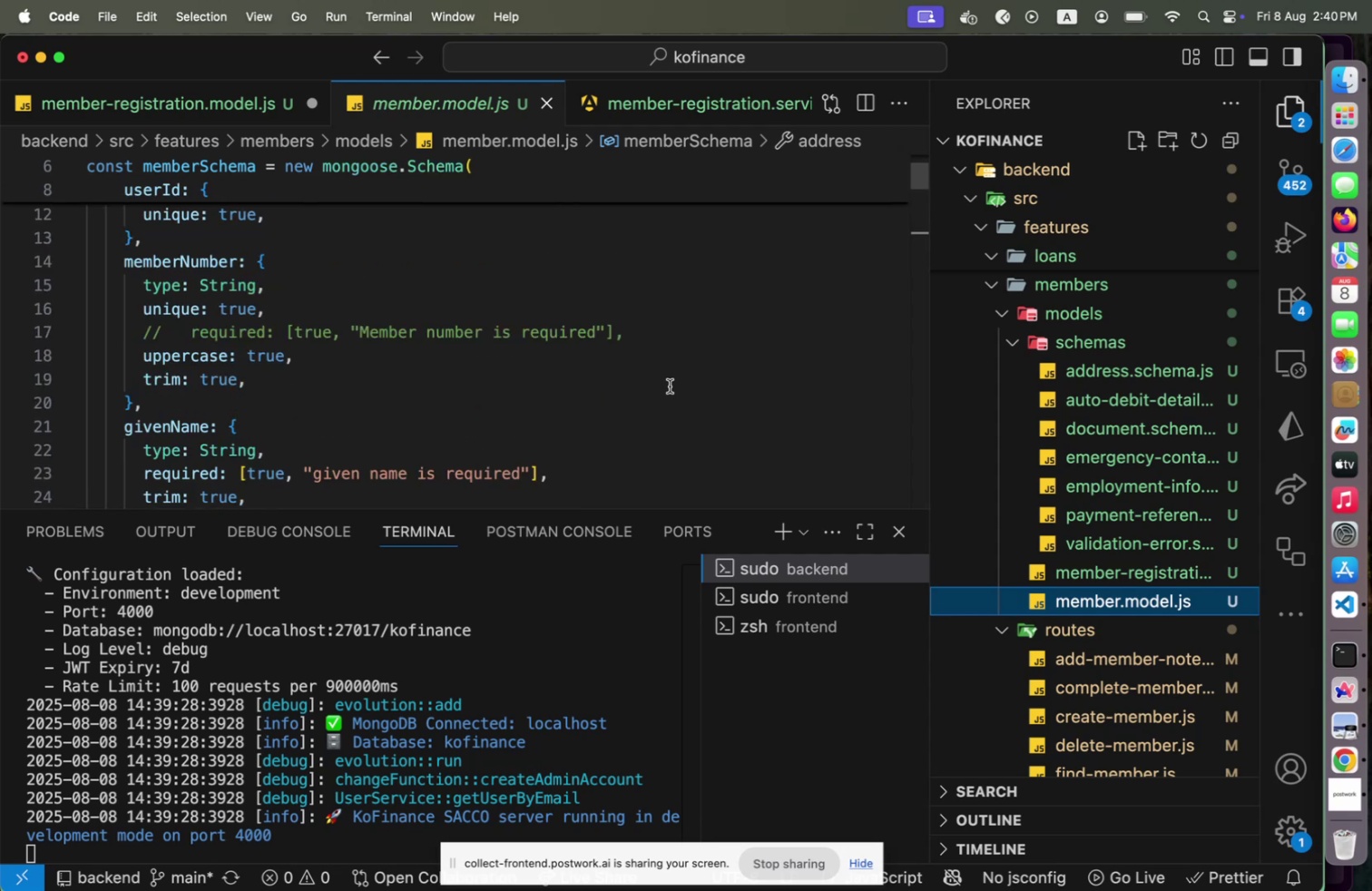 
wait(5.94)
 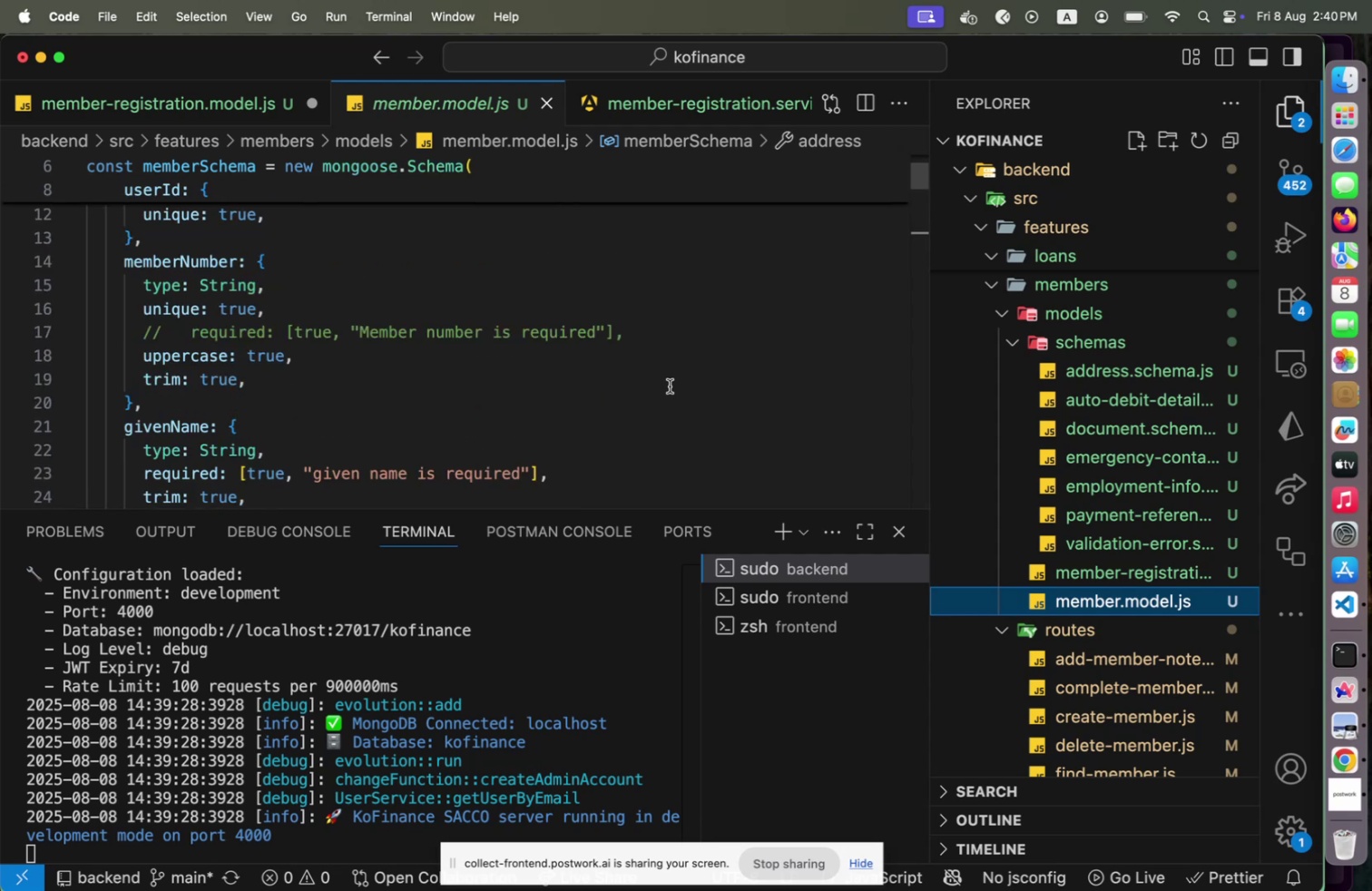 
scroll: coordinate [670, 386], scroll_direction: up, amount: 3.0
 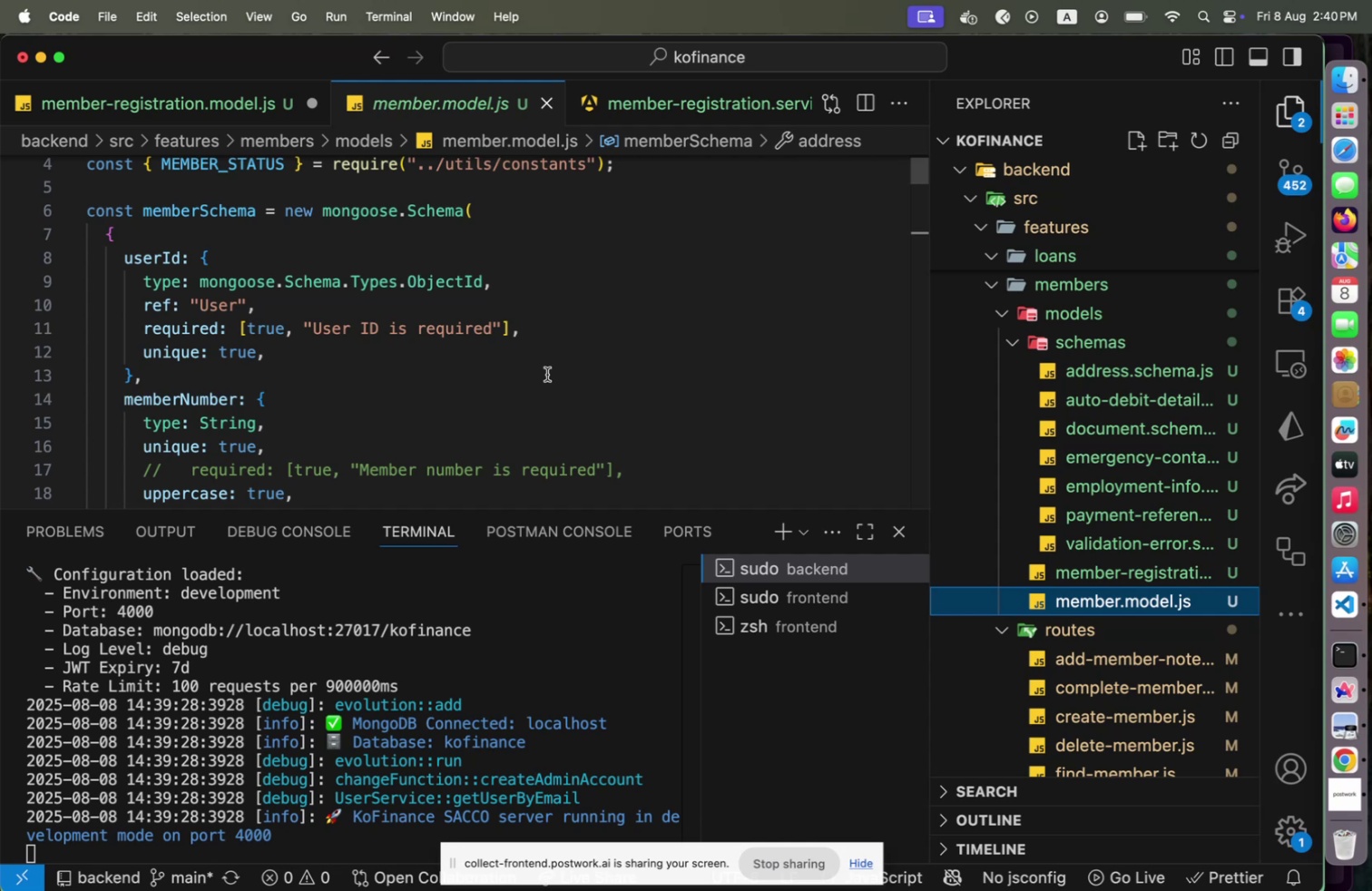 
wait(15.6)
 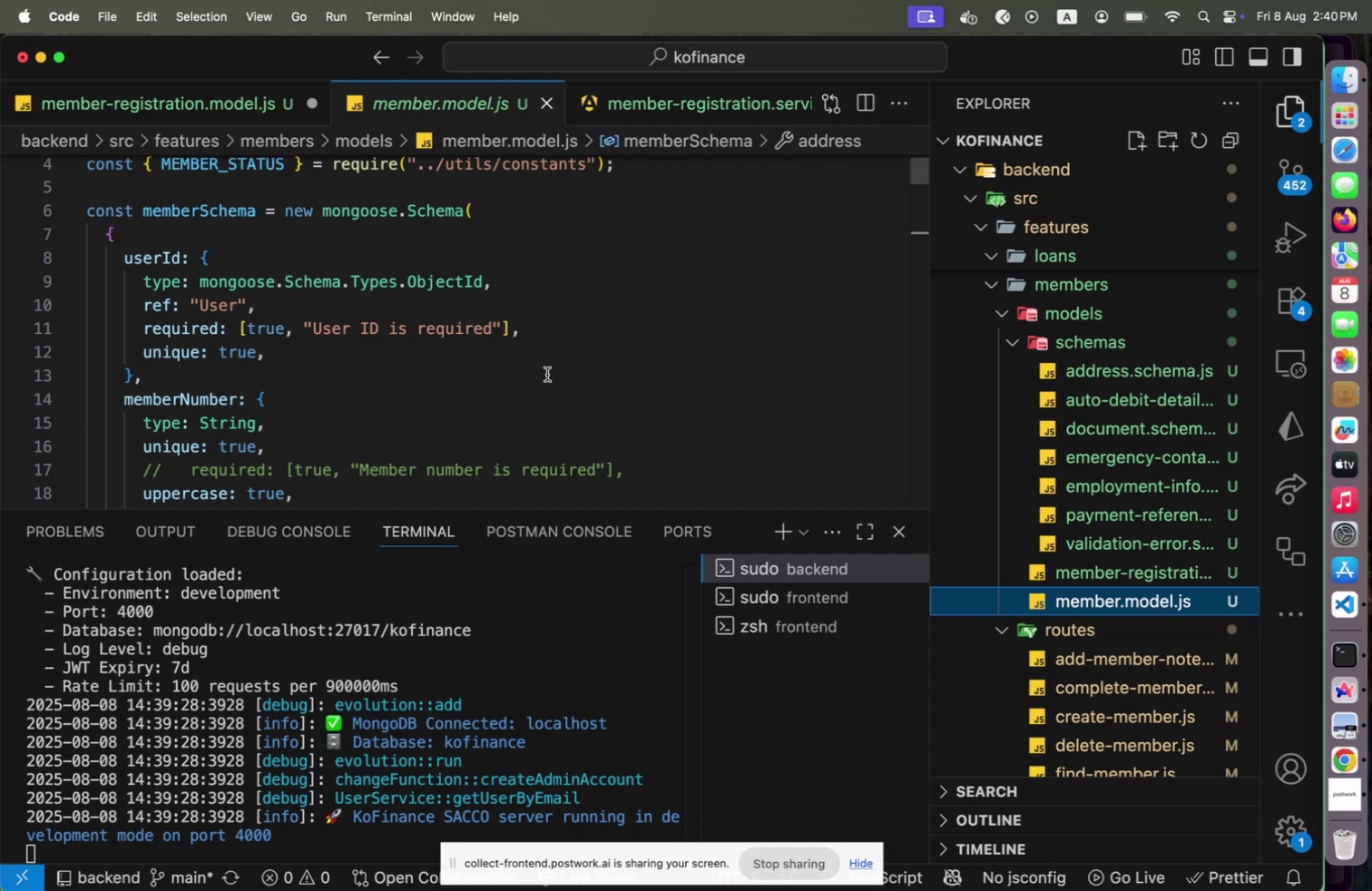 
mouse_move([194, 203])
 